 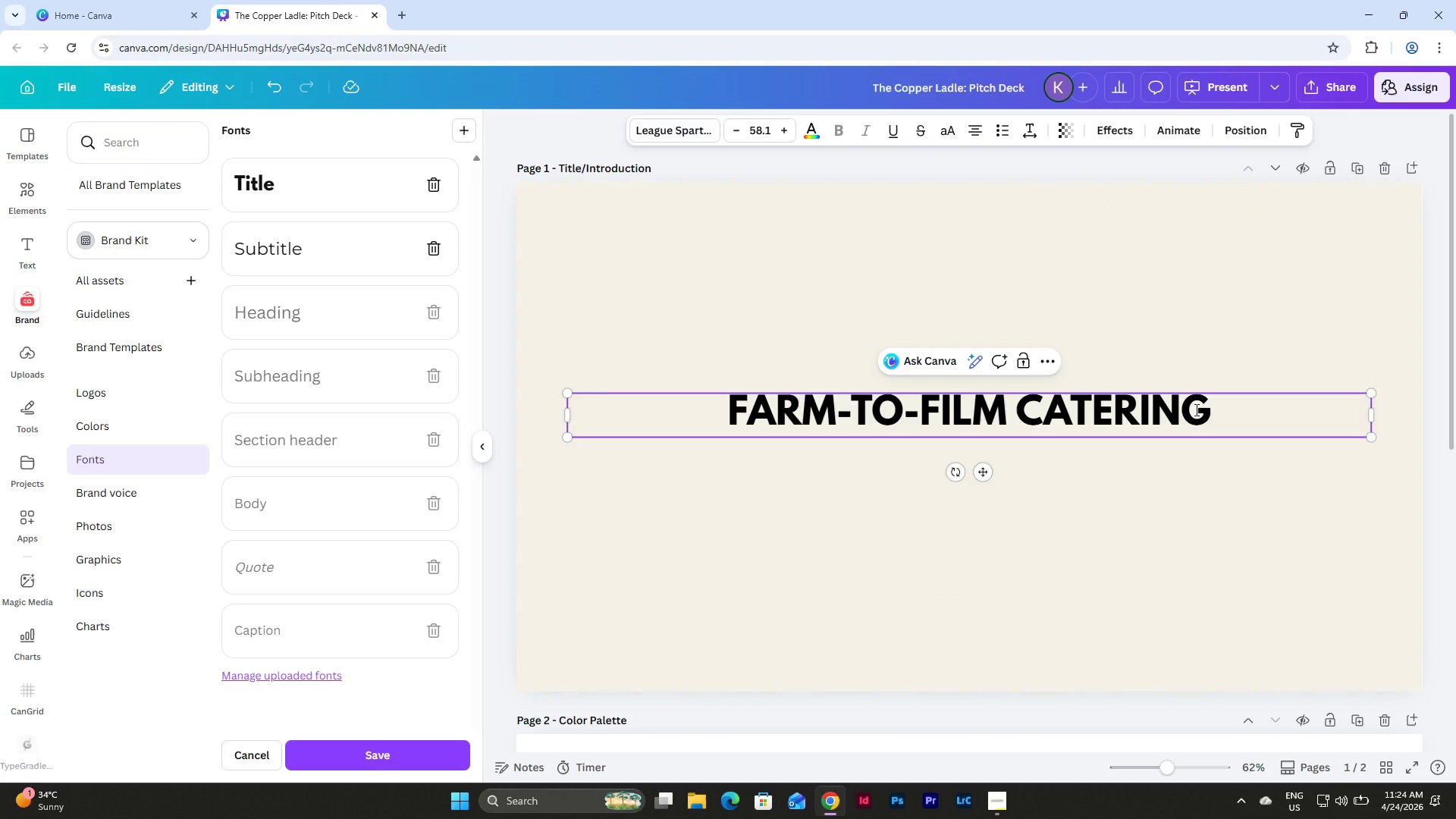 
key(Enter)
 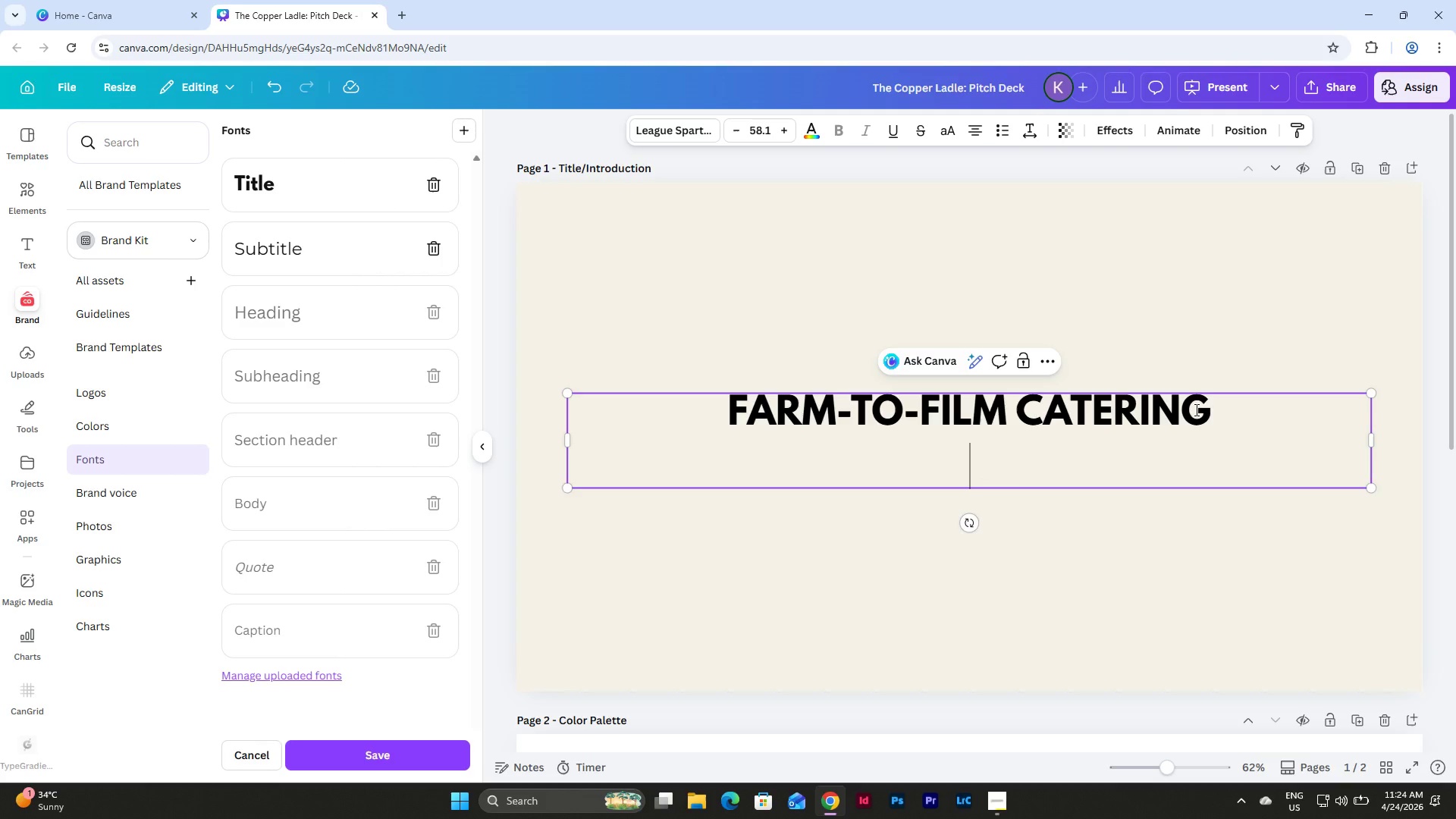 
type(FOR ELEVATED PRODUCTIPON)
key(Backspace)
key(Backspace)
type(NS)
 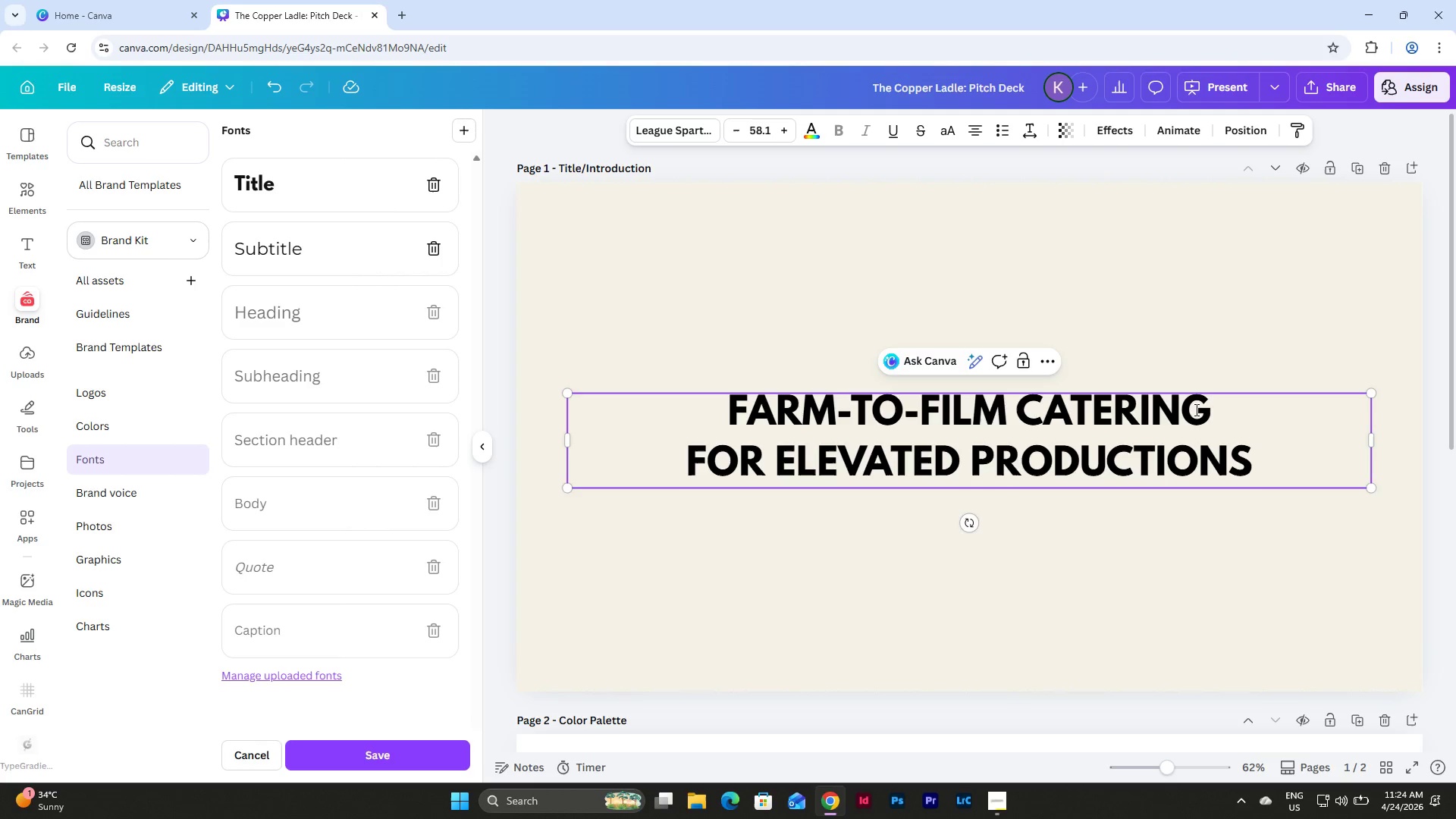 
double_click([965, 427])
 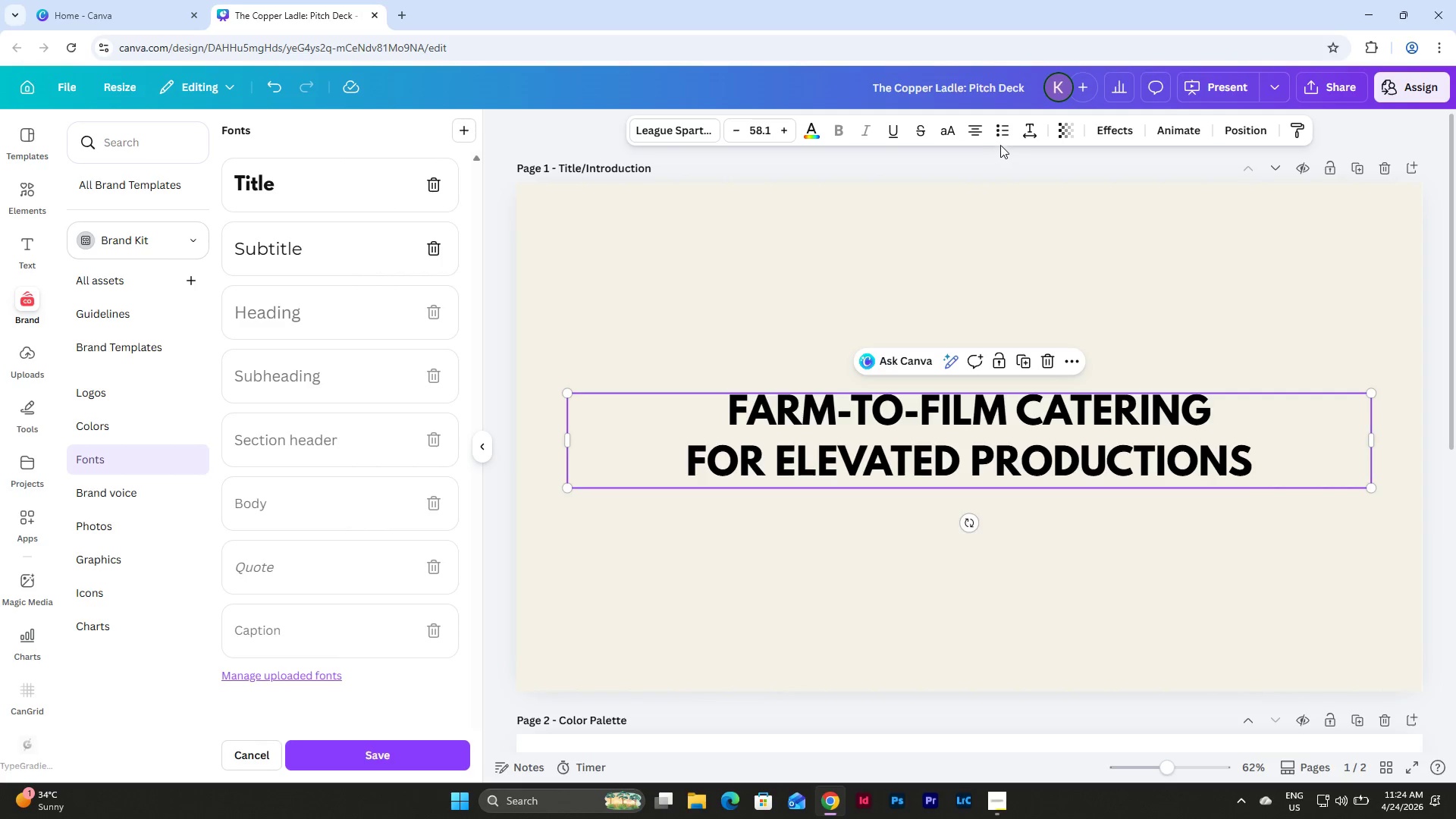 
left_click([1027, 125])
 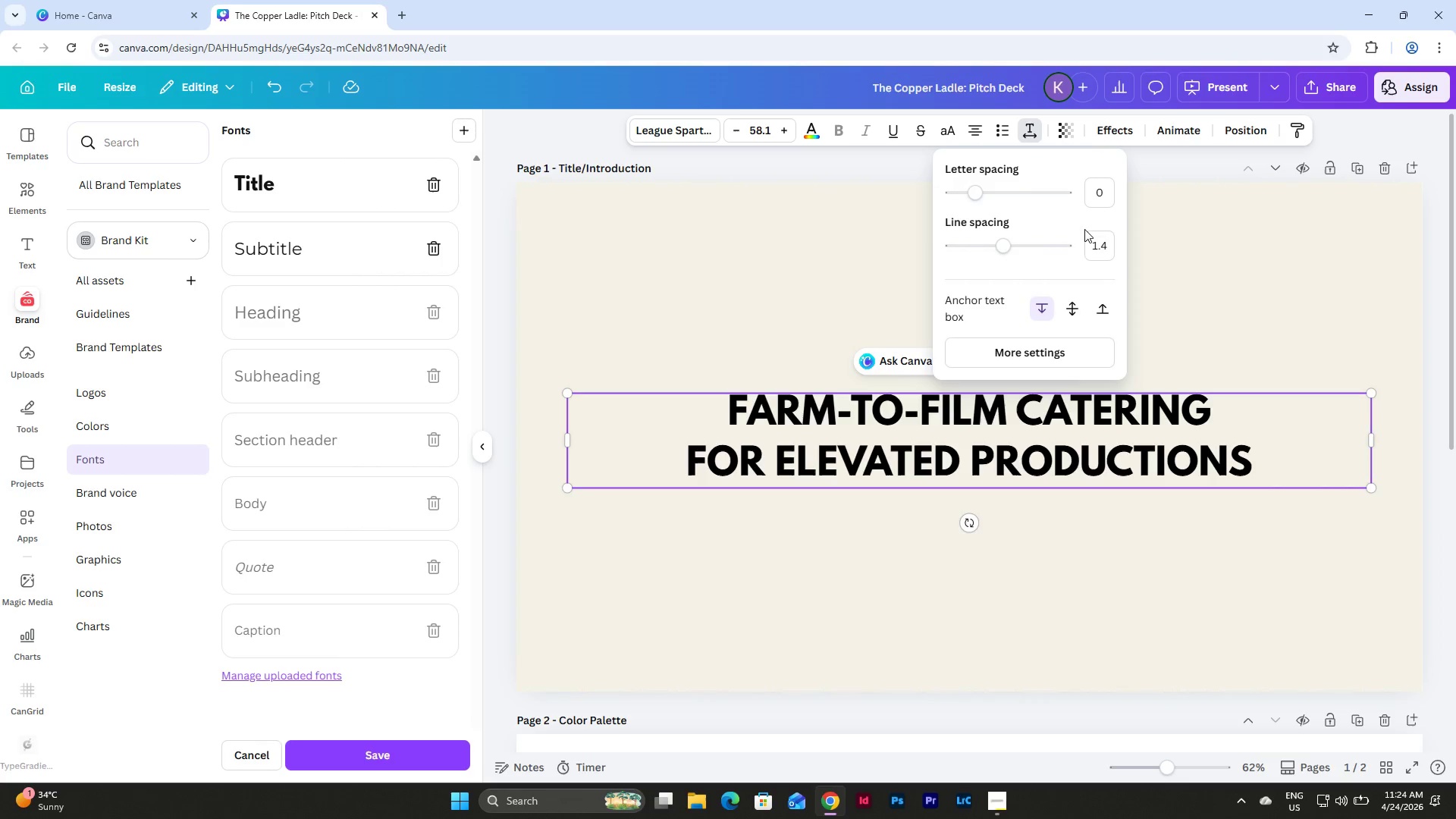 
left_click([1103, 243])
 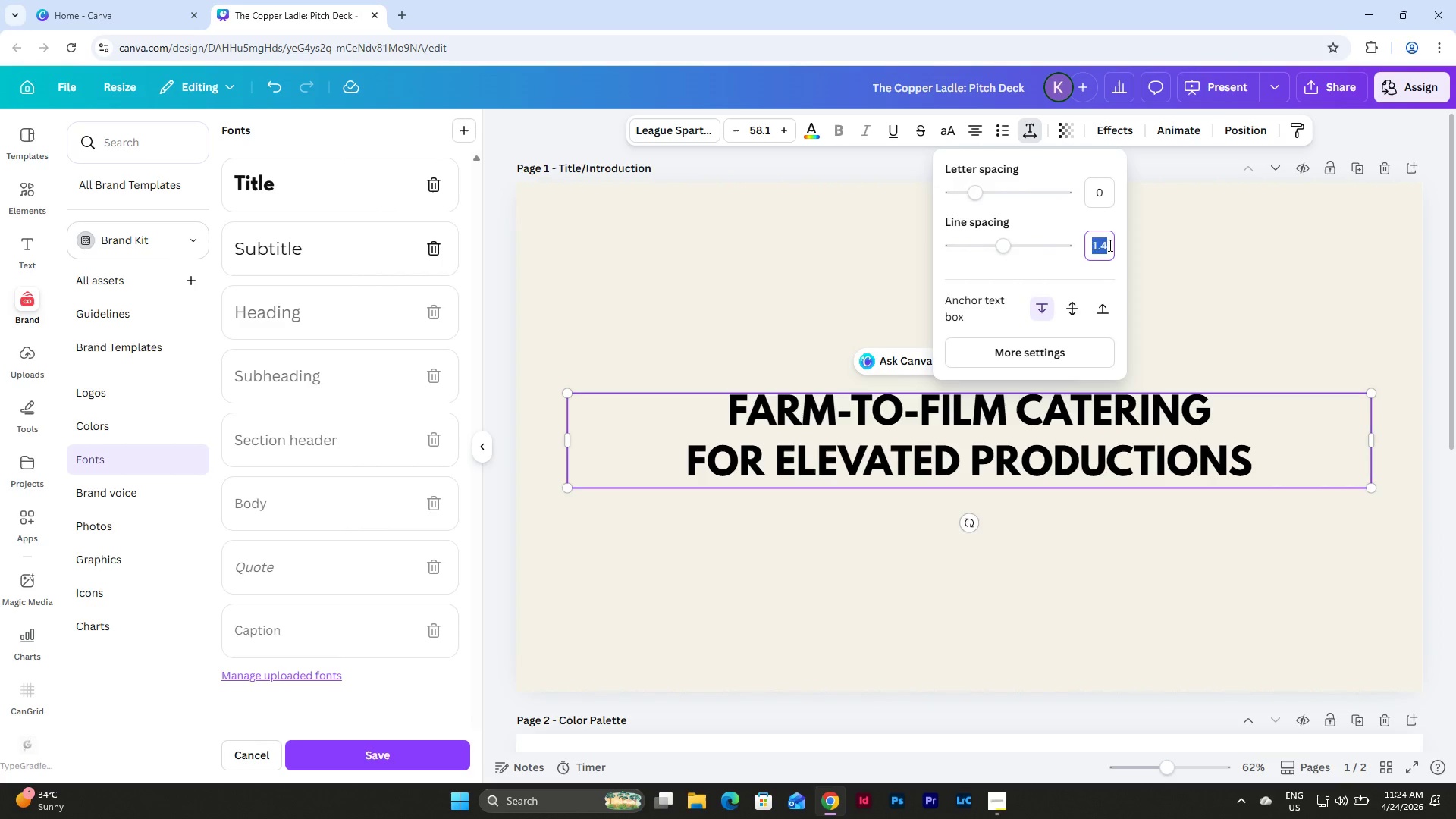 
key(Numpad1)
 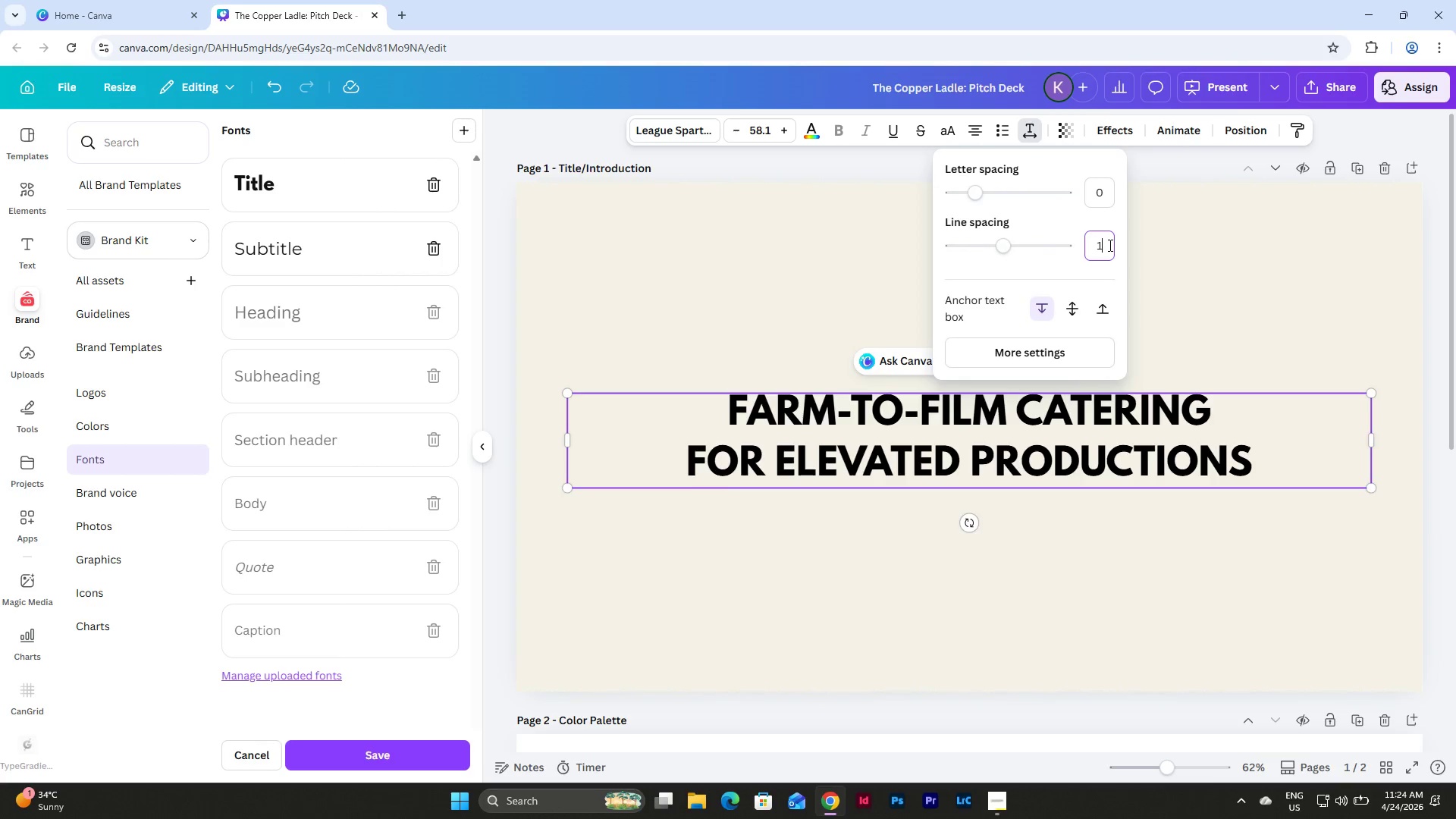 
key(NumpadEnter)
 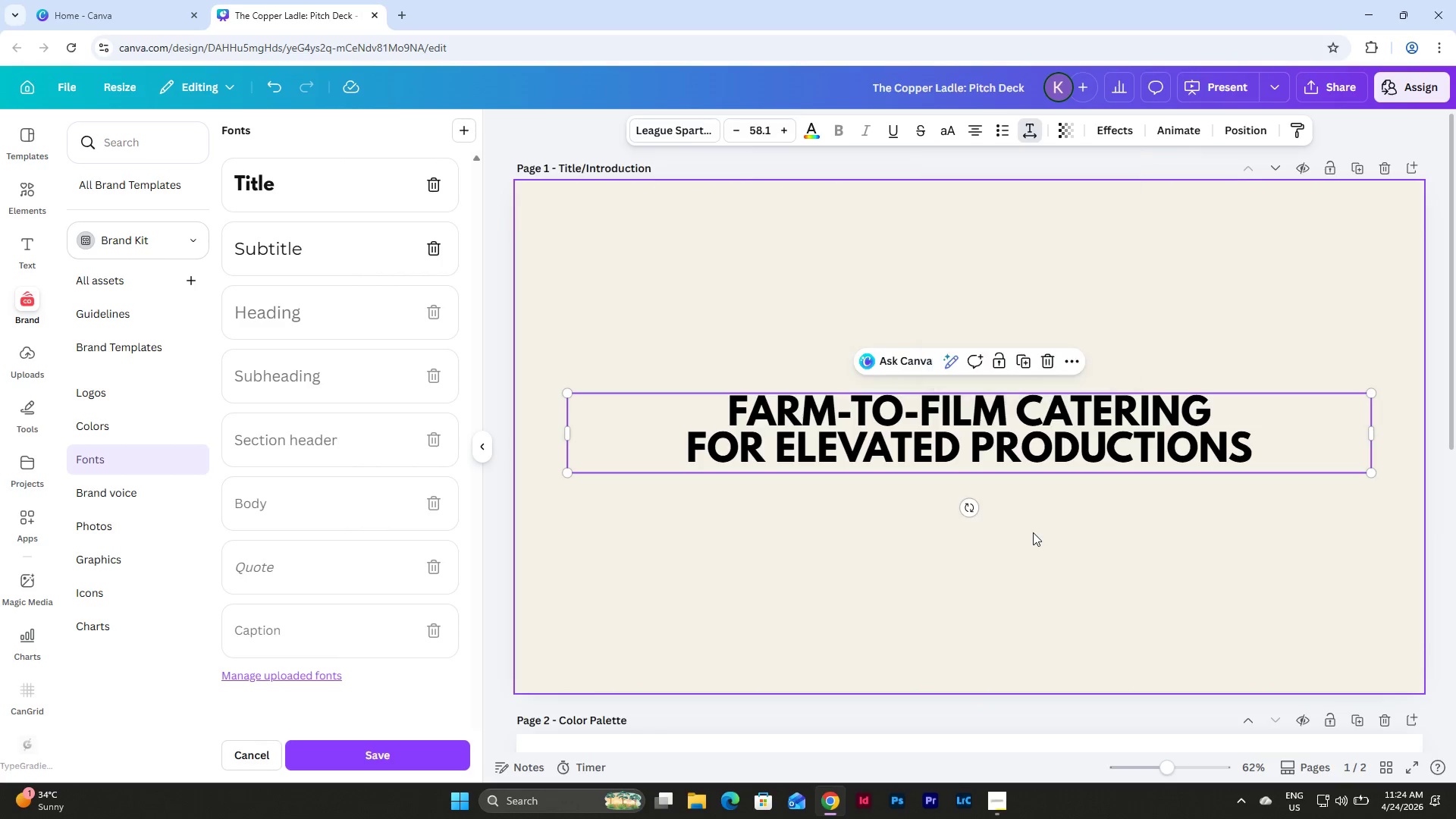 
double_click([1014, 423])
 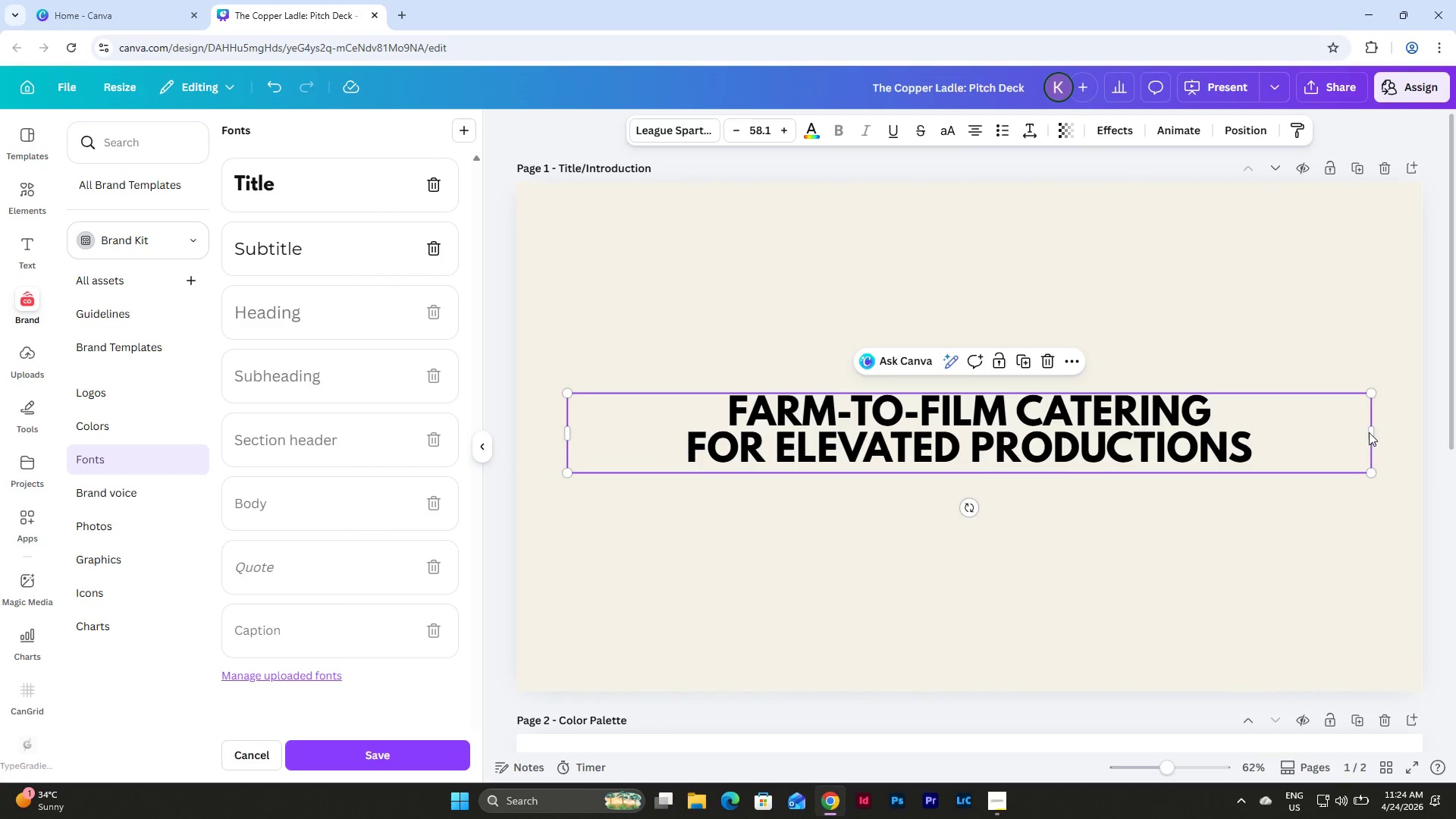 
left_click_drag(start_coordinate=[1373, 434], to_coordinate=[1178, 437])
 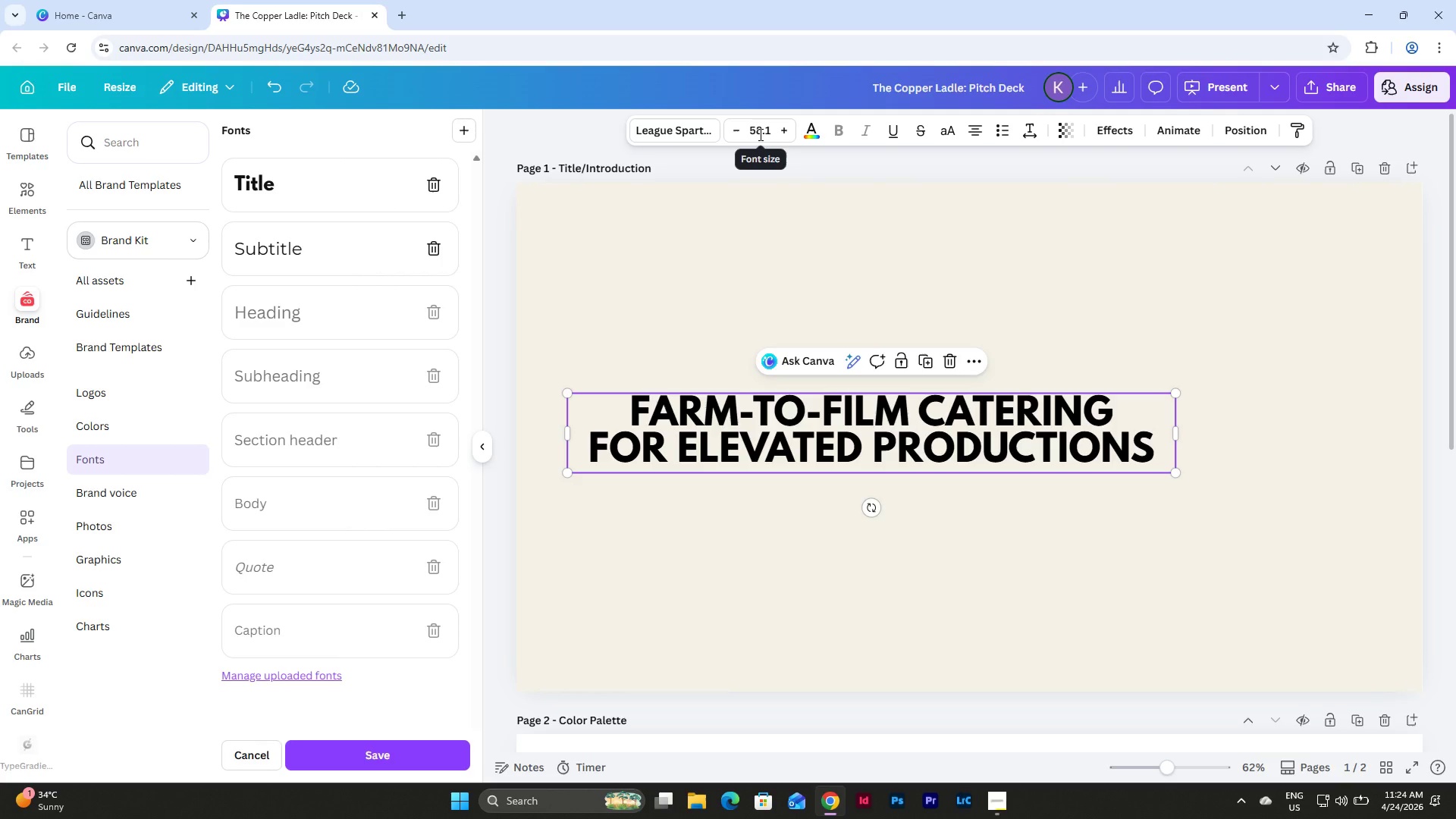 
wait(35.59)
 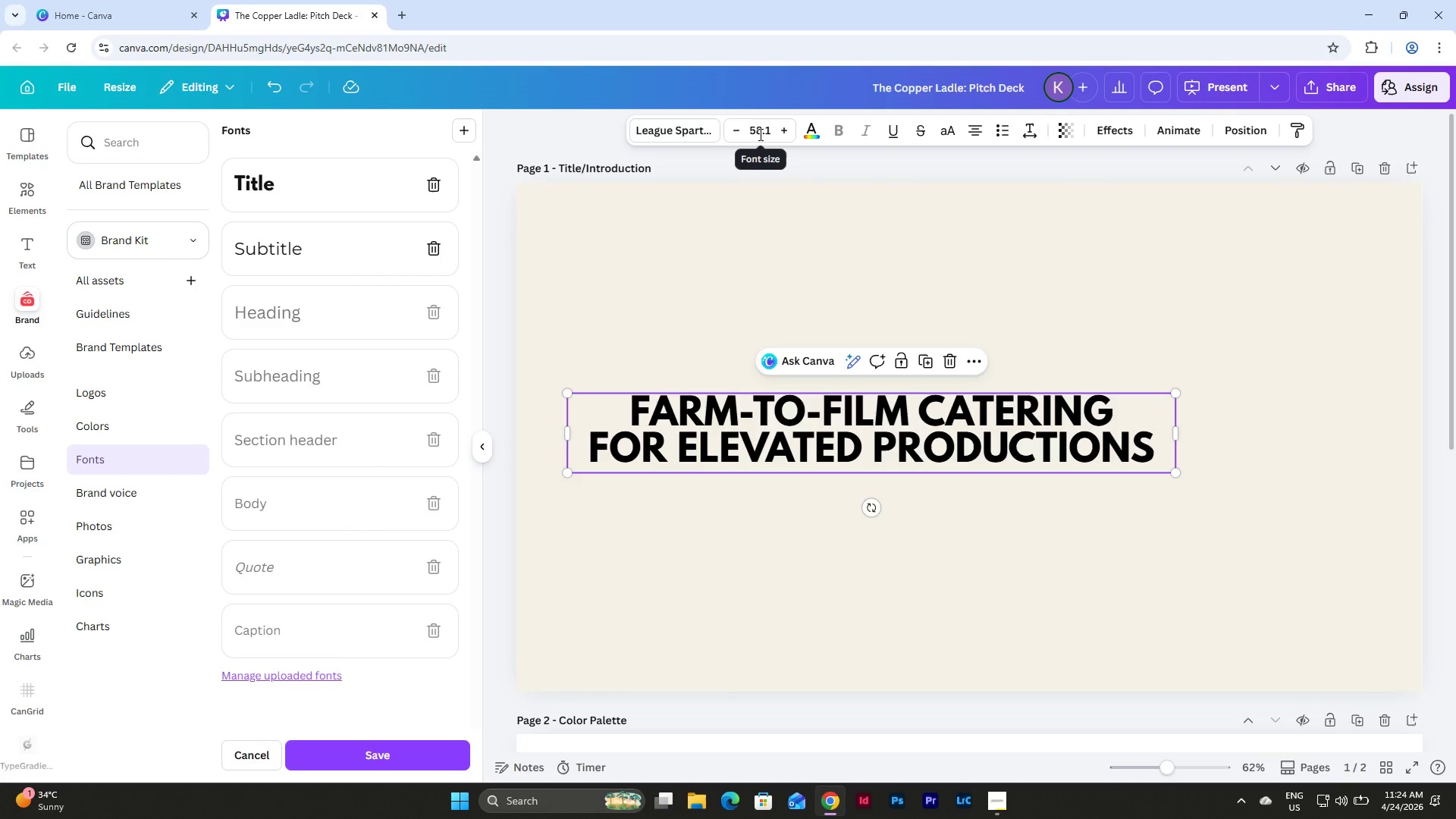 
mouse_move([780, 137])
 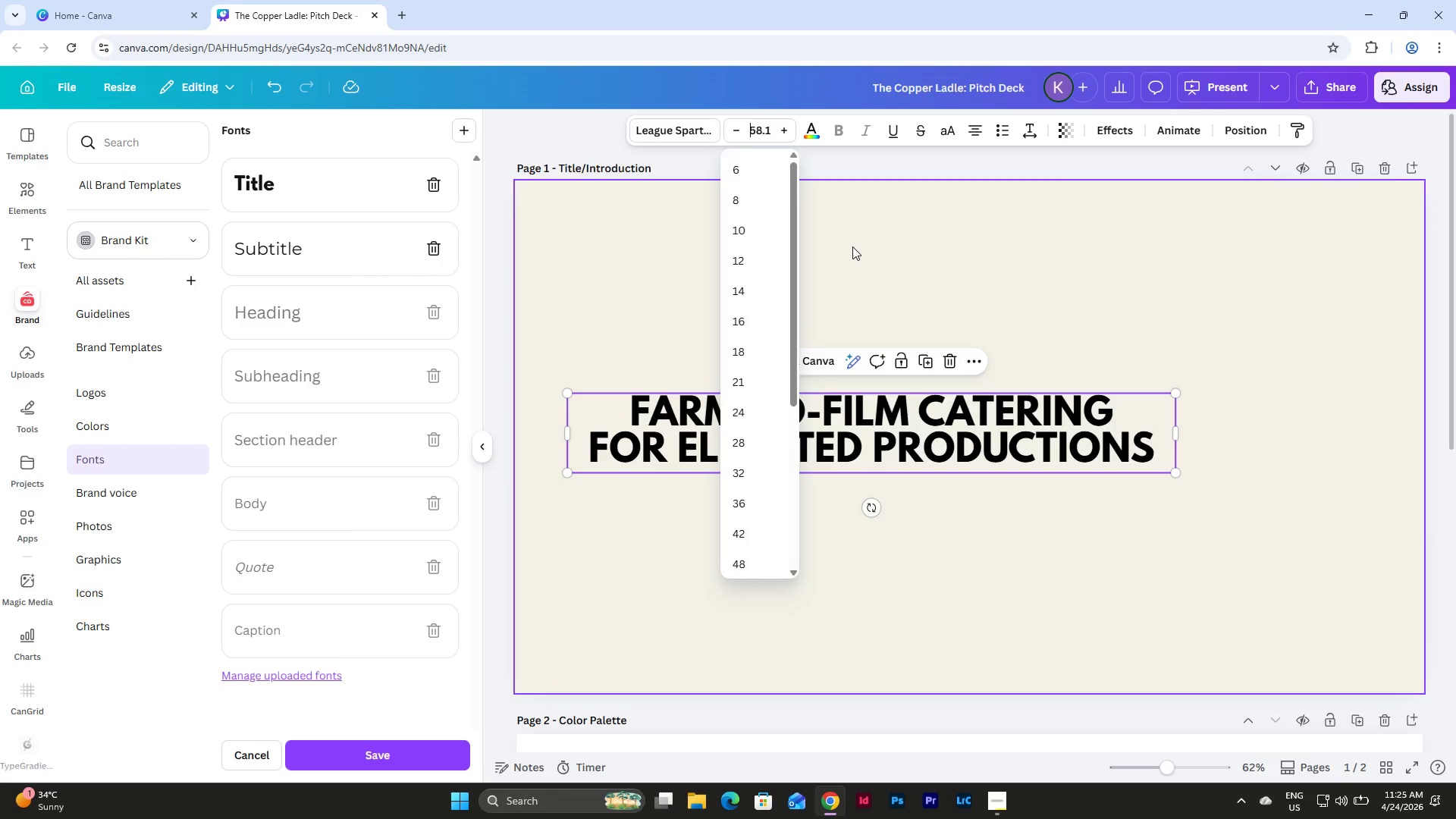 
left_click([852, 246])
 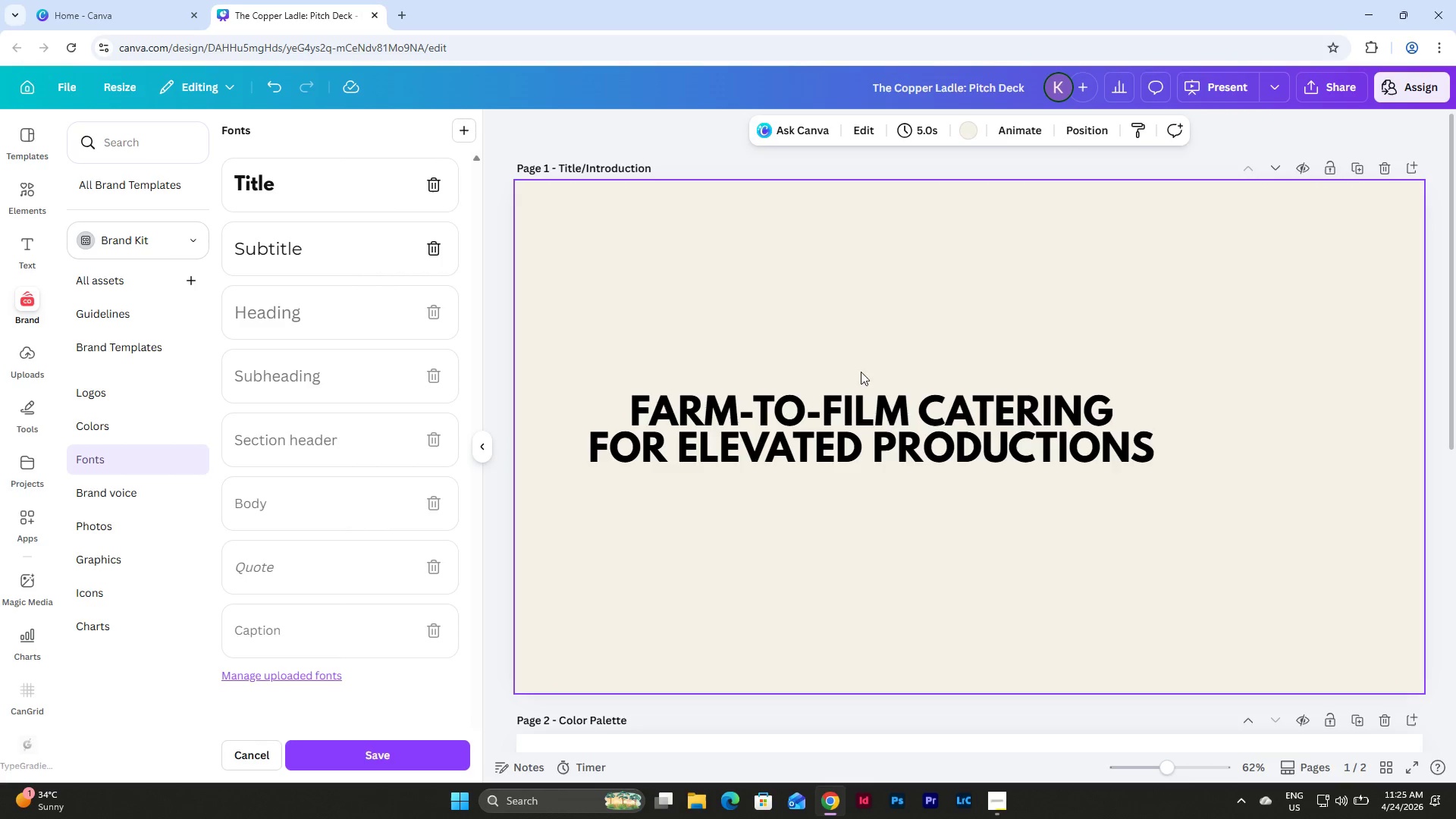 
left_click([861, 408])
 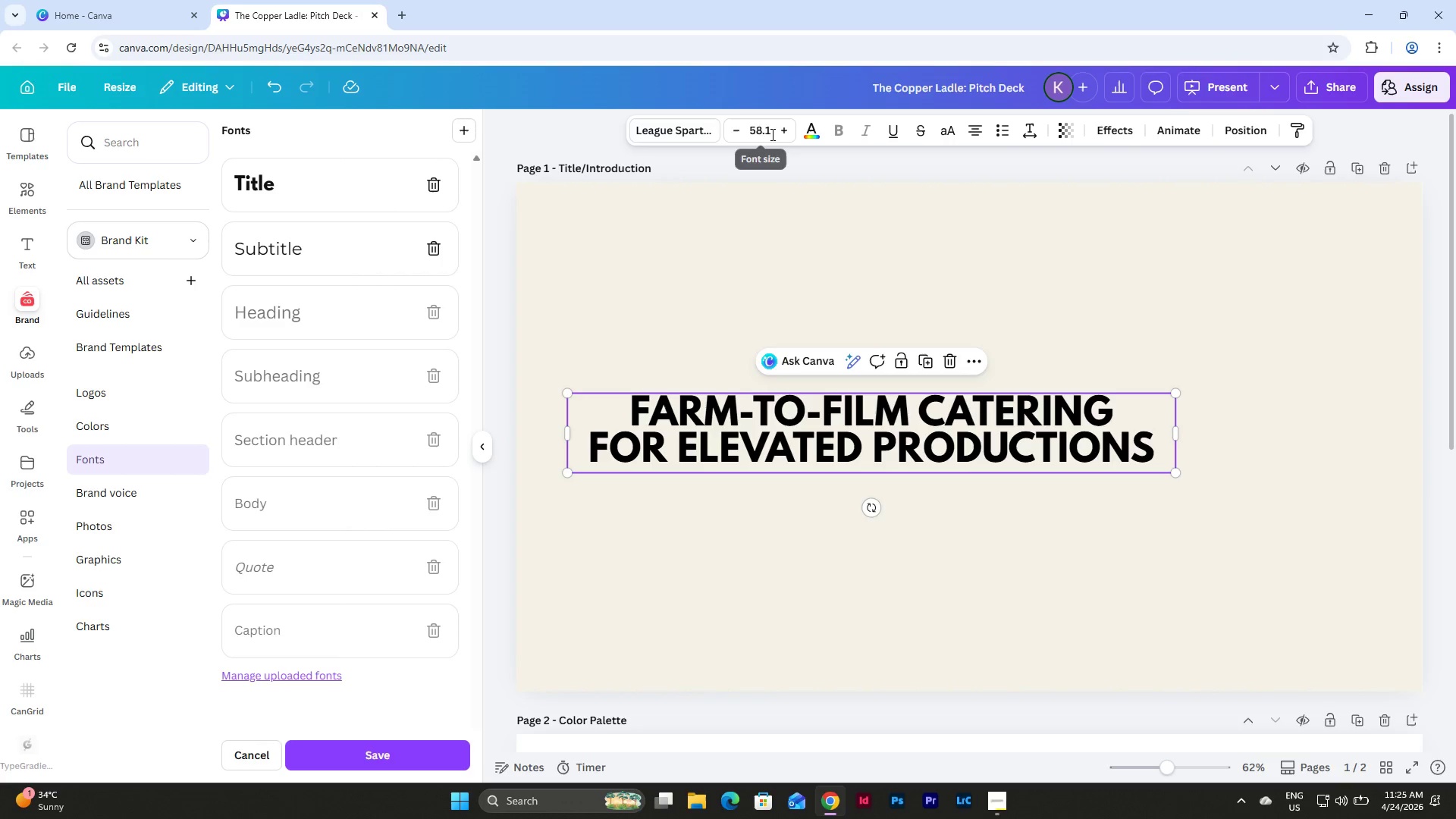 
left_click([762, 131])
 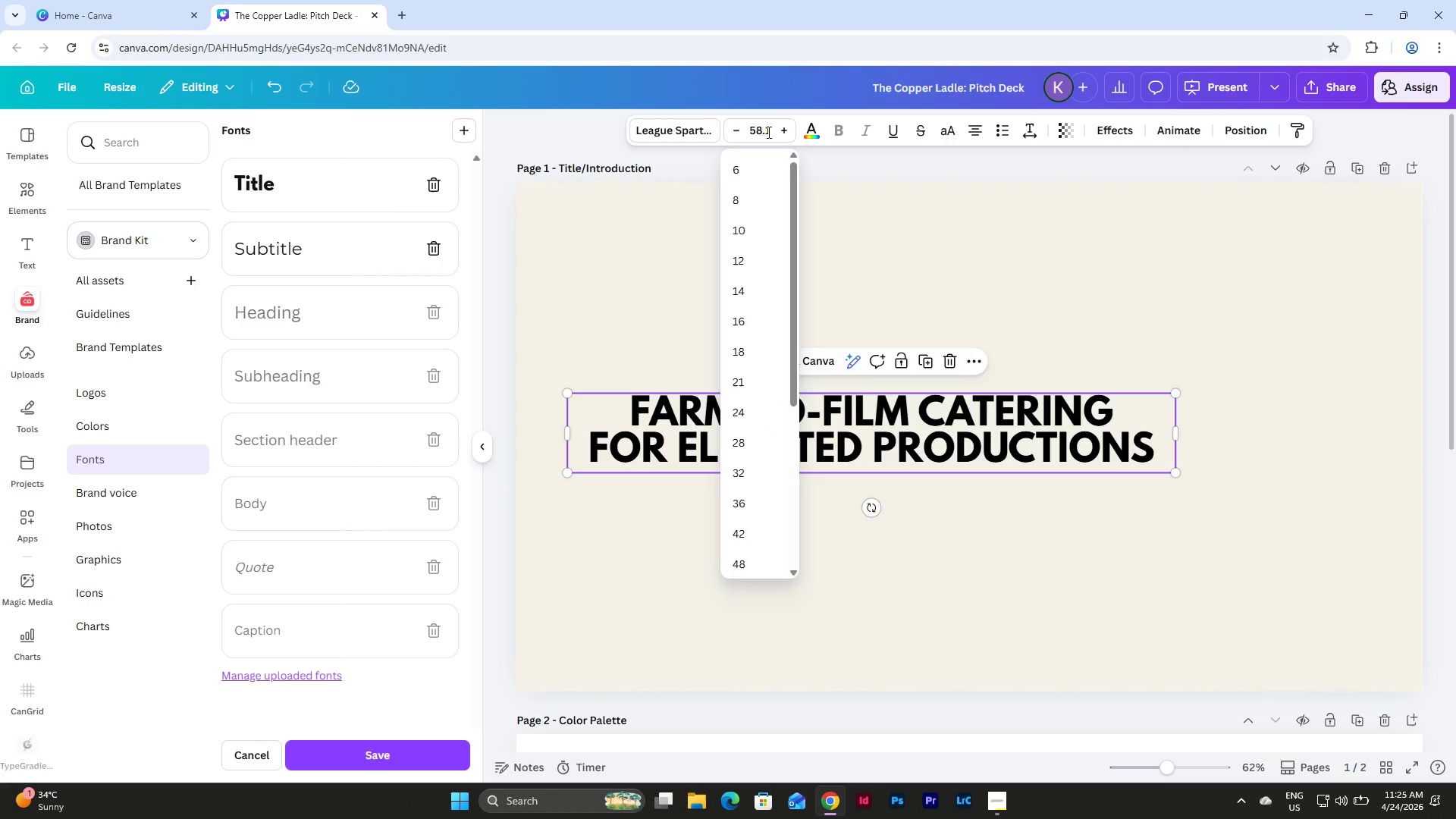 
left_click_drag(start_coordinate=[769, 131], to_coordinate=[739, 131])
 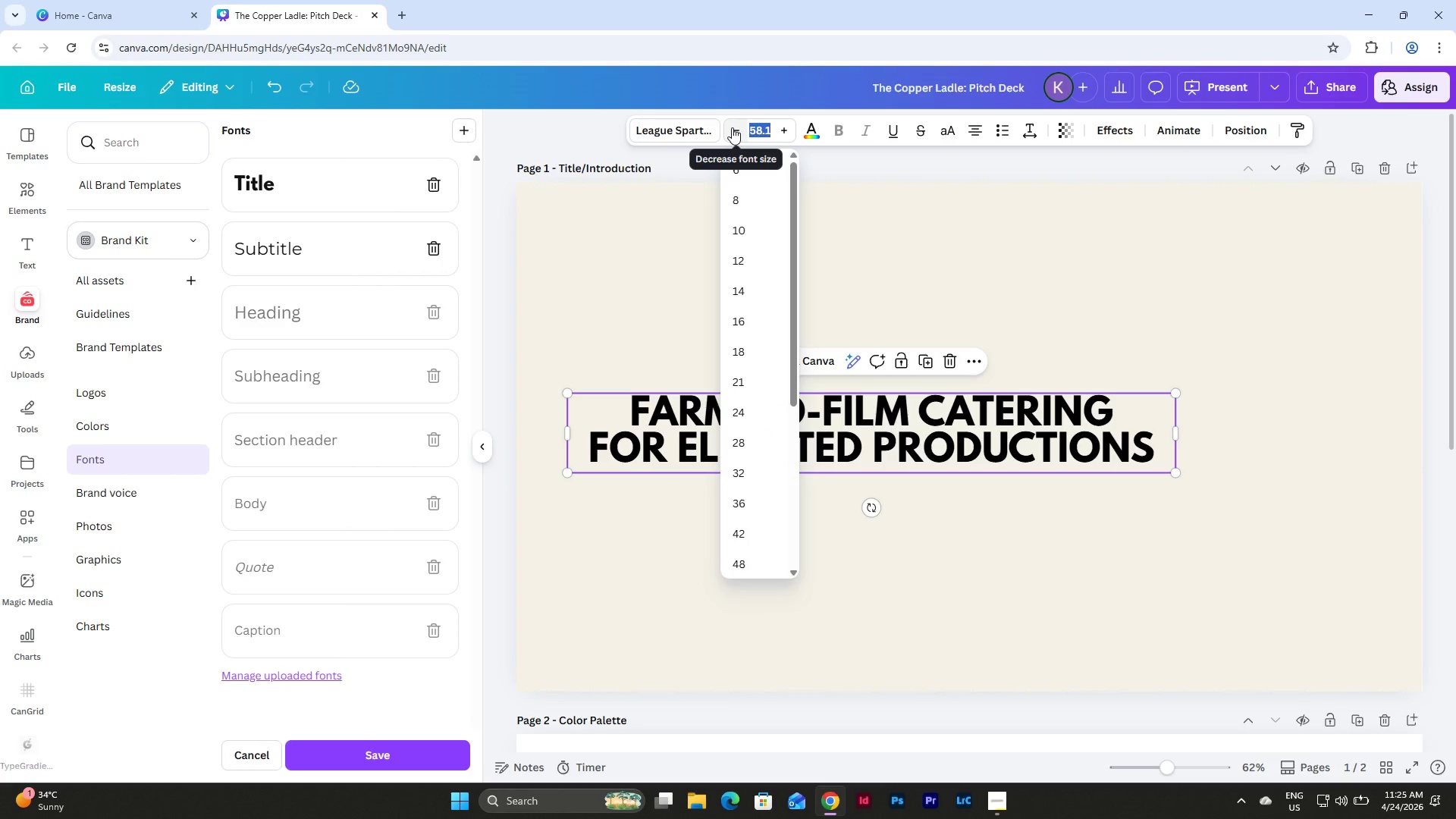 
key(Numpad5)
 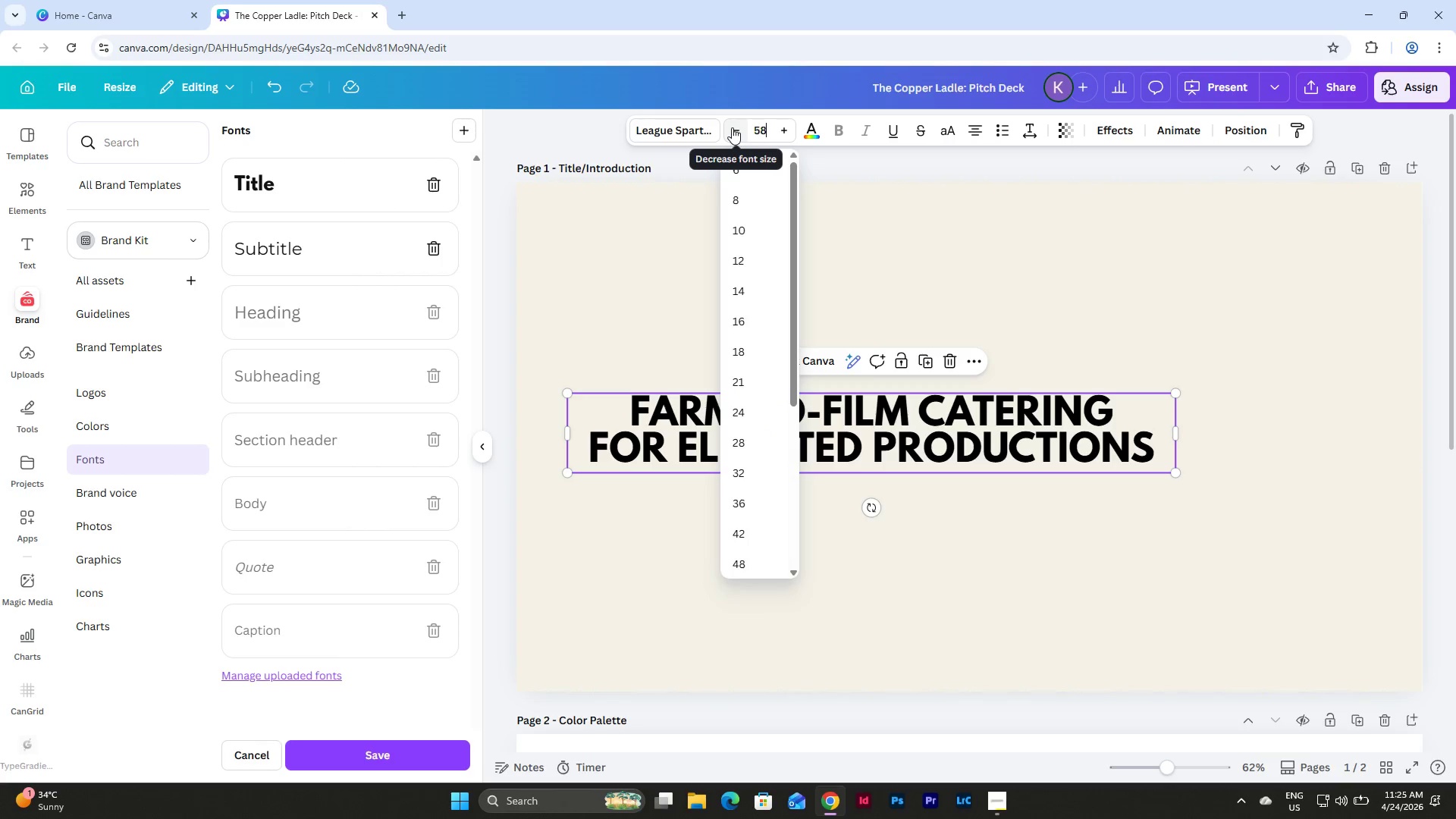 
key(Numpad8)
 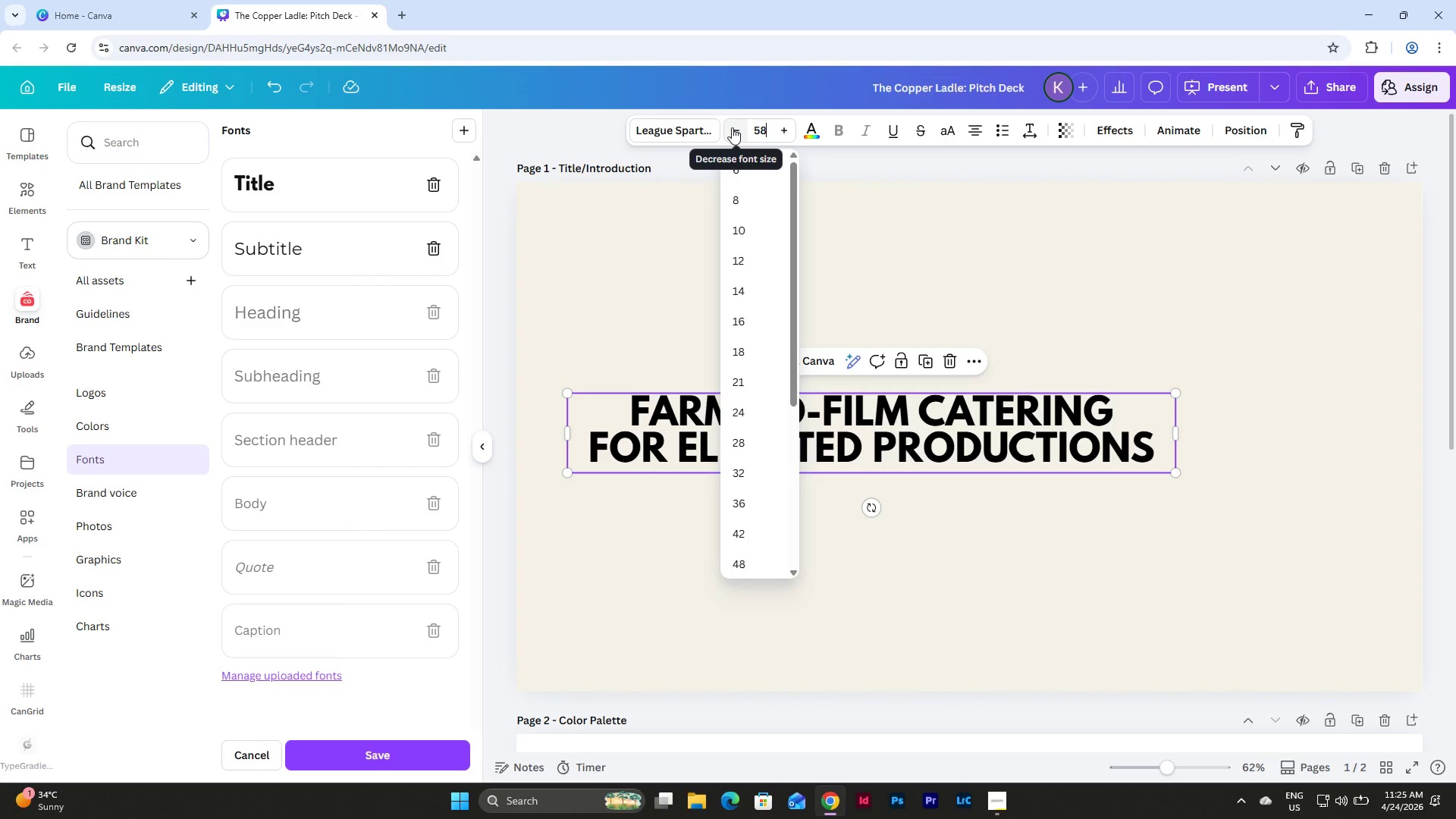 
key(NumpadEnter)
 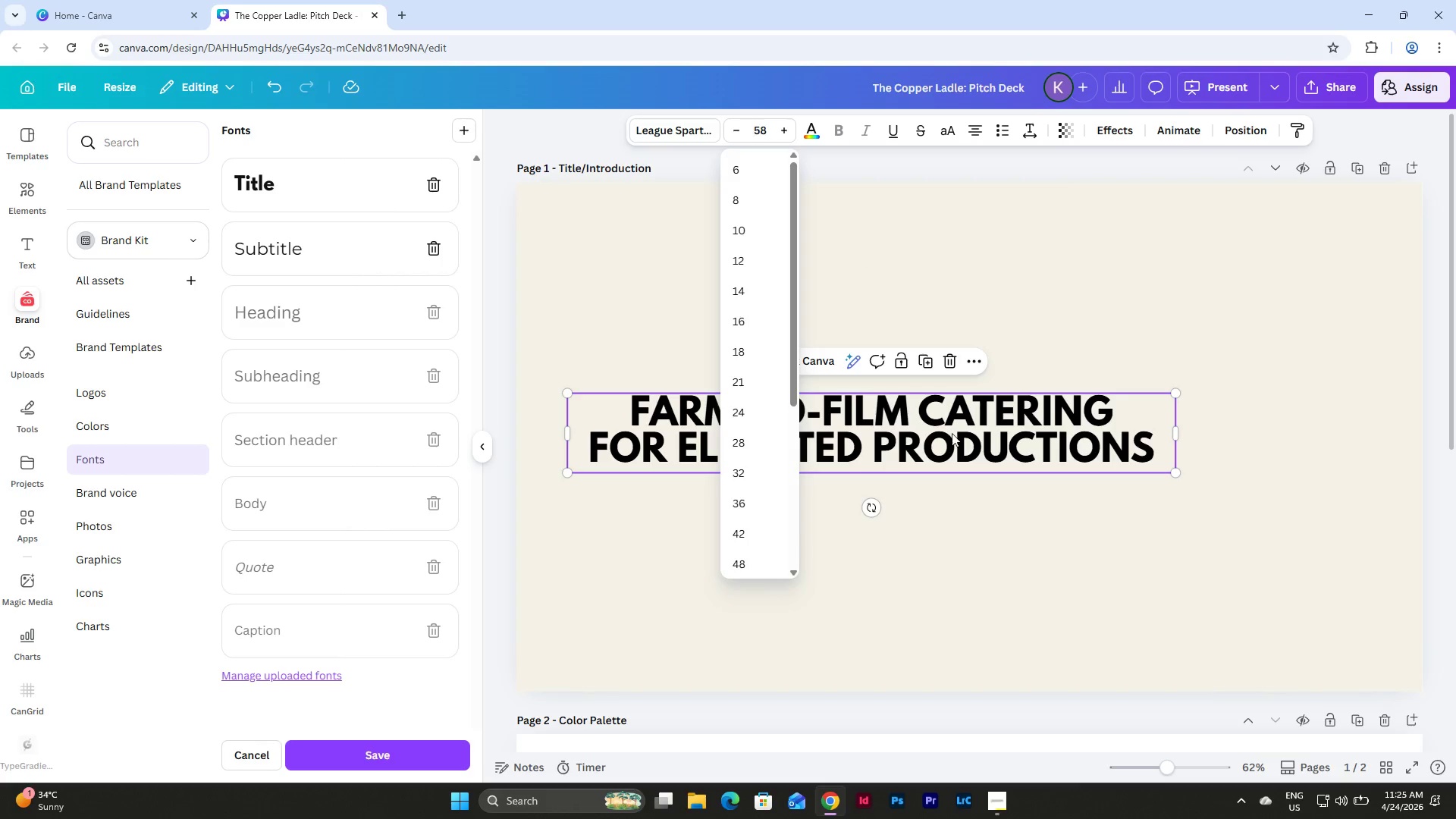 
left_click([988, 508])
 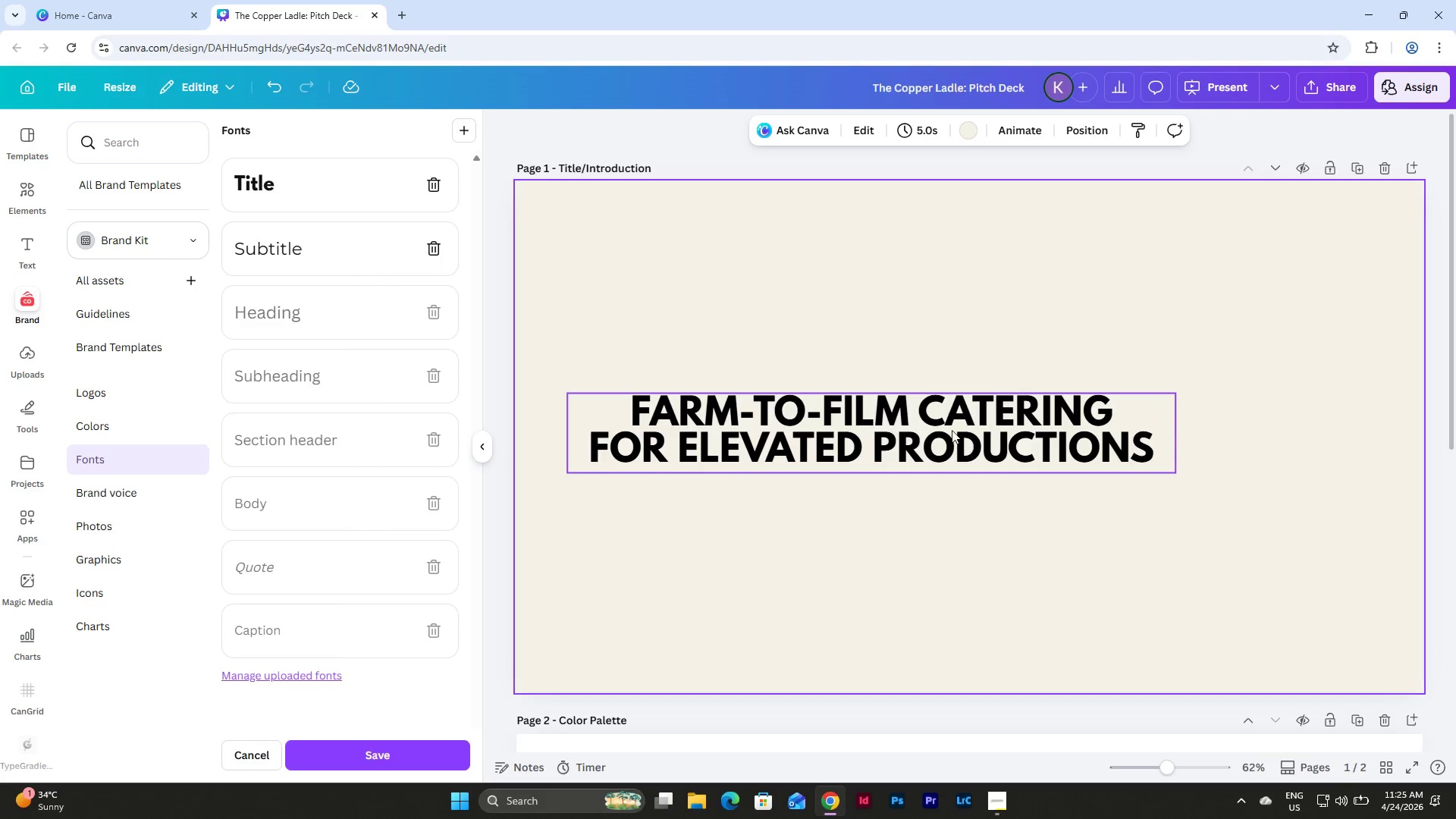 
left_click([952, 430])
 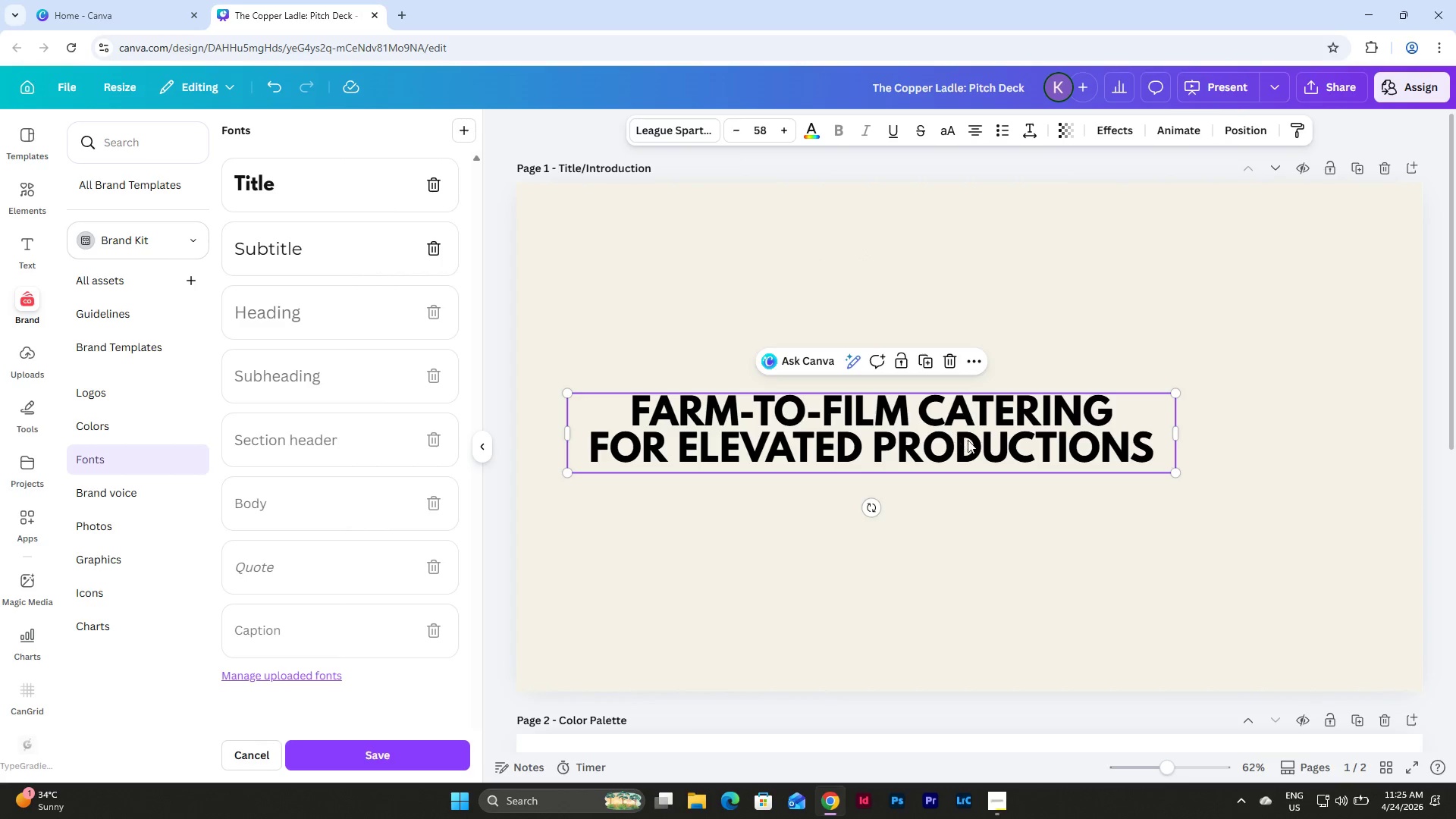 
left_click_drag(start_coordinate=[969, 441], to_coordinate=[1056, 447])
 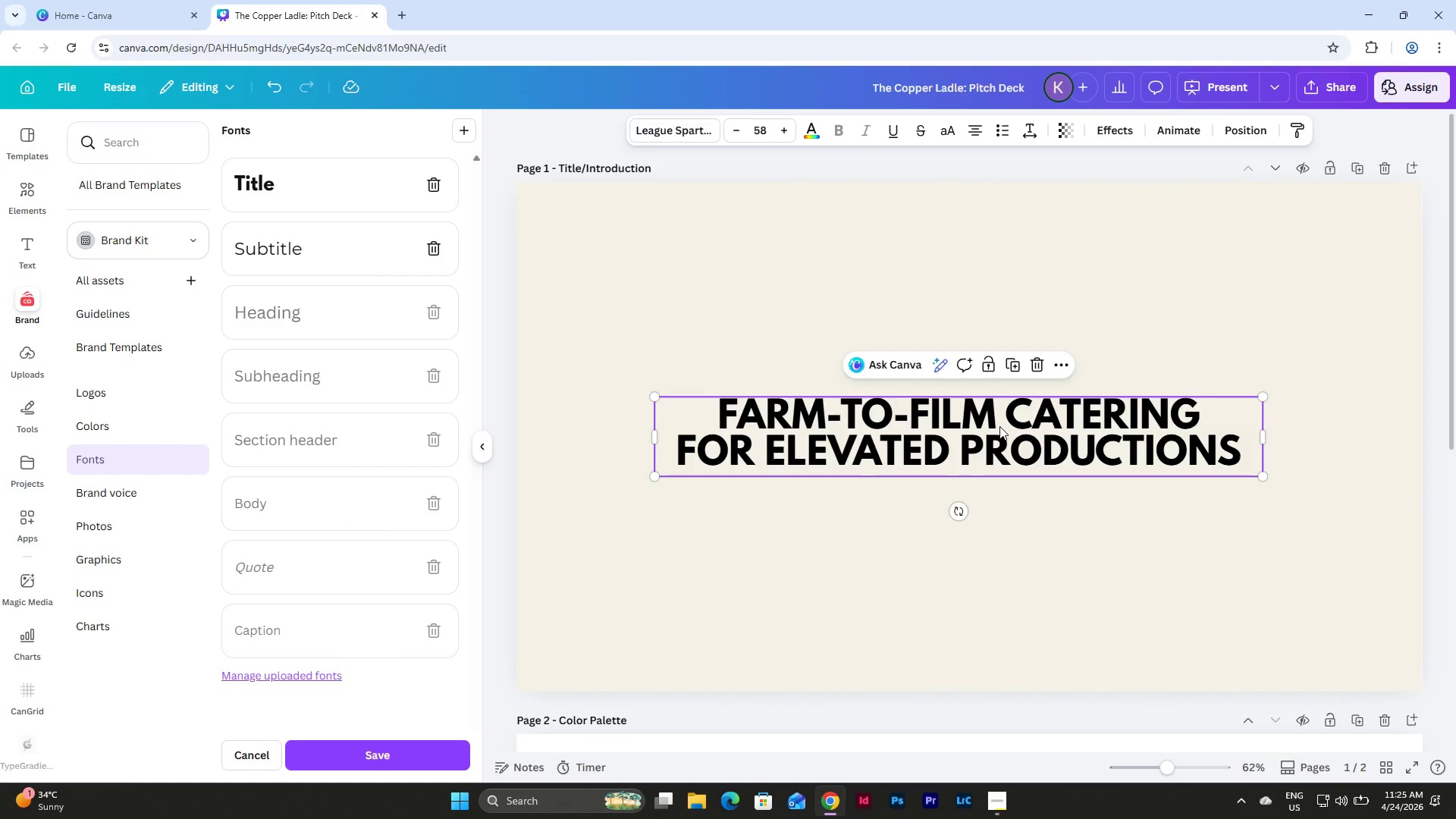 
left_click([999, 426])
 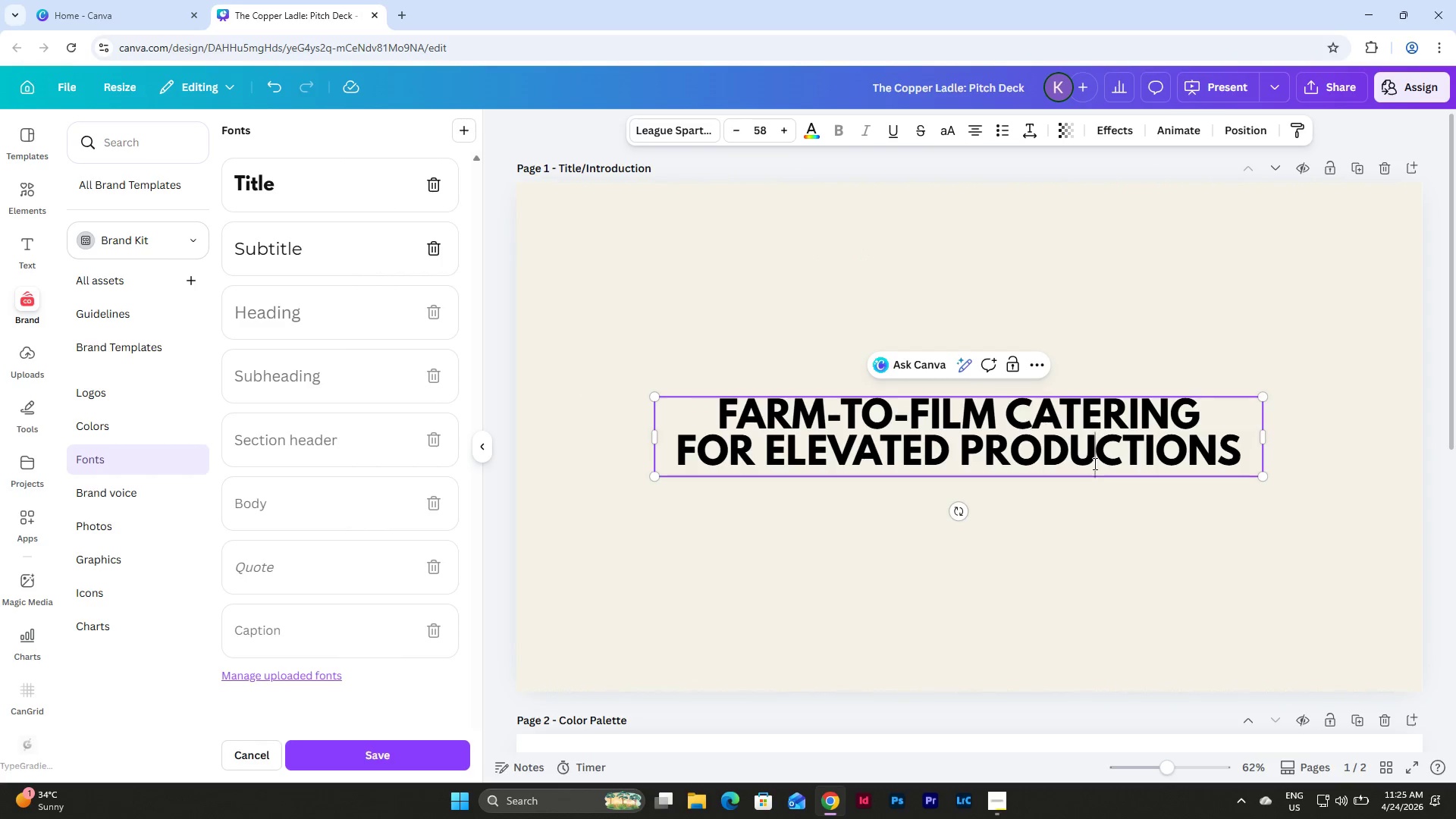 
double_click([1116, 521])
 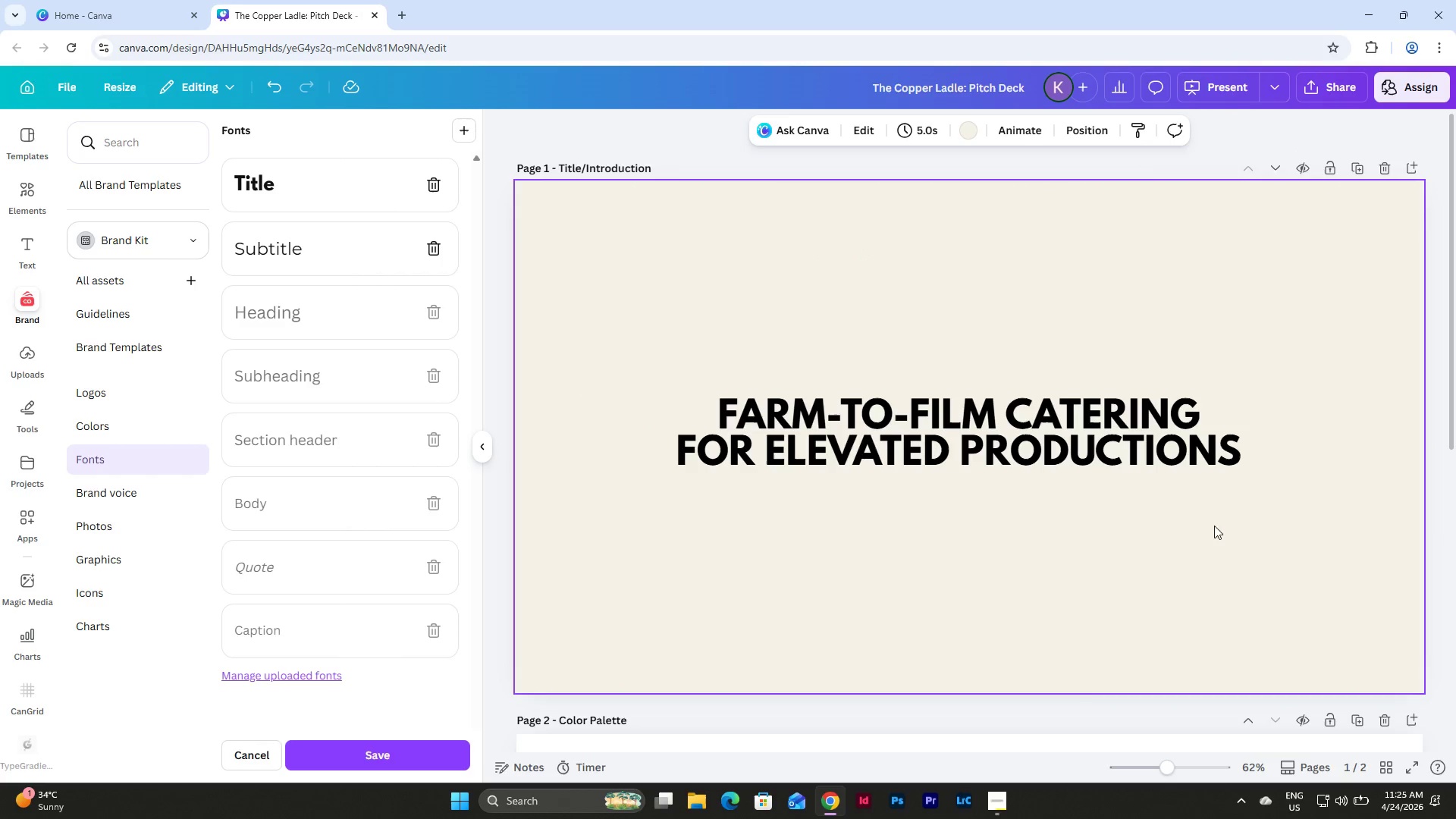 
left_click_drag(start_coordinate=[1219, 529], to_coordinate=[891, 330])
 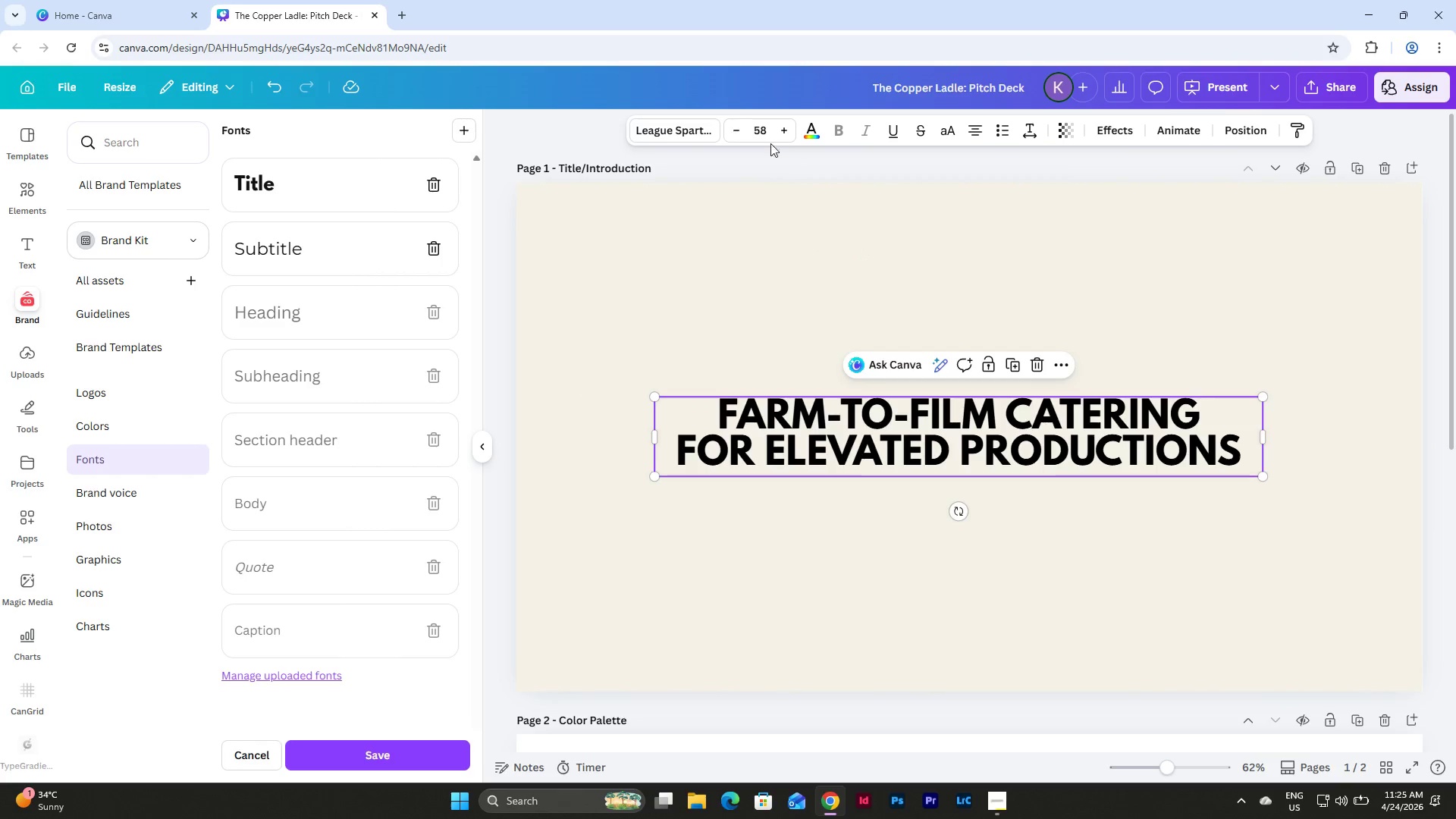 
left_click([738, 136])
 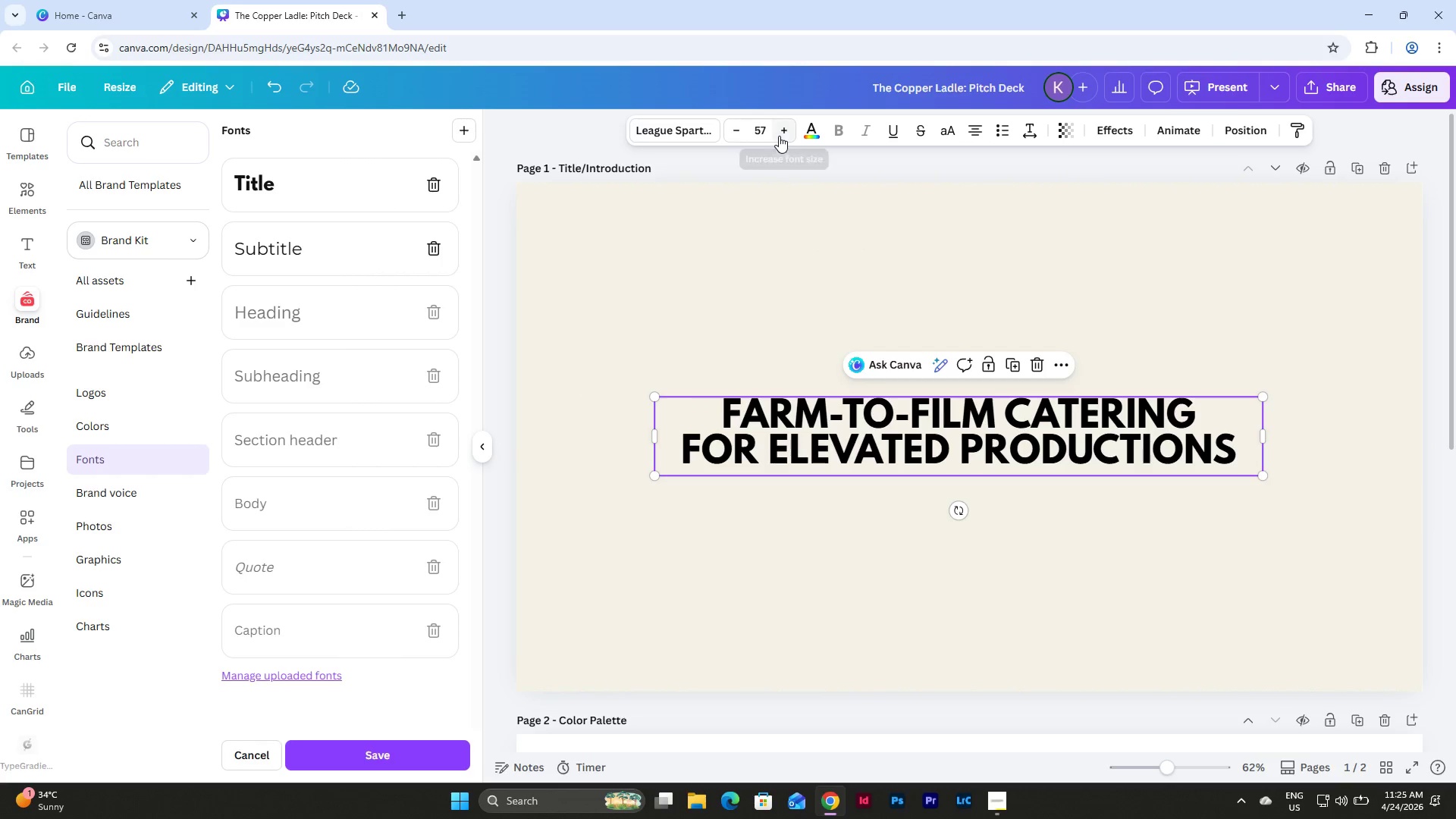 
double_click([781, 136])
 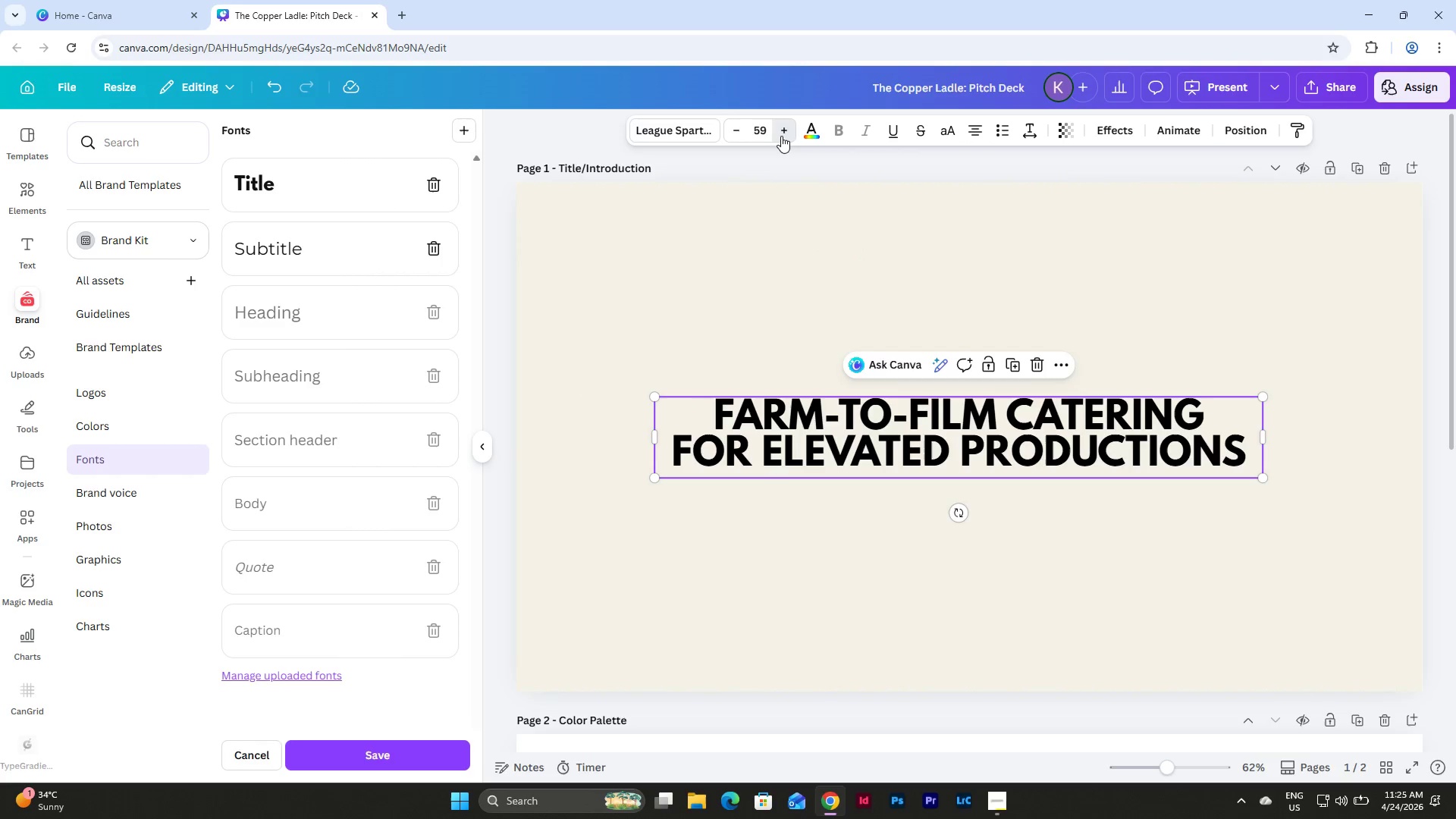 
triple_click([781, 136])
 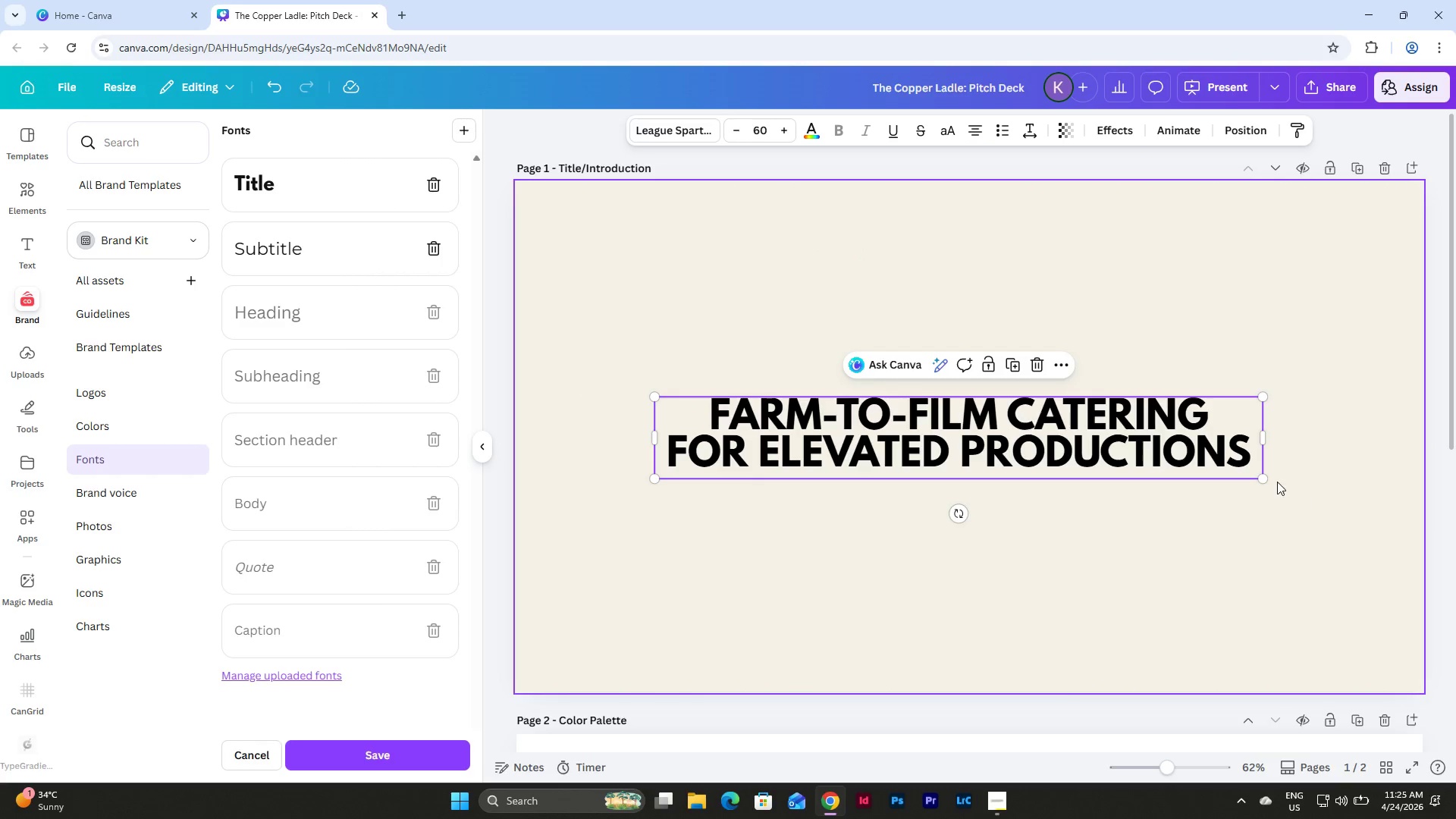 
left_click_drag(start_coordinate=[1267, 482], to_coordinate=[1376, 510])
 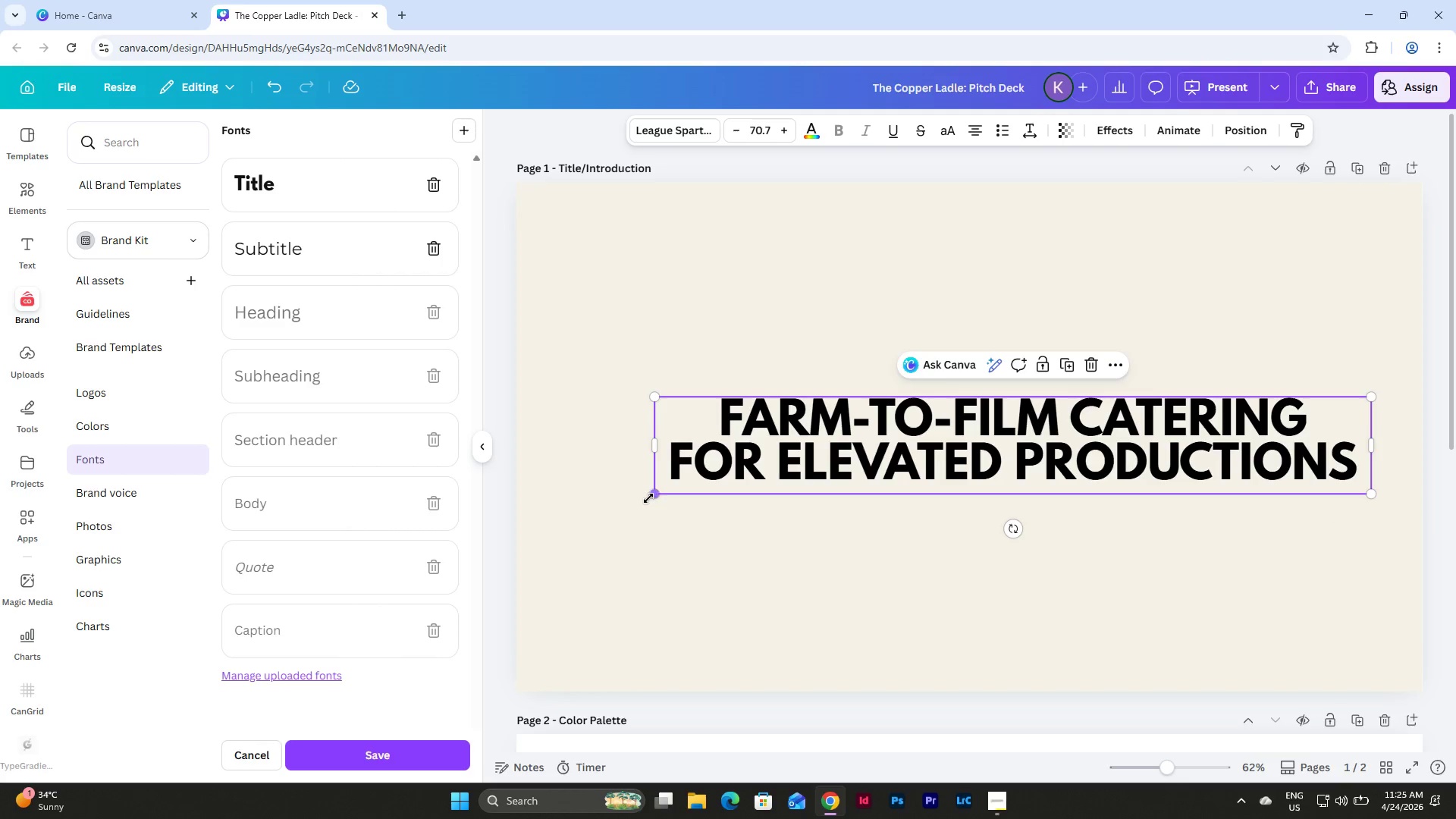 
left_click_drag(start_coordinate=[648, 498], to_coordinate=[566, 516])
 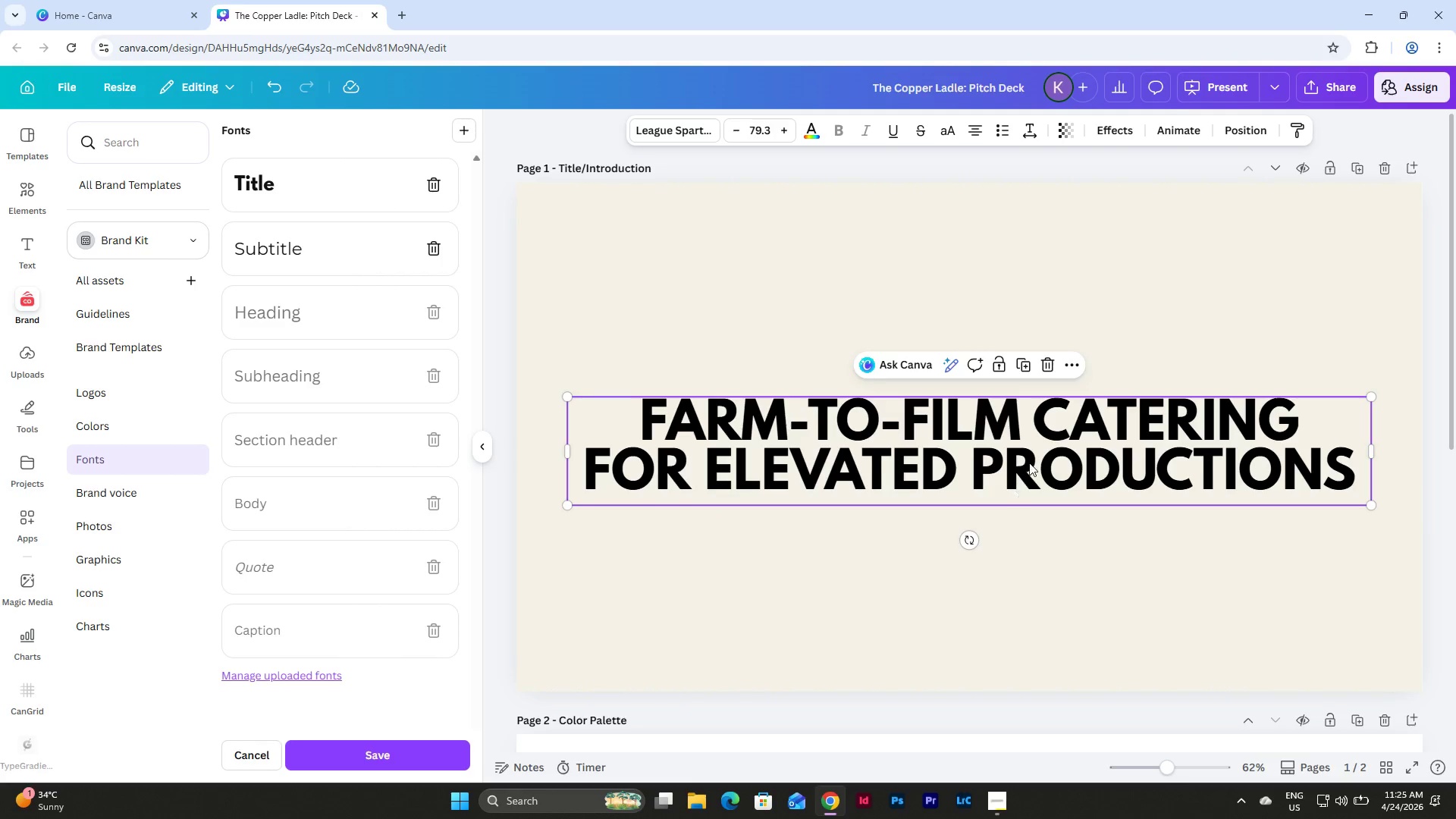 
left_click_drag(start_coordinate=[1029, 463], to_coordinate=[1028, 391])
 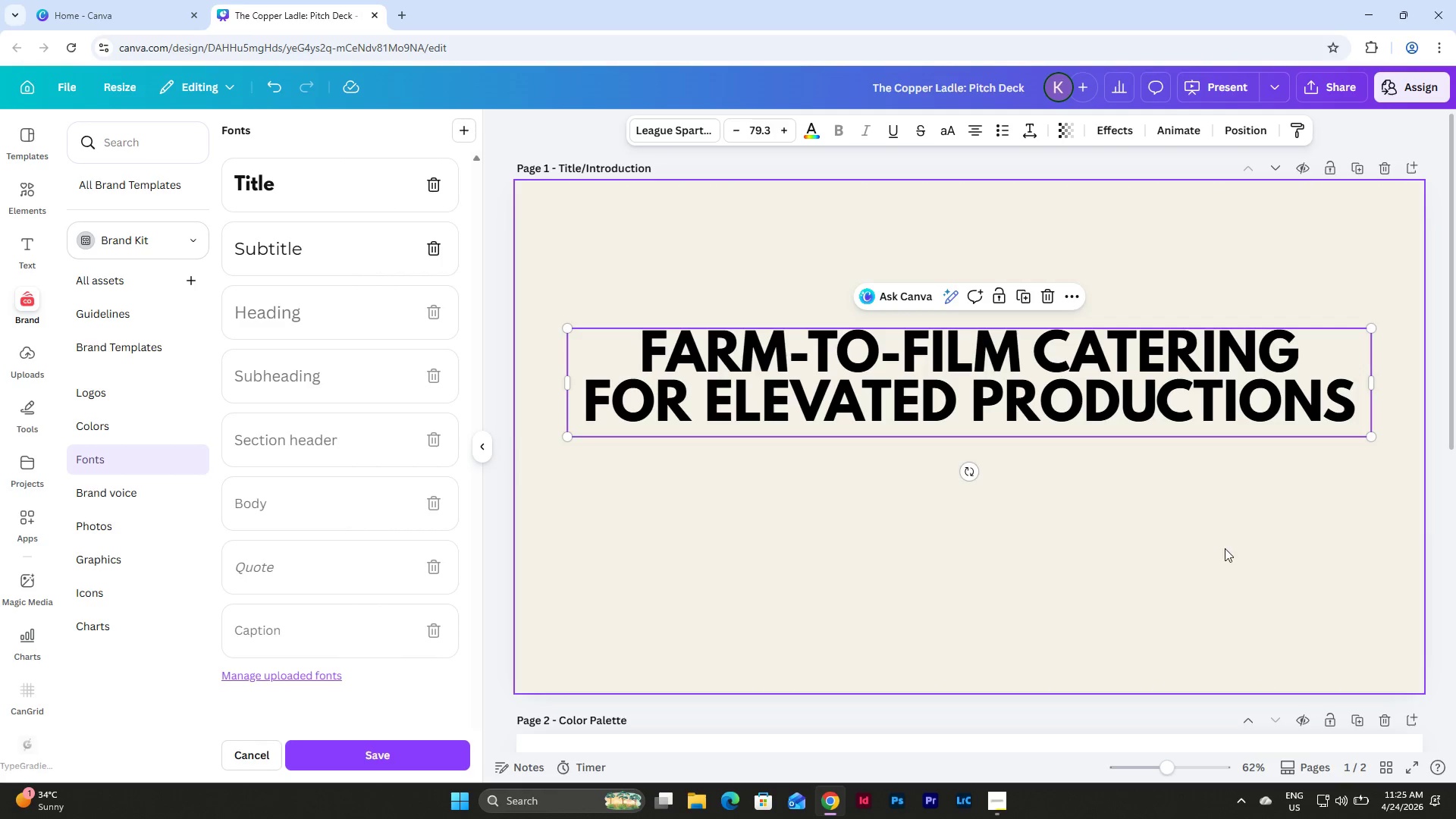 
left_click([1225, 548])
 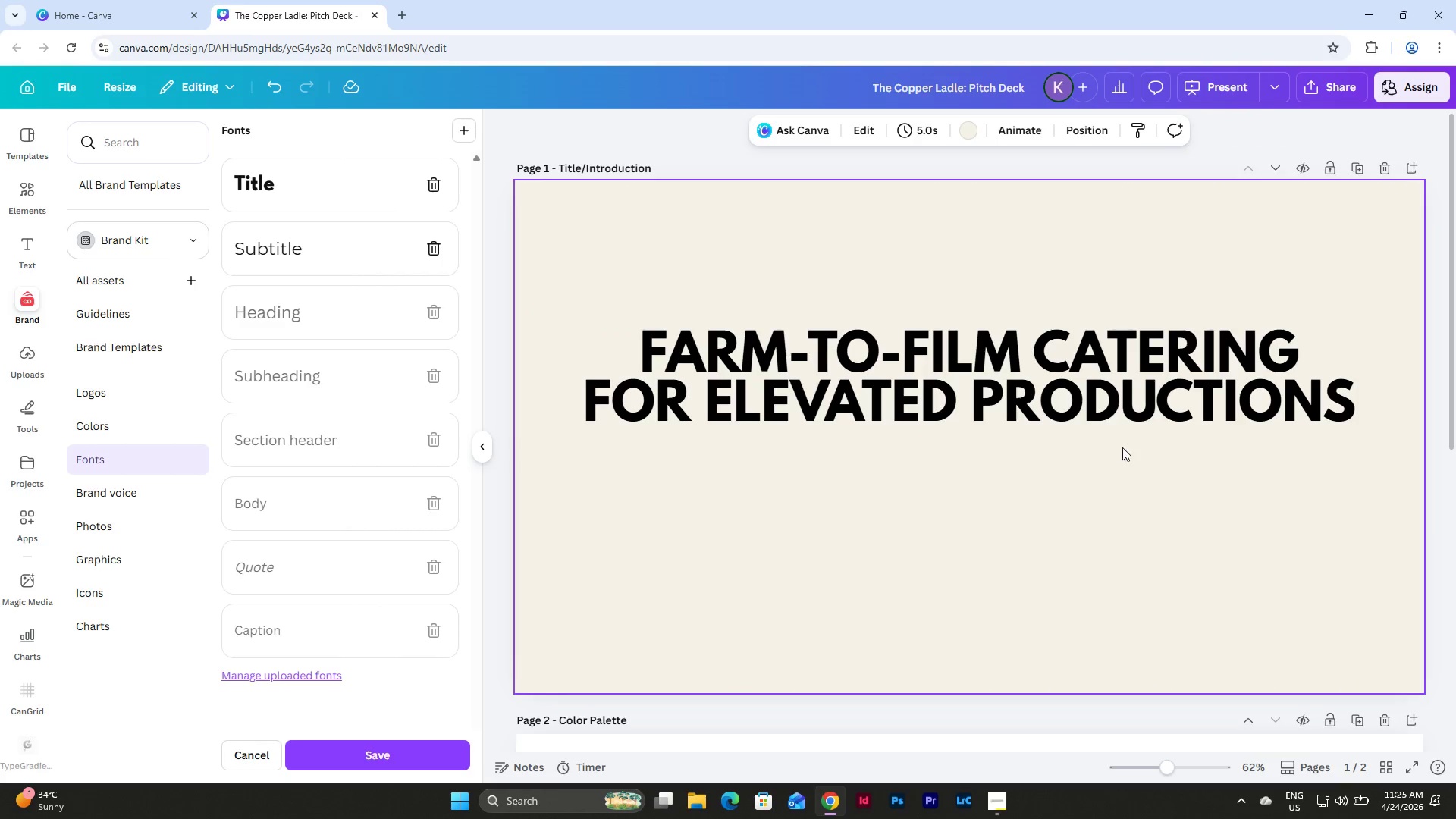 
left_click([813, 362])
 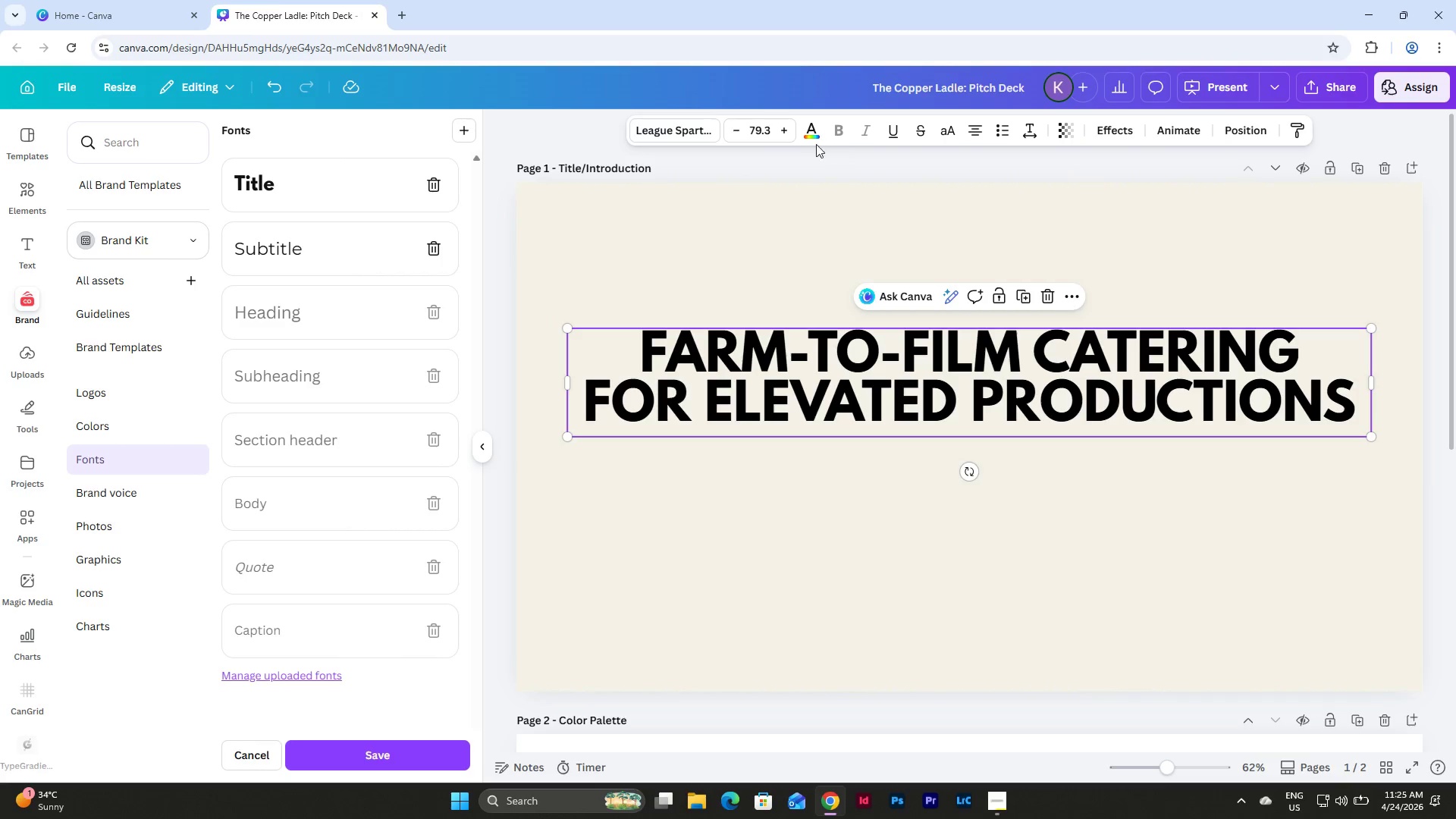 
left_click([822, 135])
 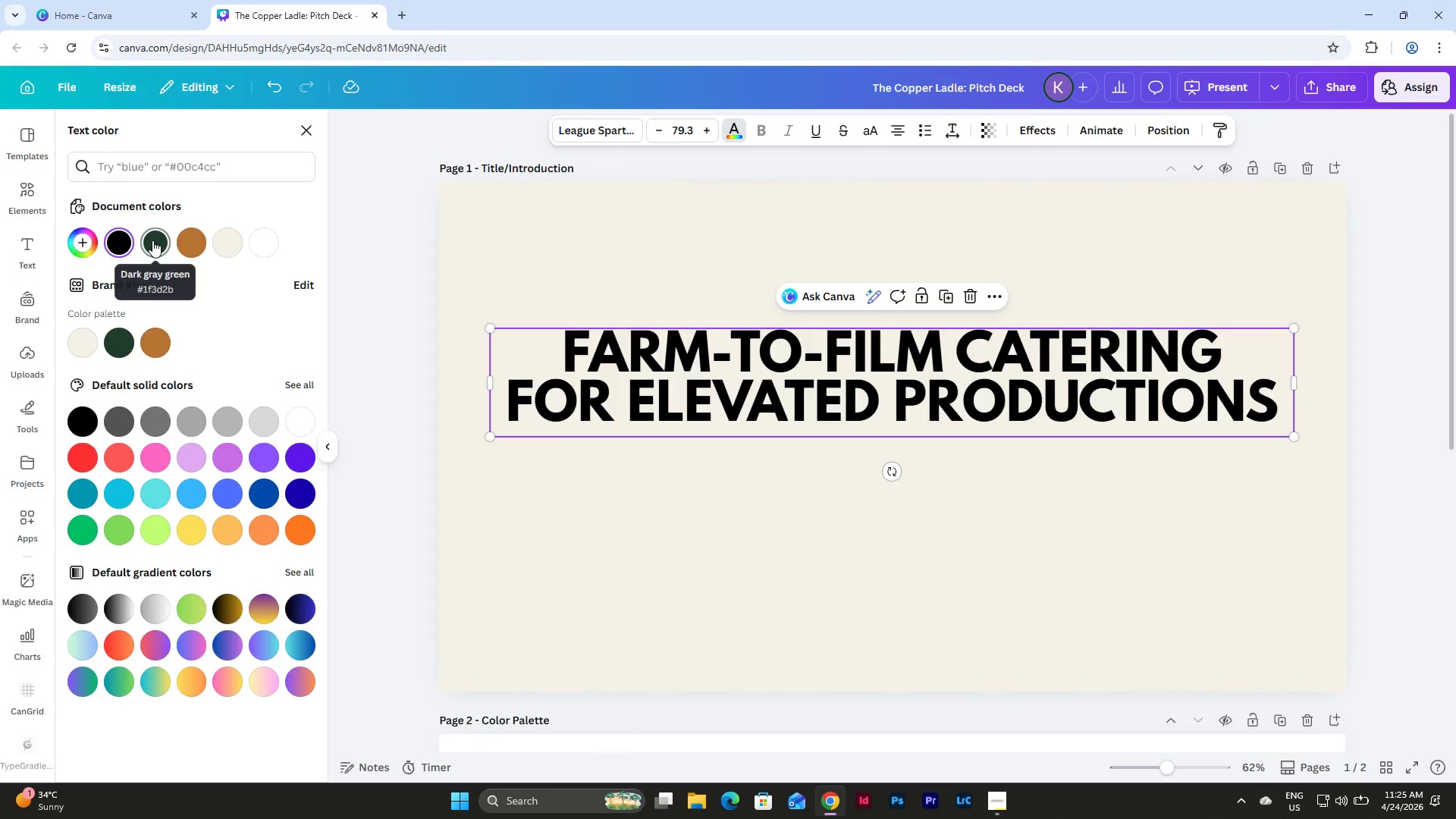 
left_click([152, 240])
 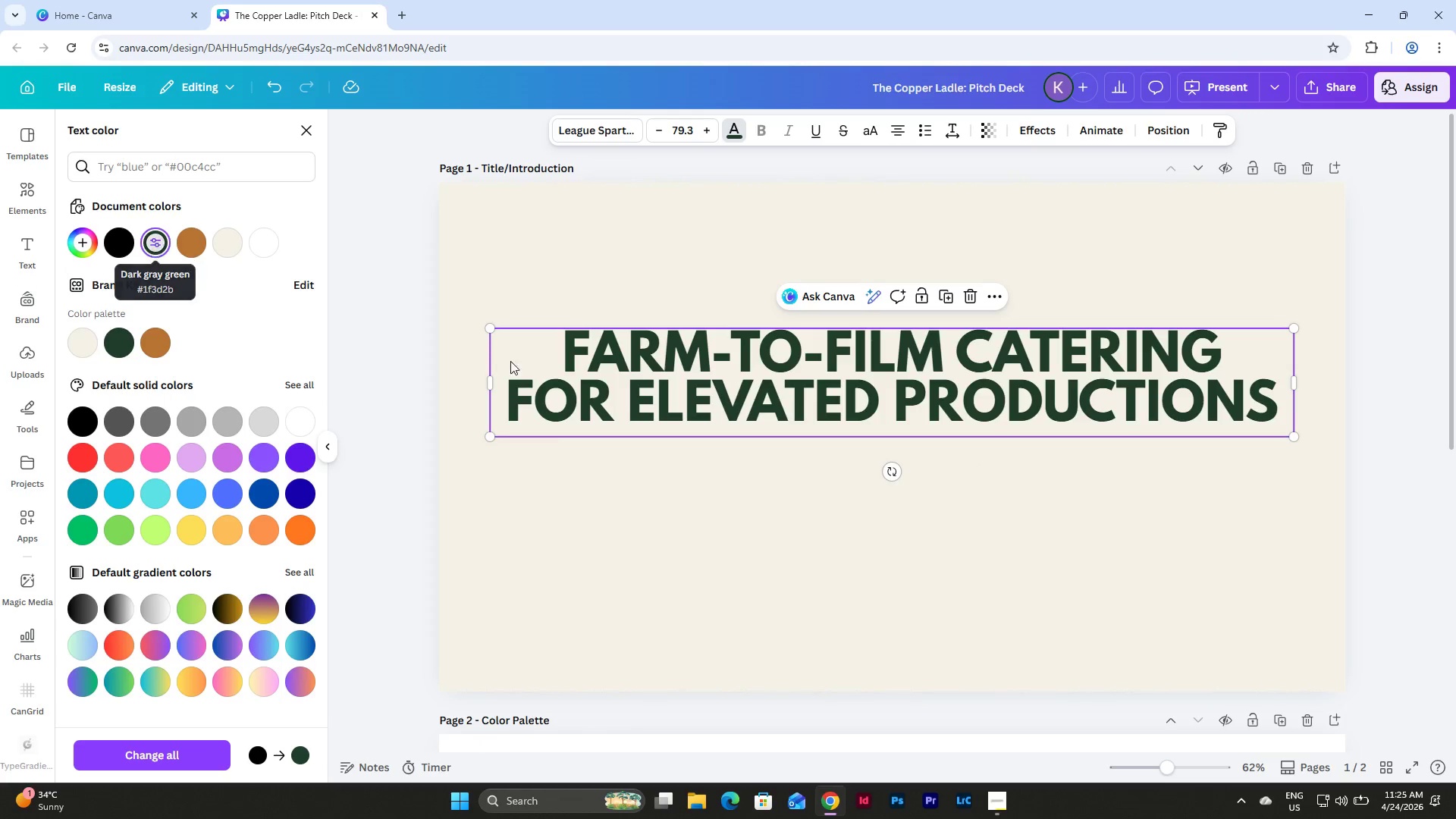 
left_click([846, 473])
 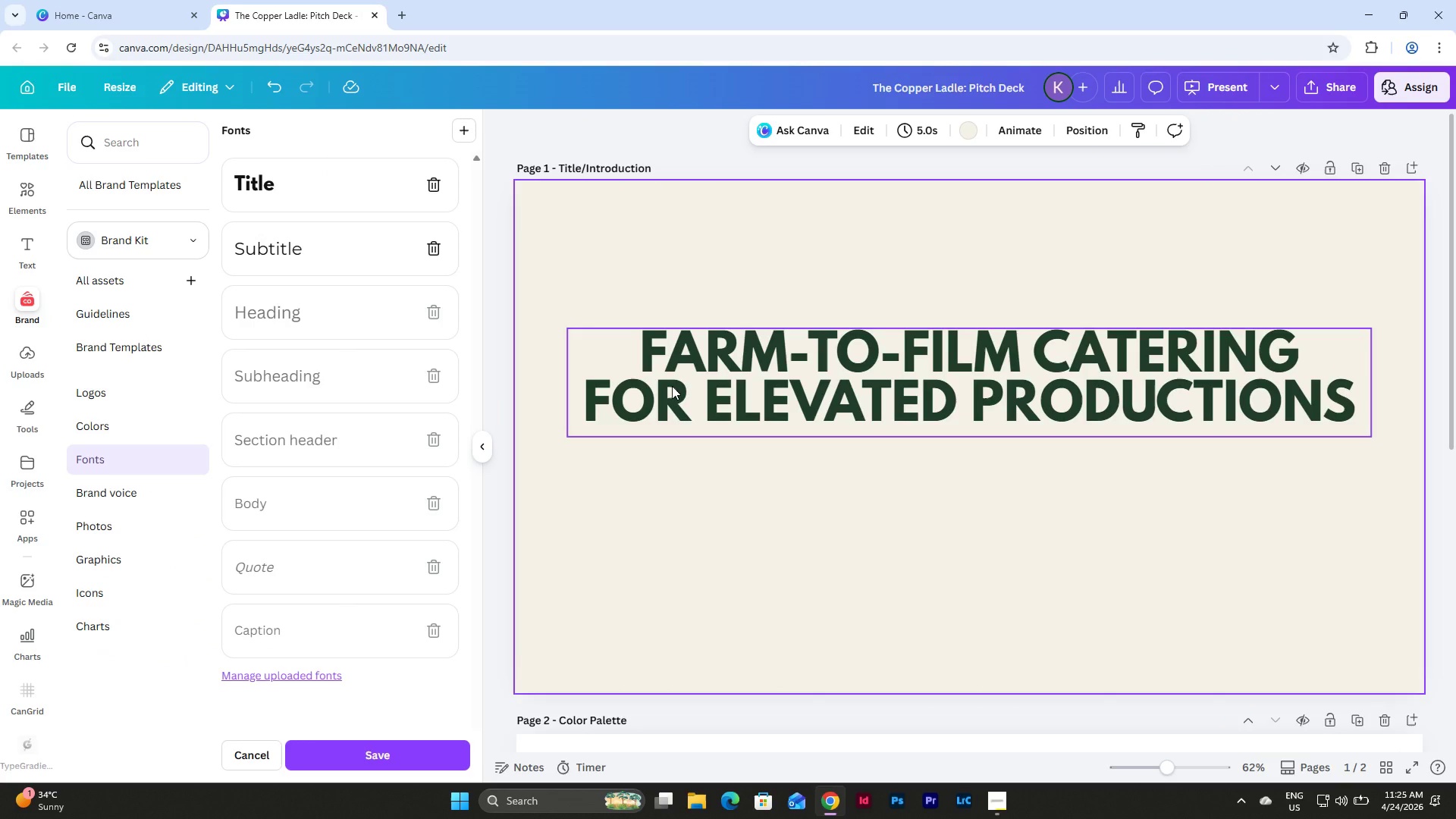 
wait(5.53)
 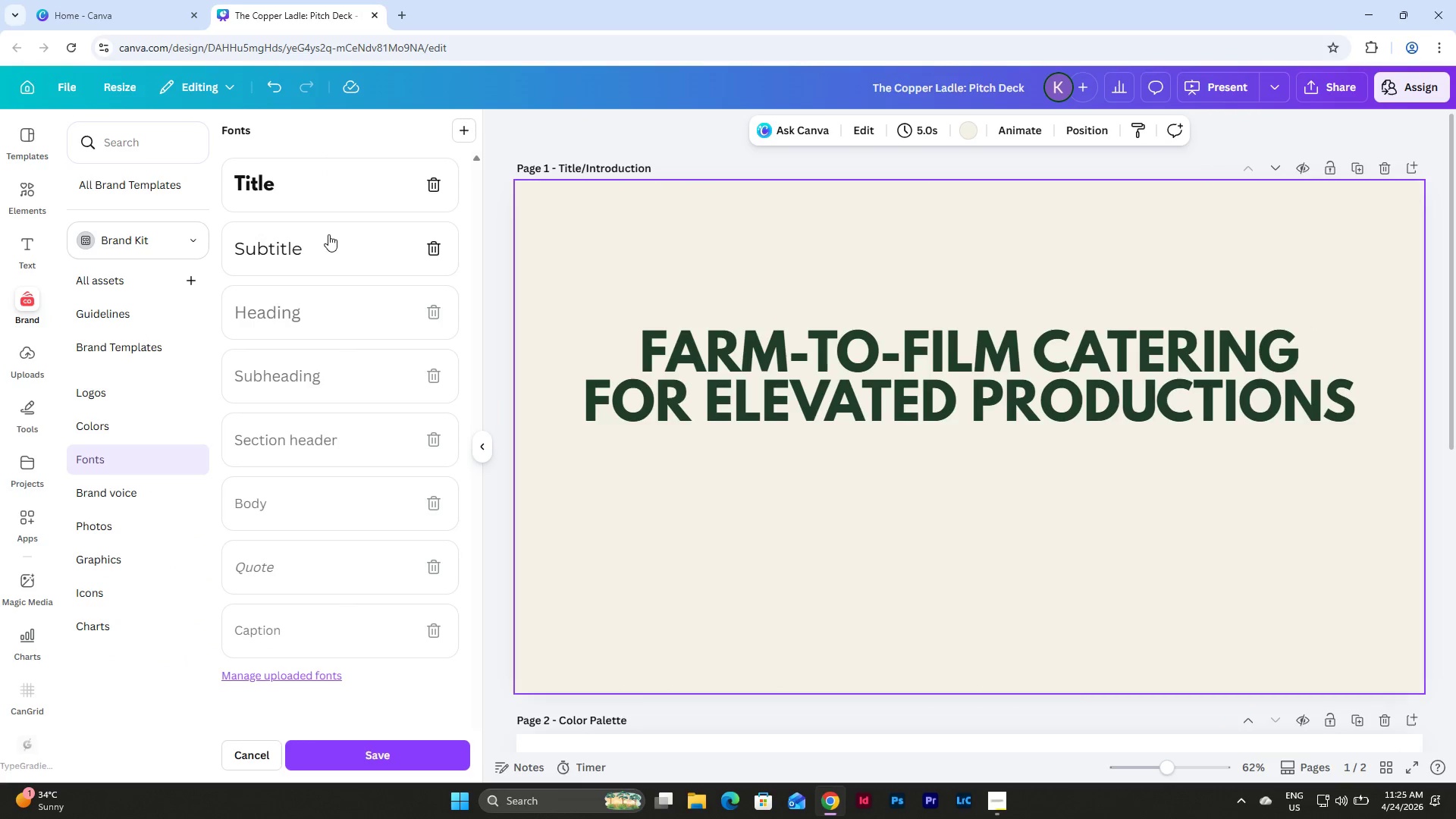 
left_click([952, 500])
 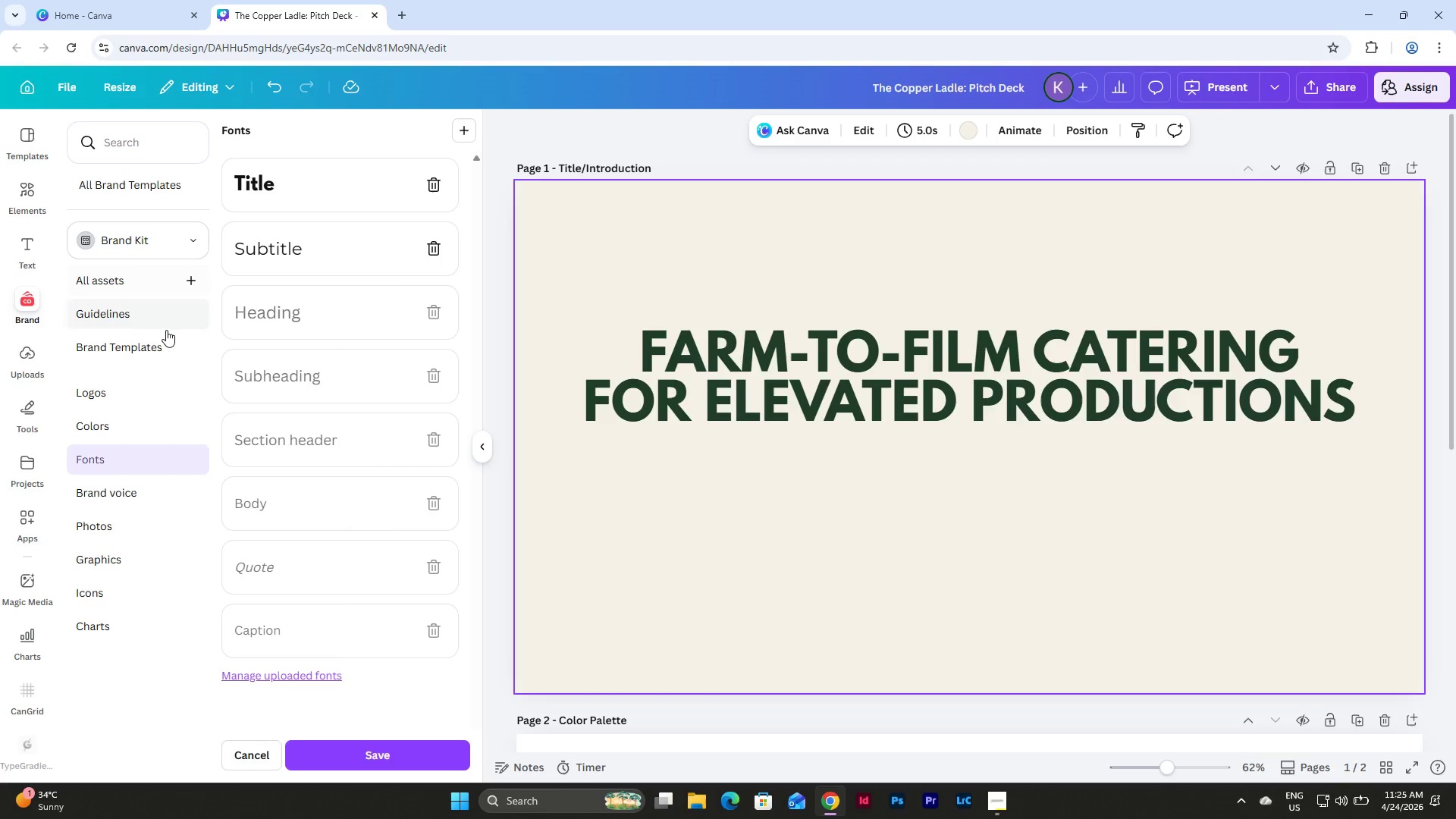 
wait(5.03)
 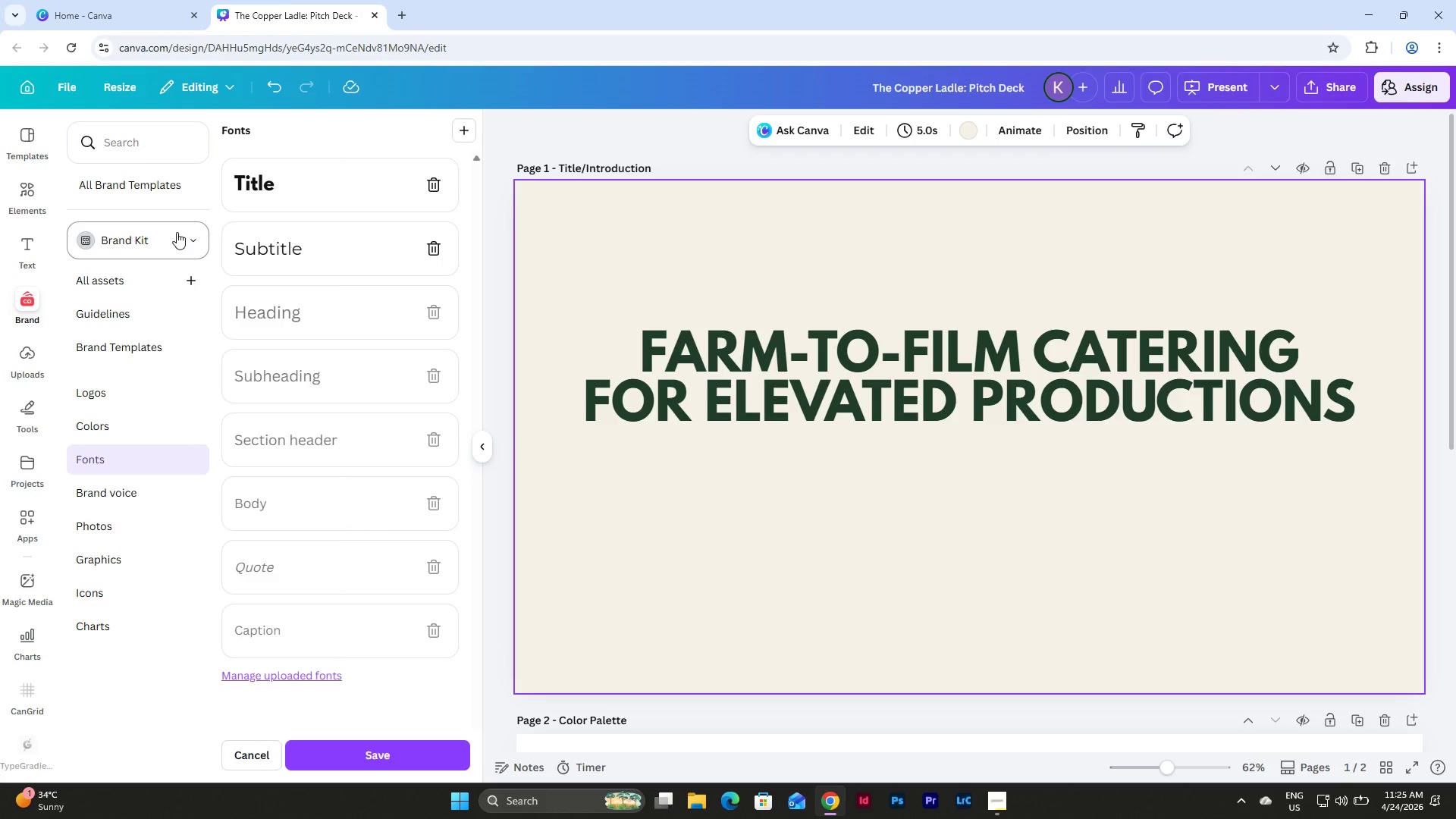 
left_click([178, 281])
 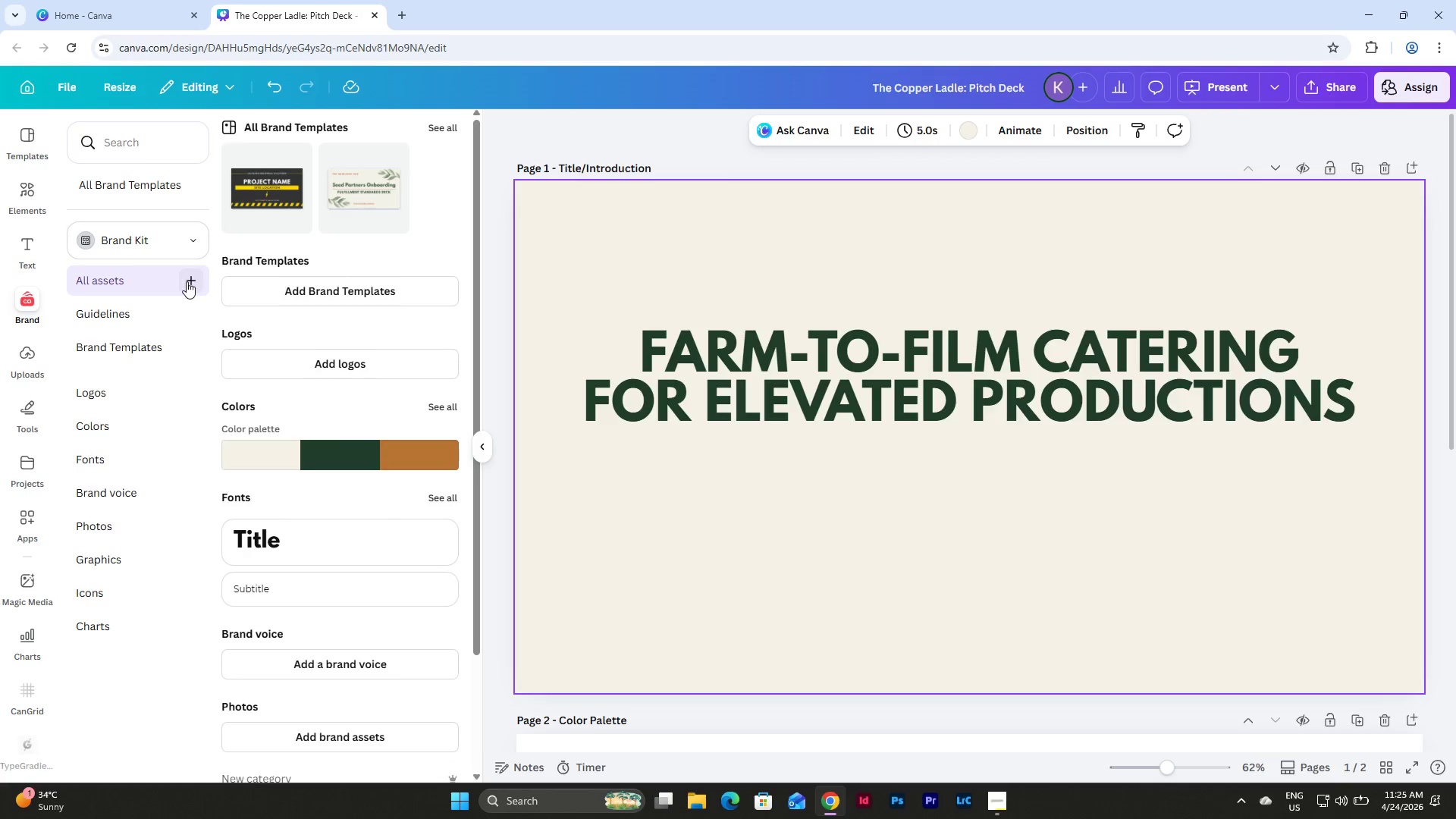 
left_click([188, 281])
 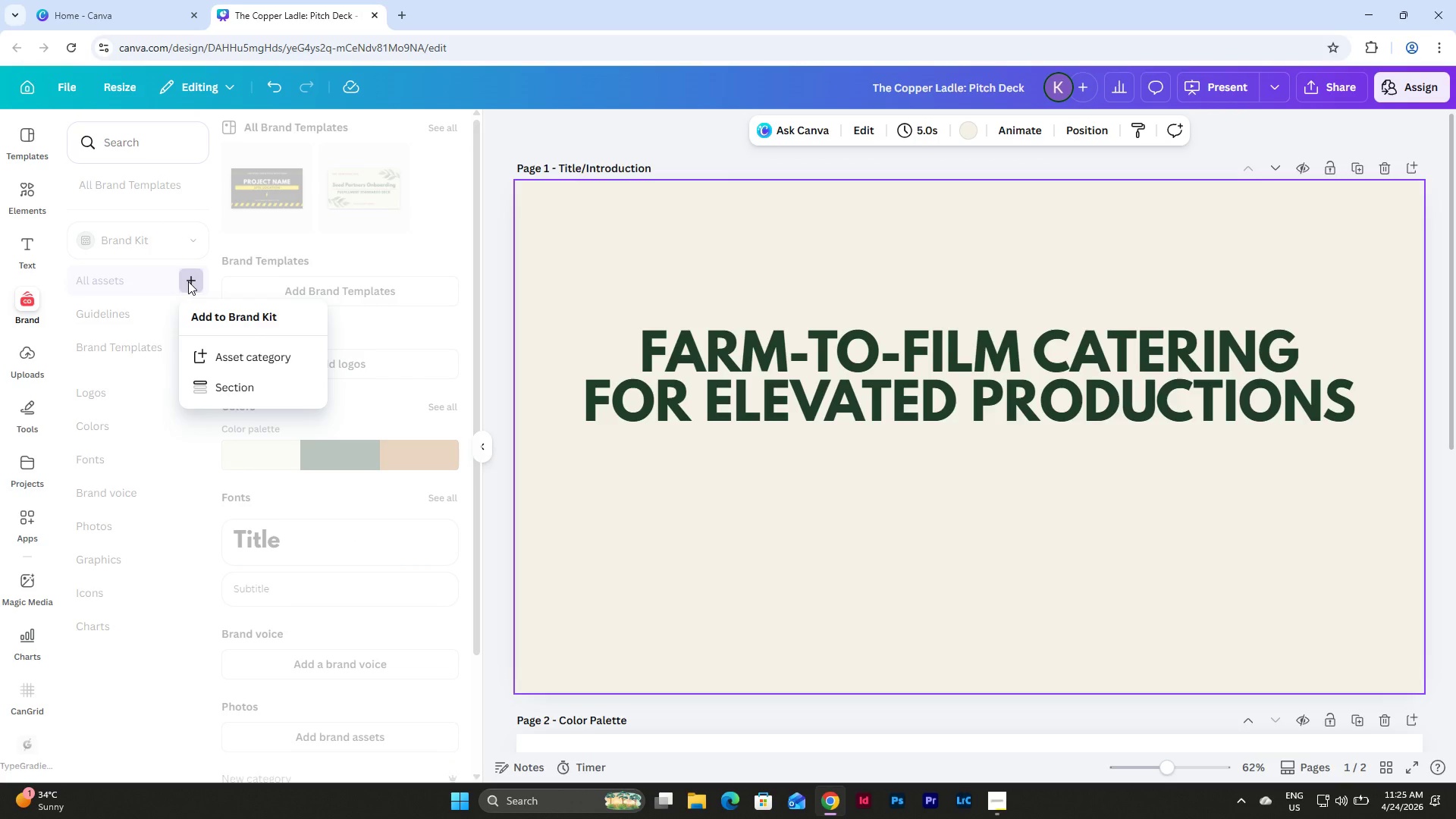 
left_click([215, 355])
 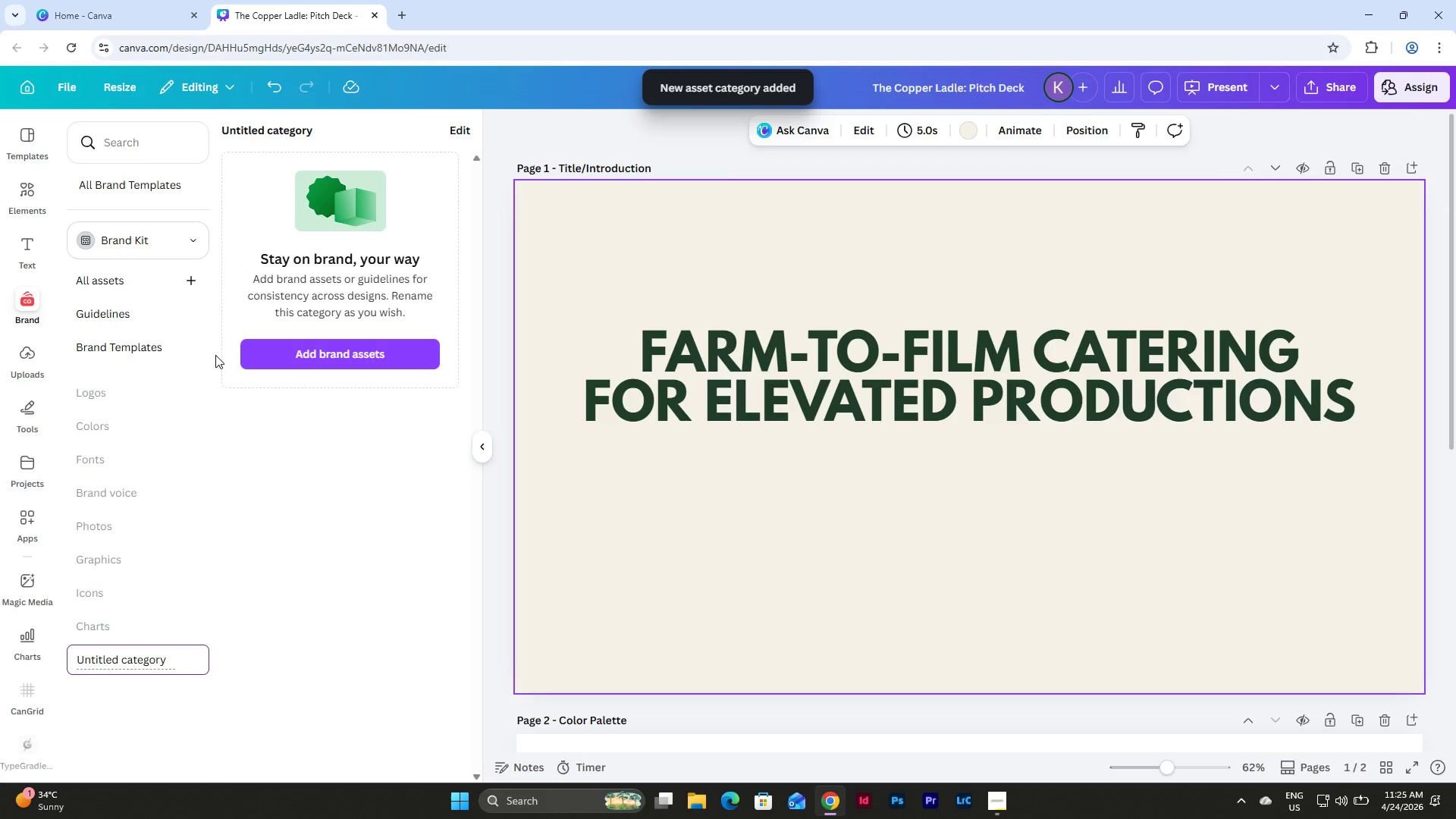 
left_click([380, 617])
 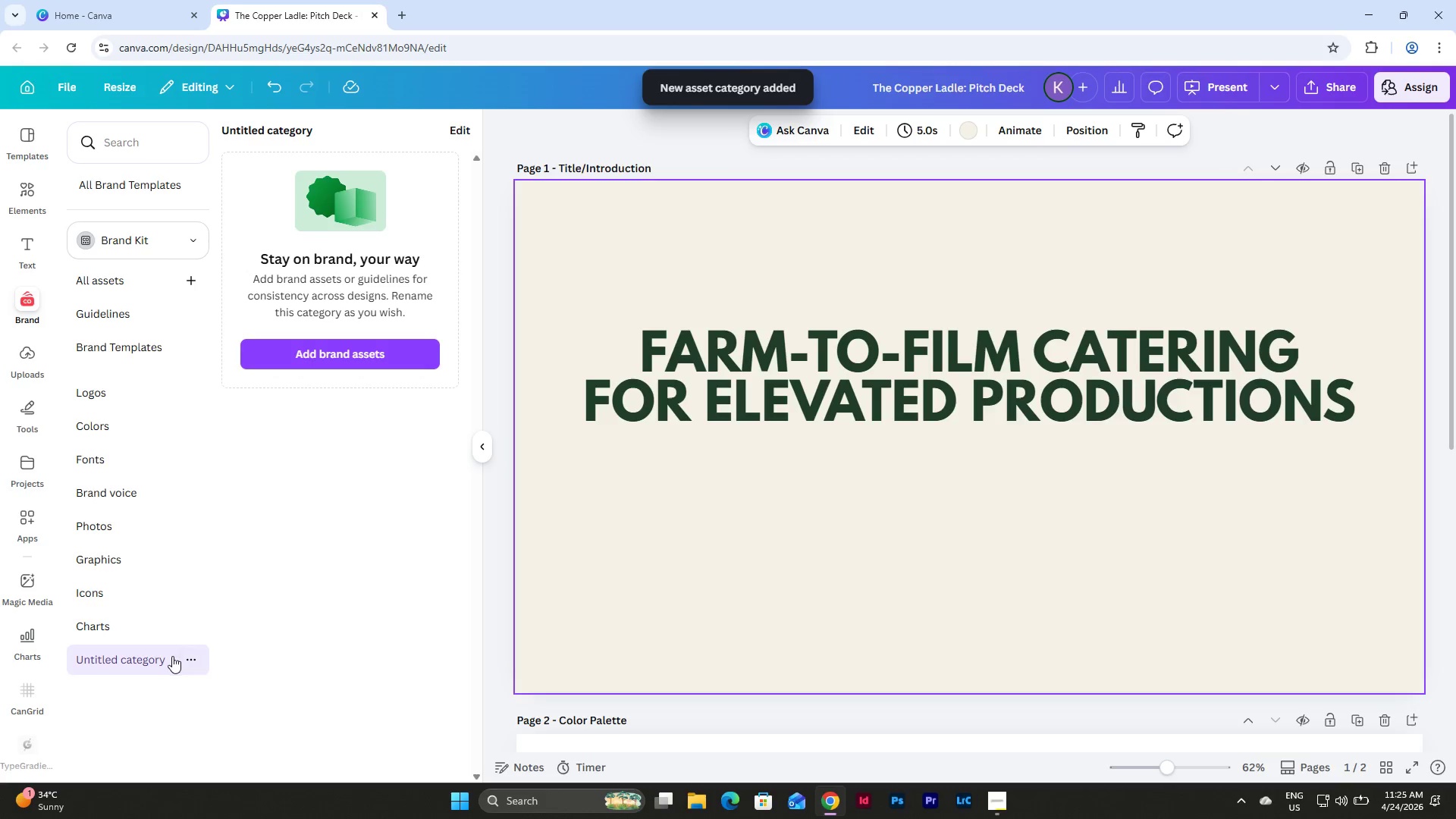 
right_click([164, 659])
 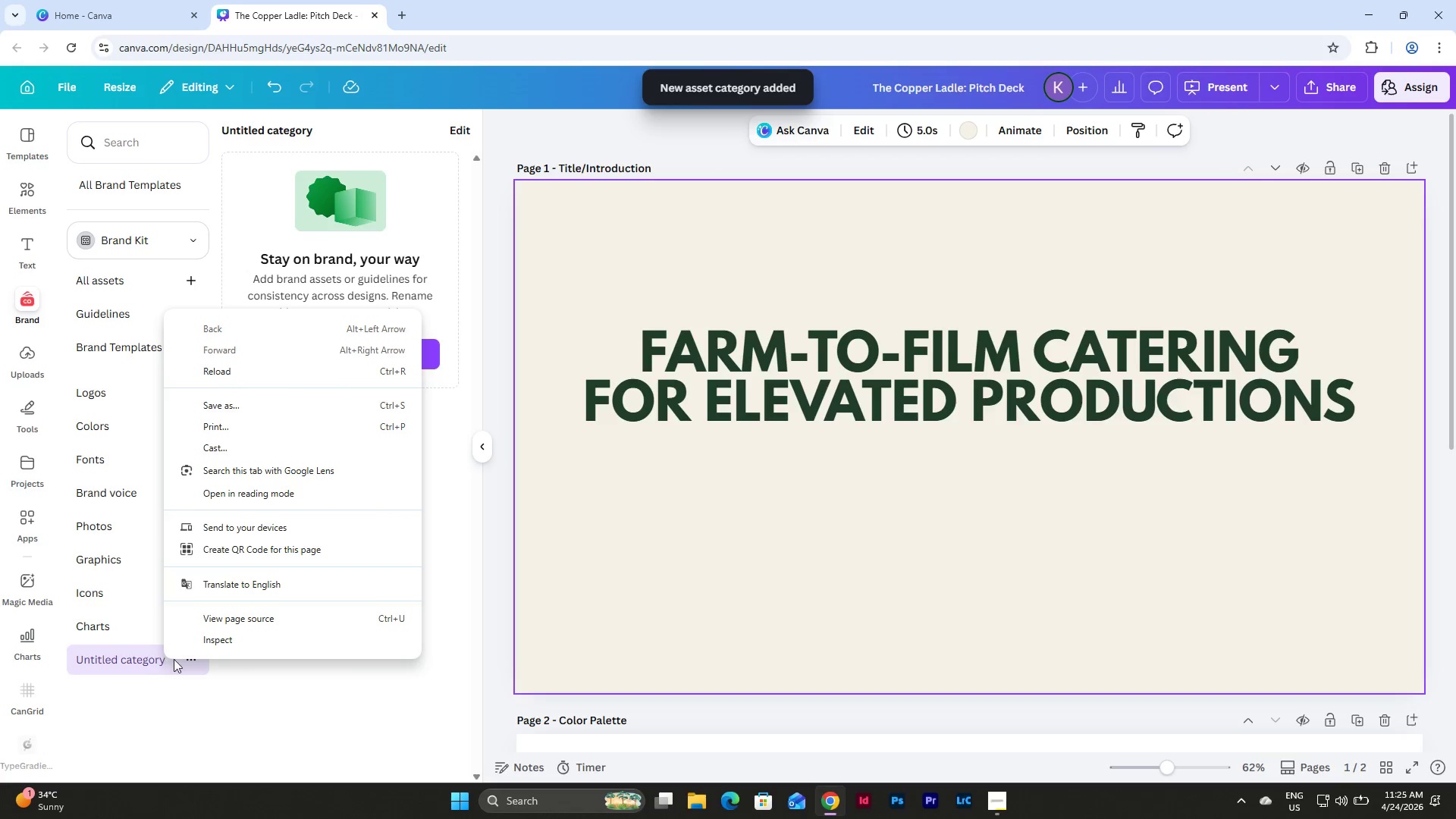 
left_click([235, 667])
 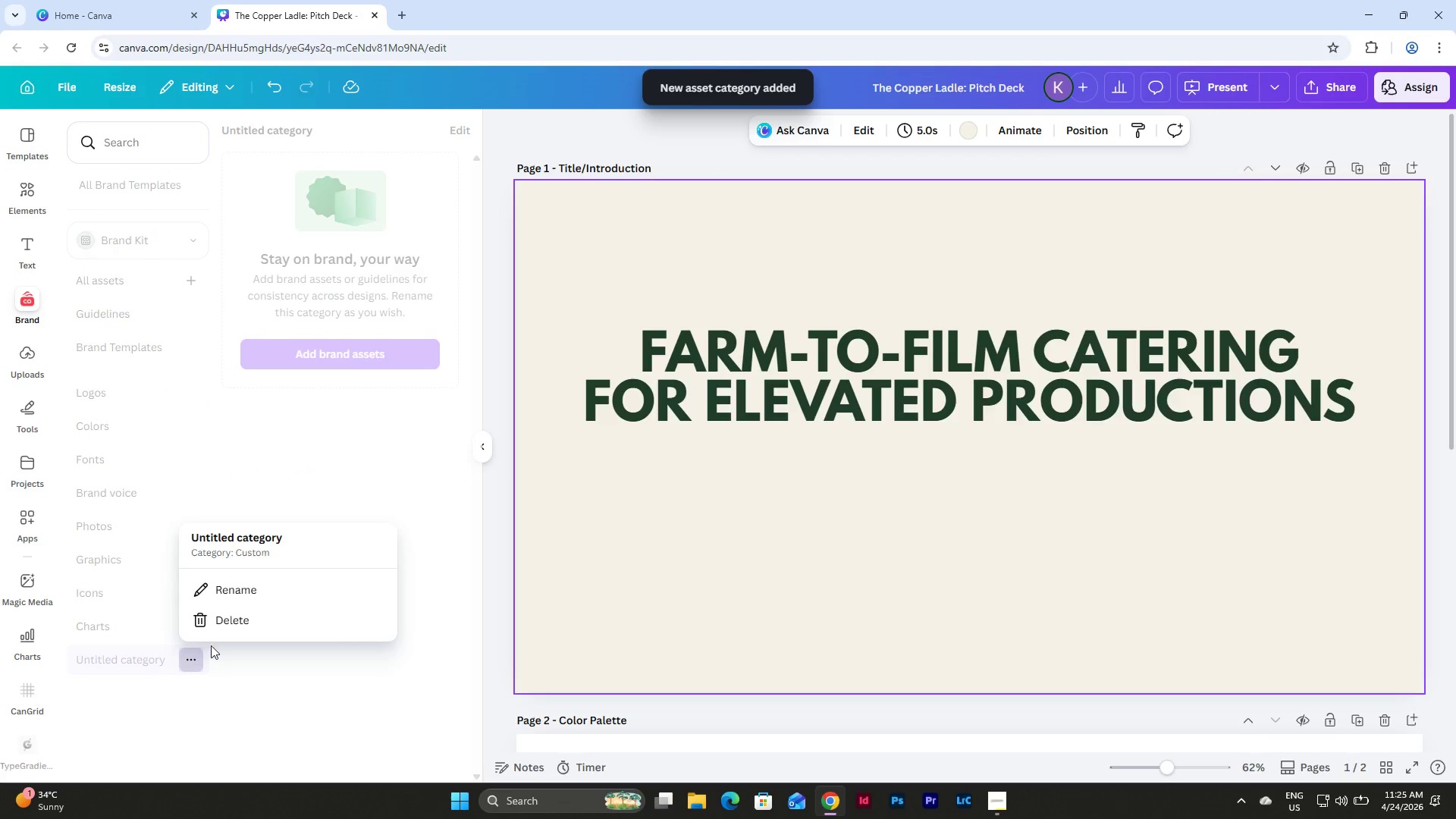 
left_click([253, 623])
 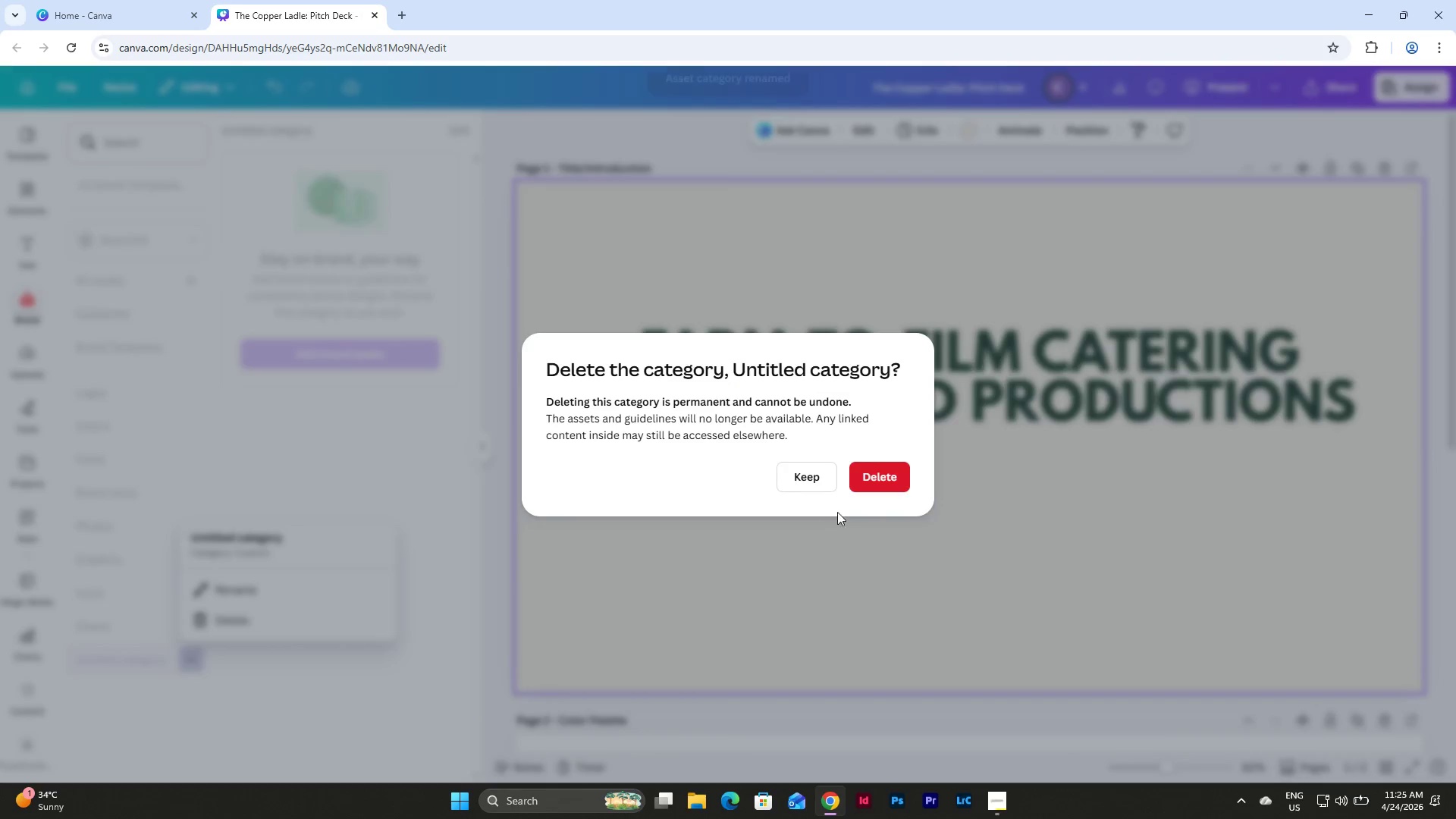 
left_click([871, 477])
 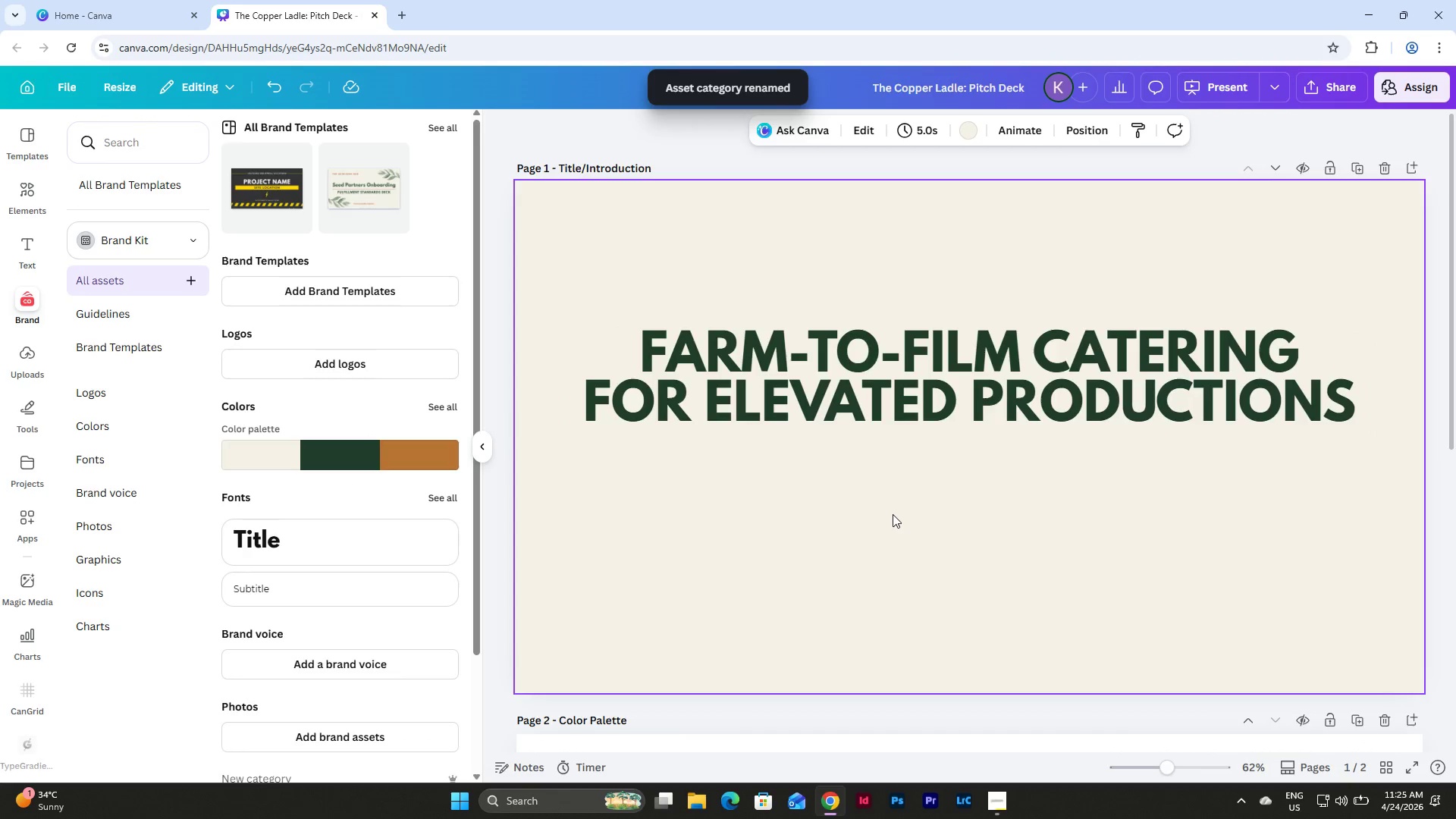 
left_click([893, 514])
 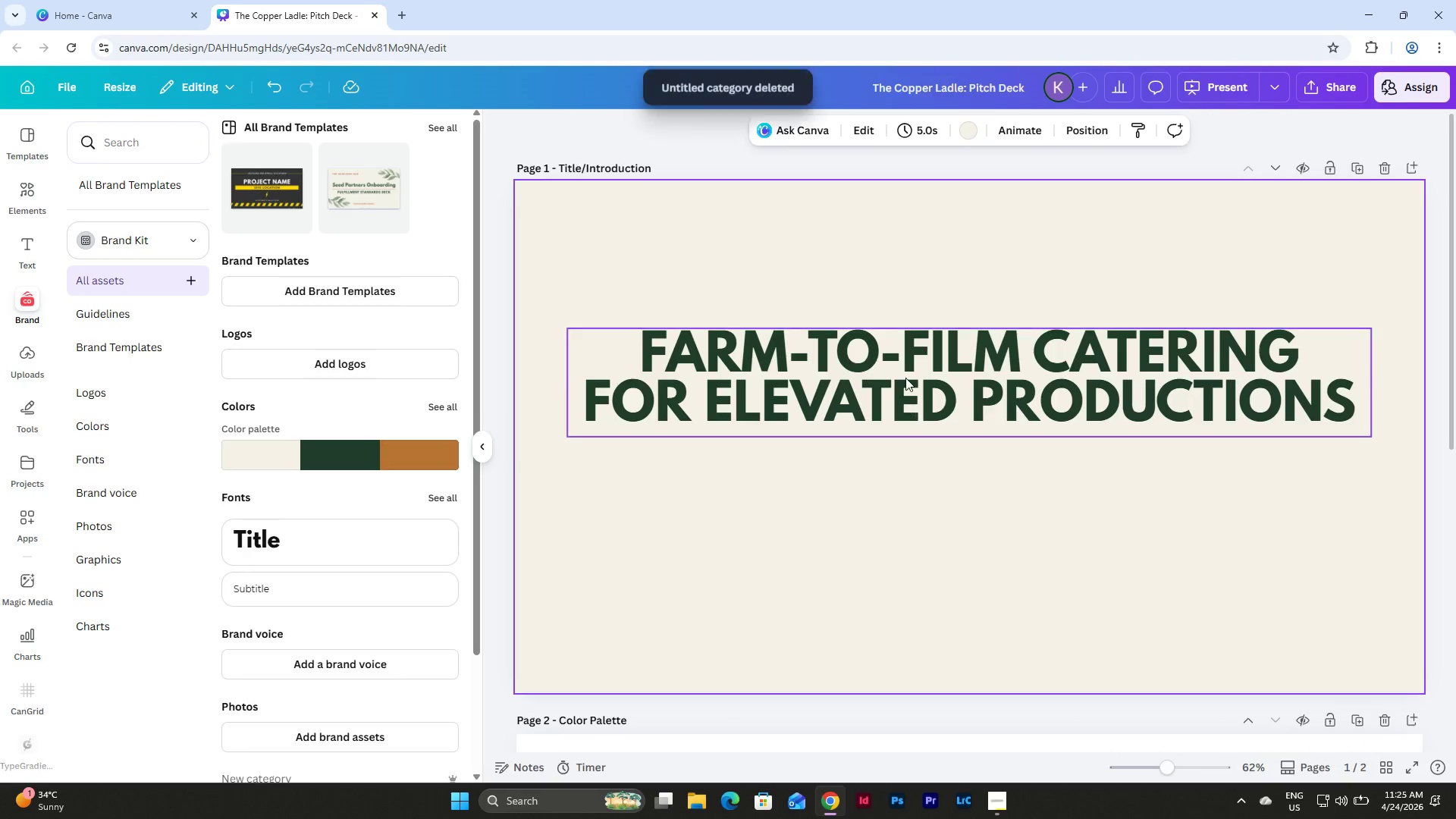 
double_click([905, 378])
 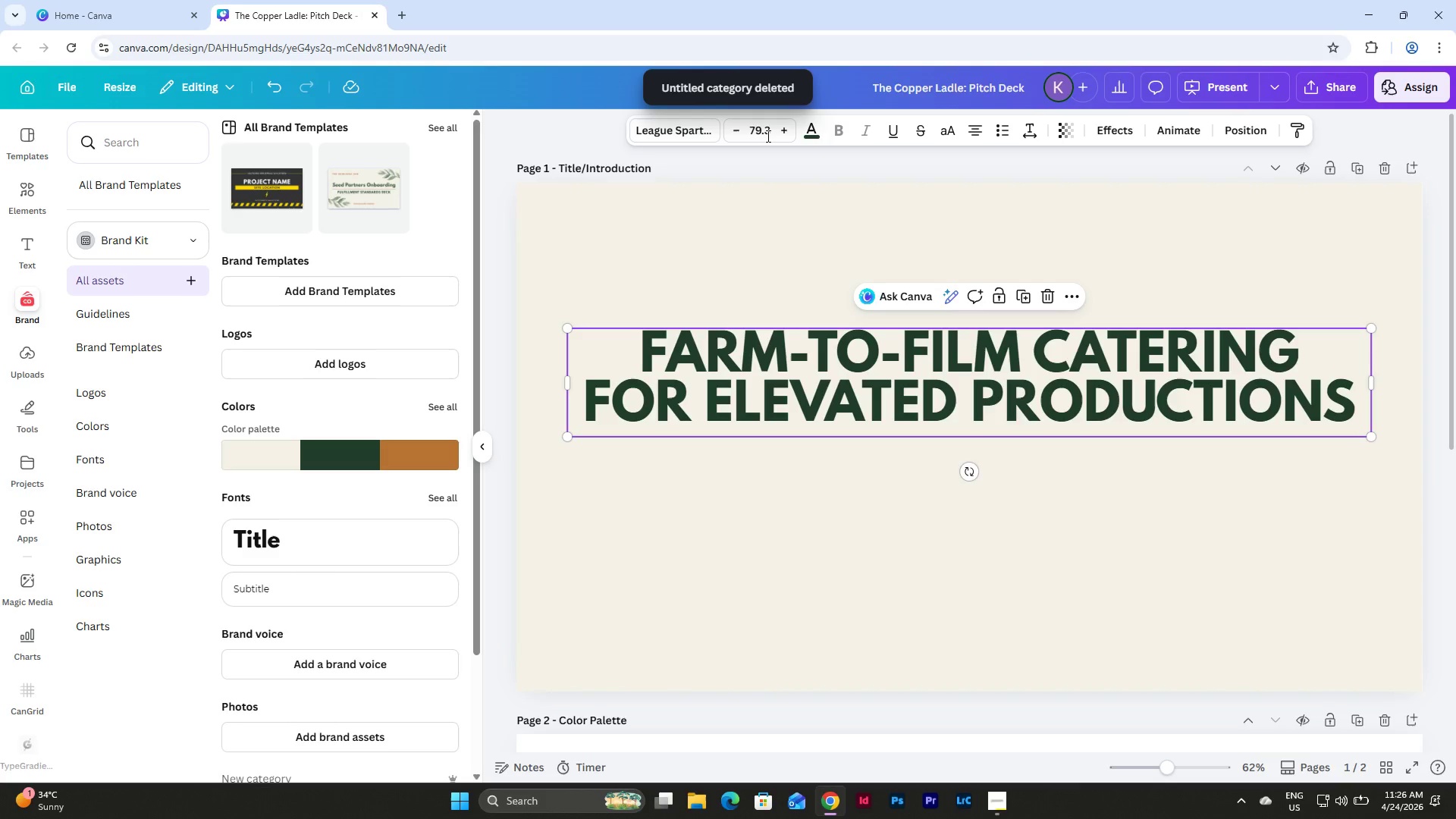 
left_click([751, 134])
 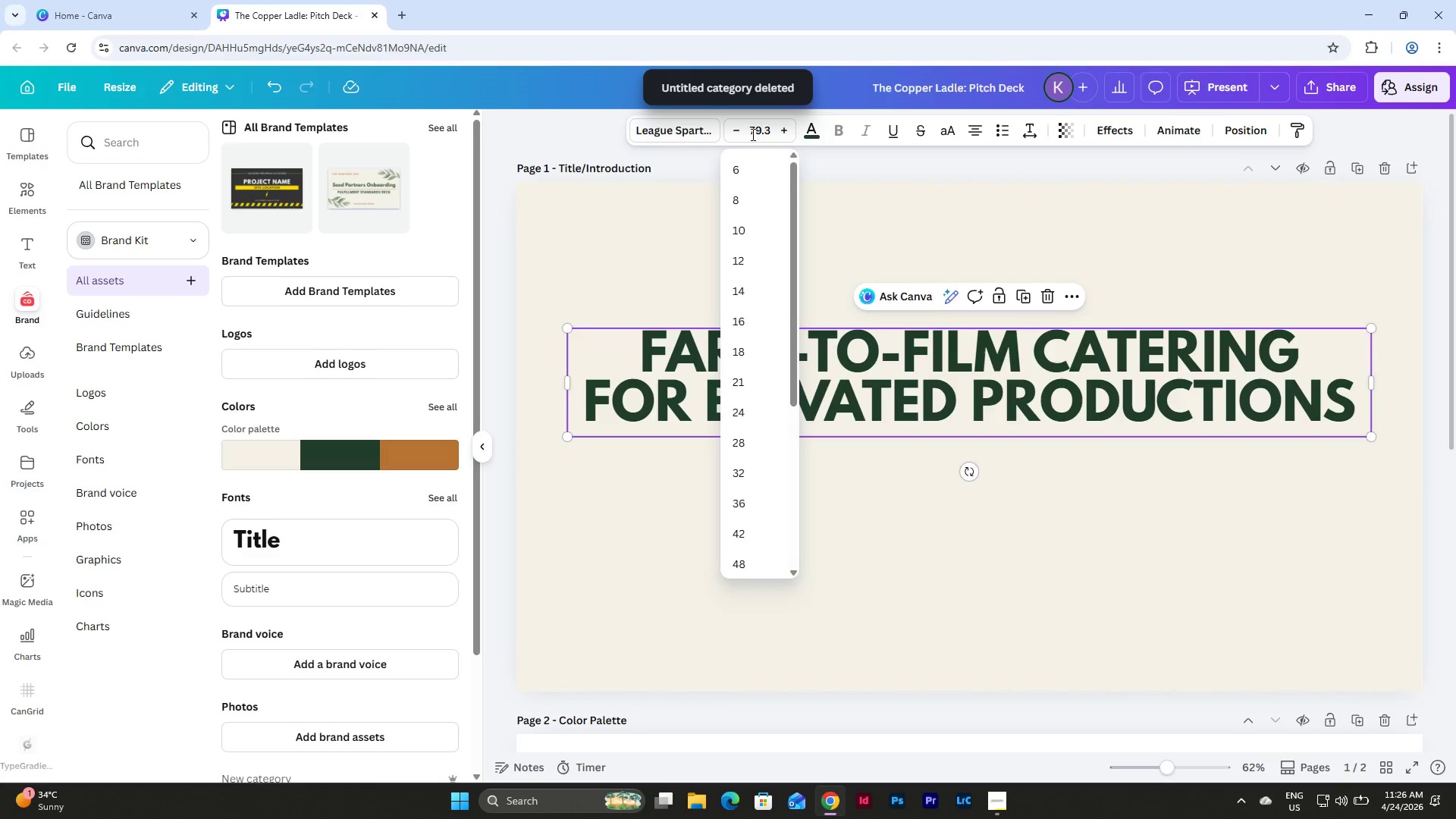 
left_click([758, 130])
 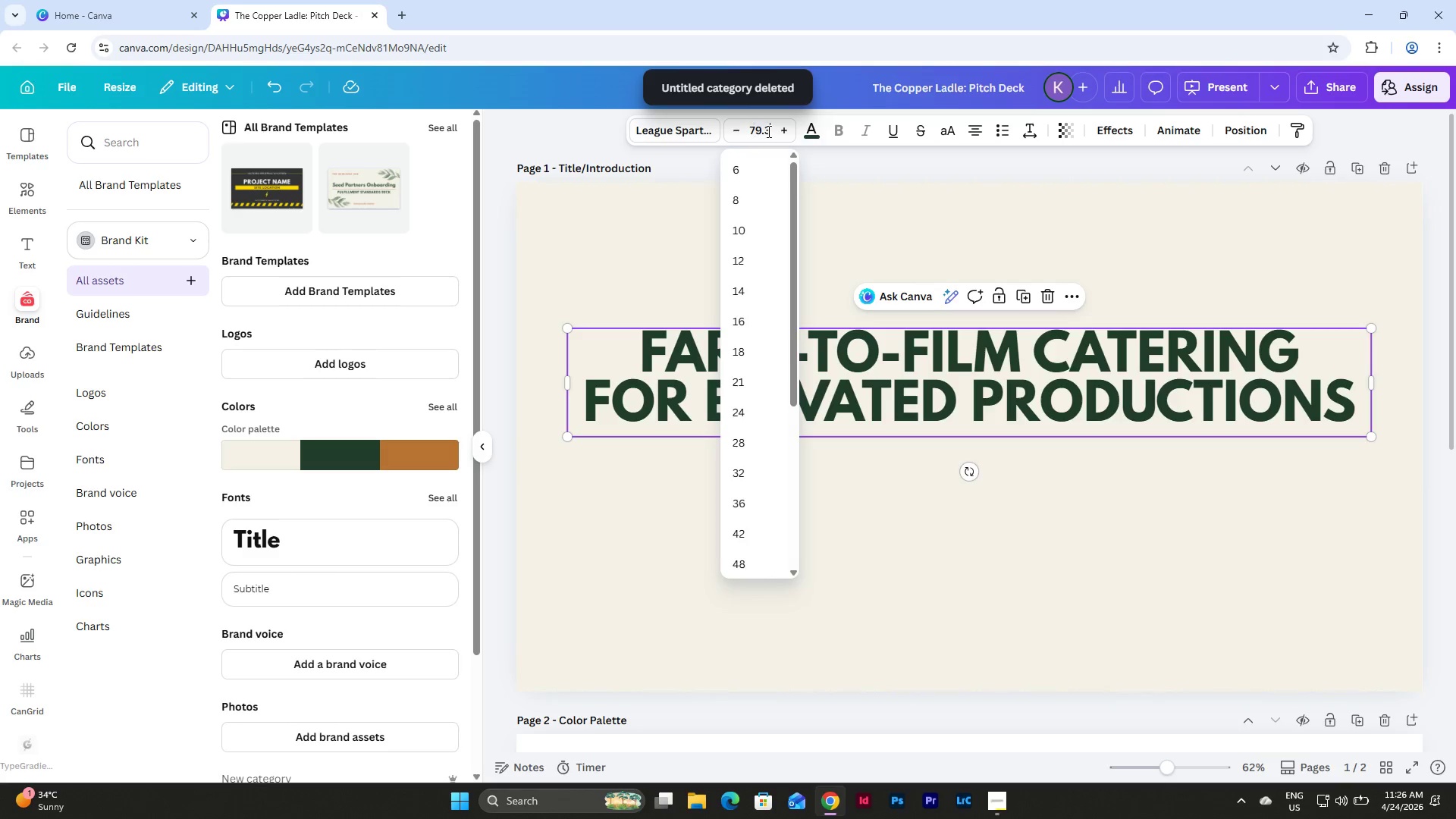 
left_click_drag(start_coordinate=[767, 131], to_coordinate=[747, 127])
 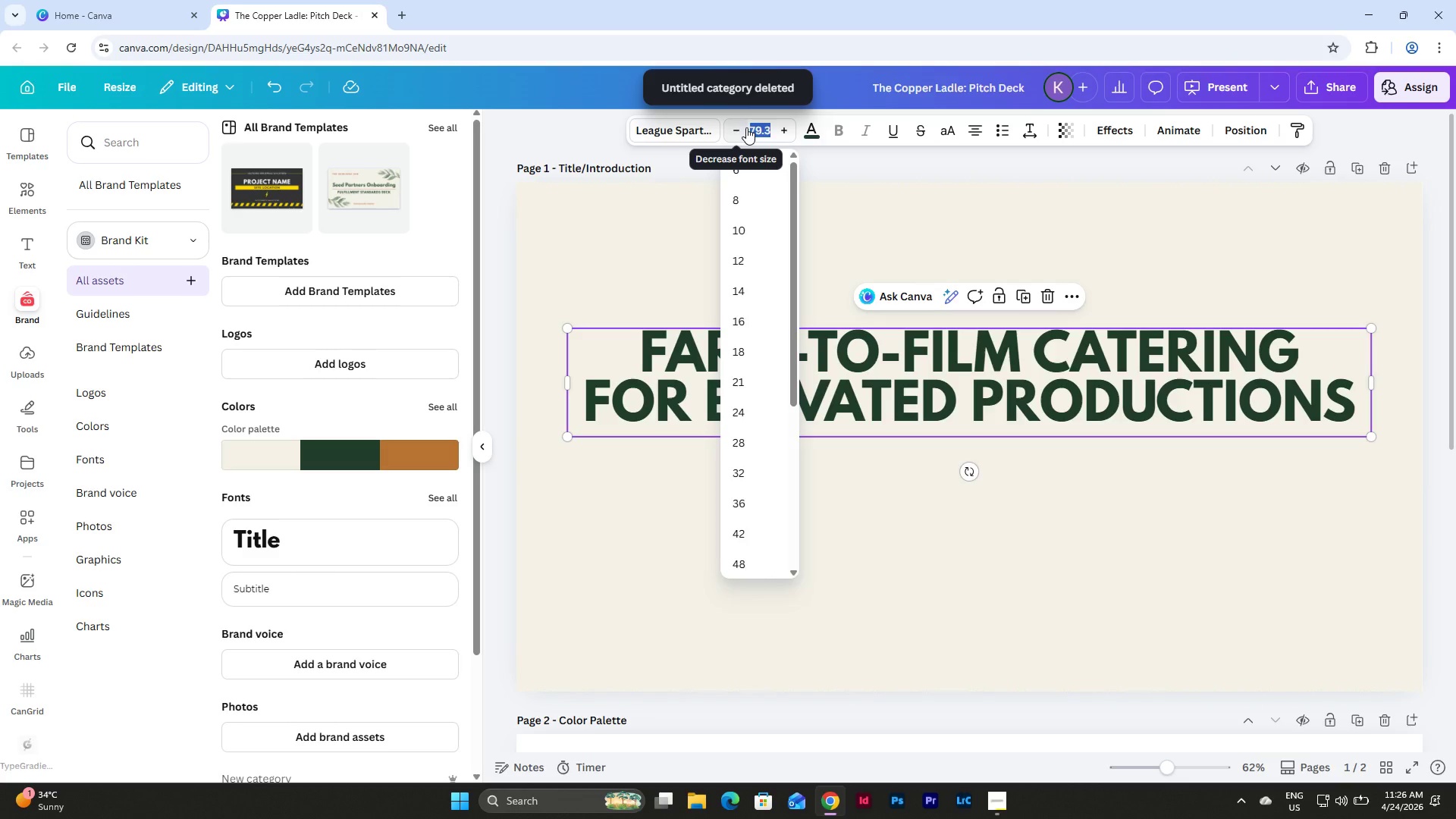 
key(Numpad8)
 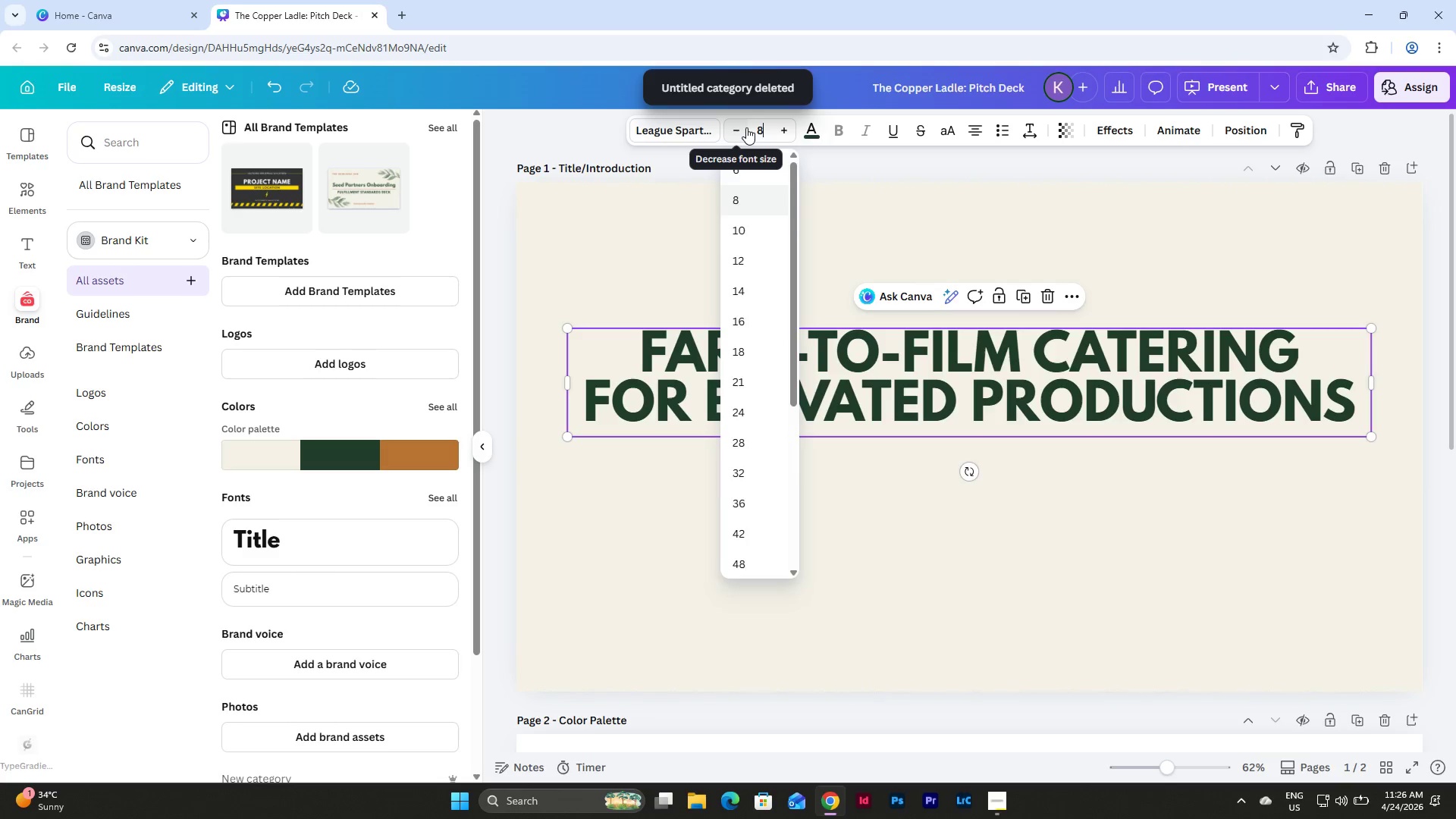 
key(Numpad0)
 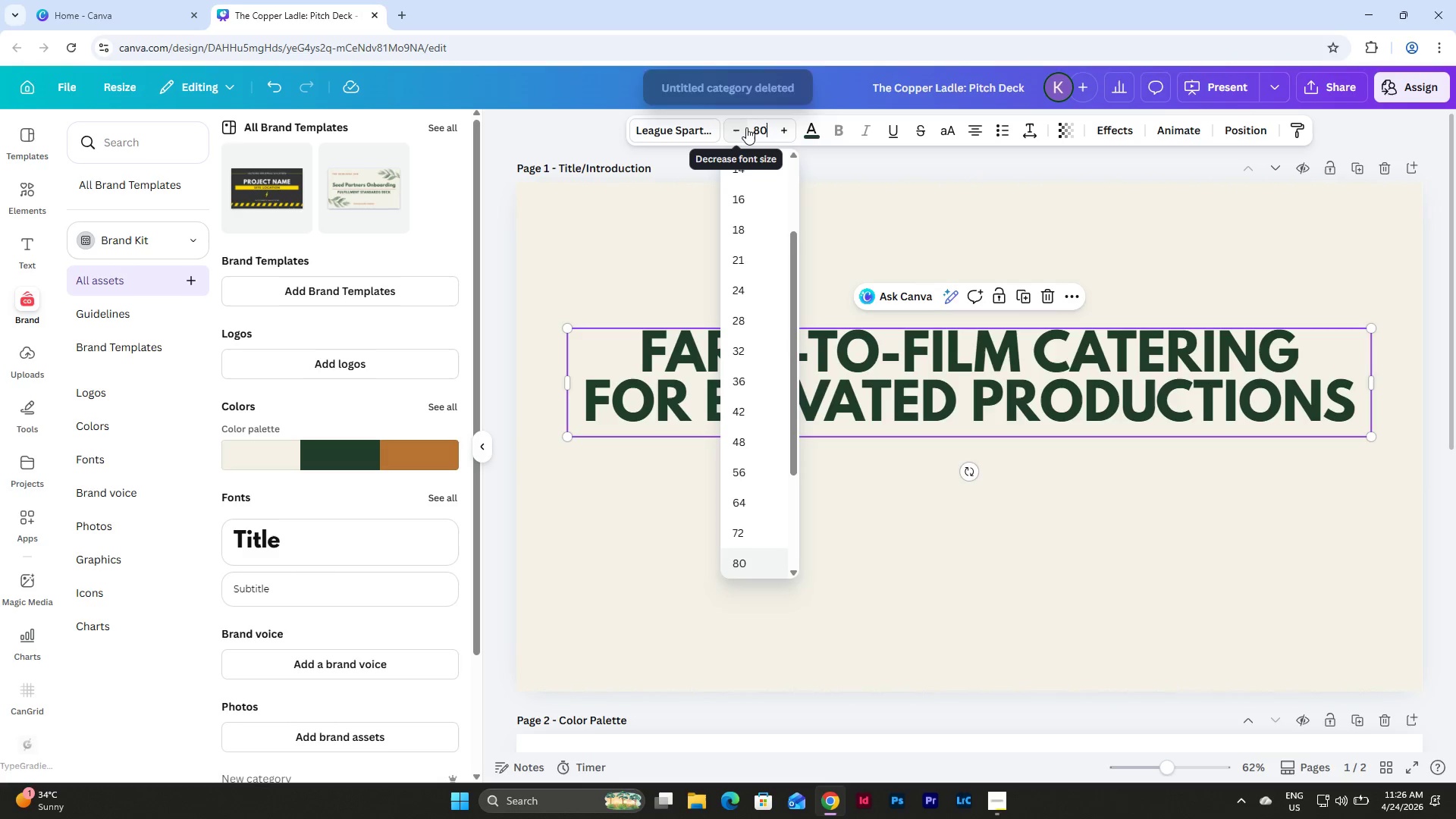 
key(NumpadEnter)
 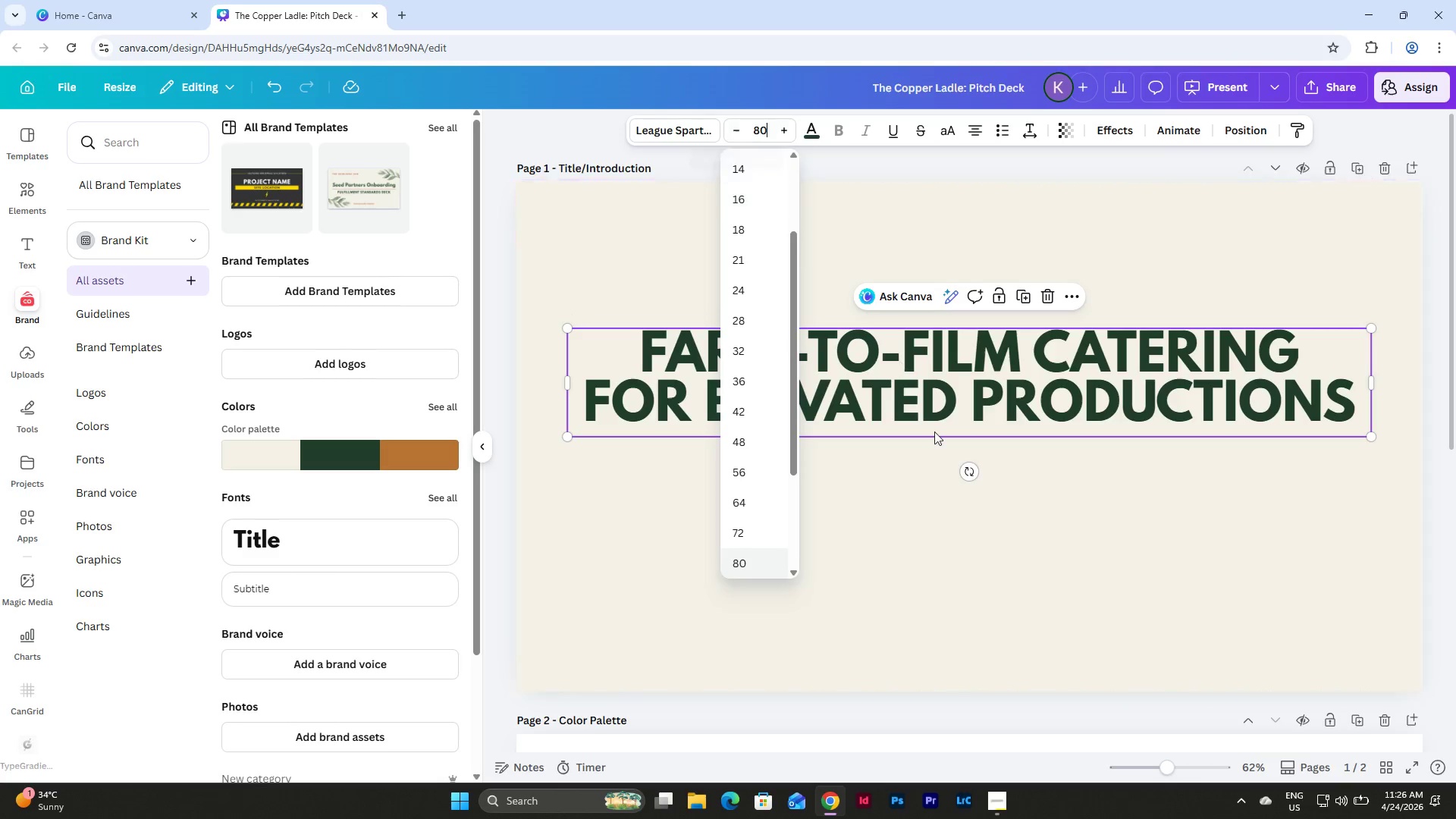 
left_click([956, 513])
 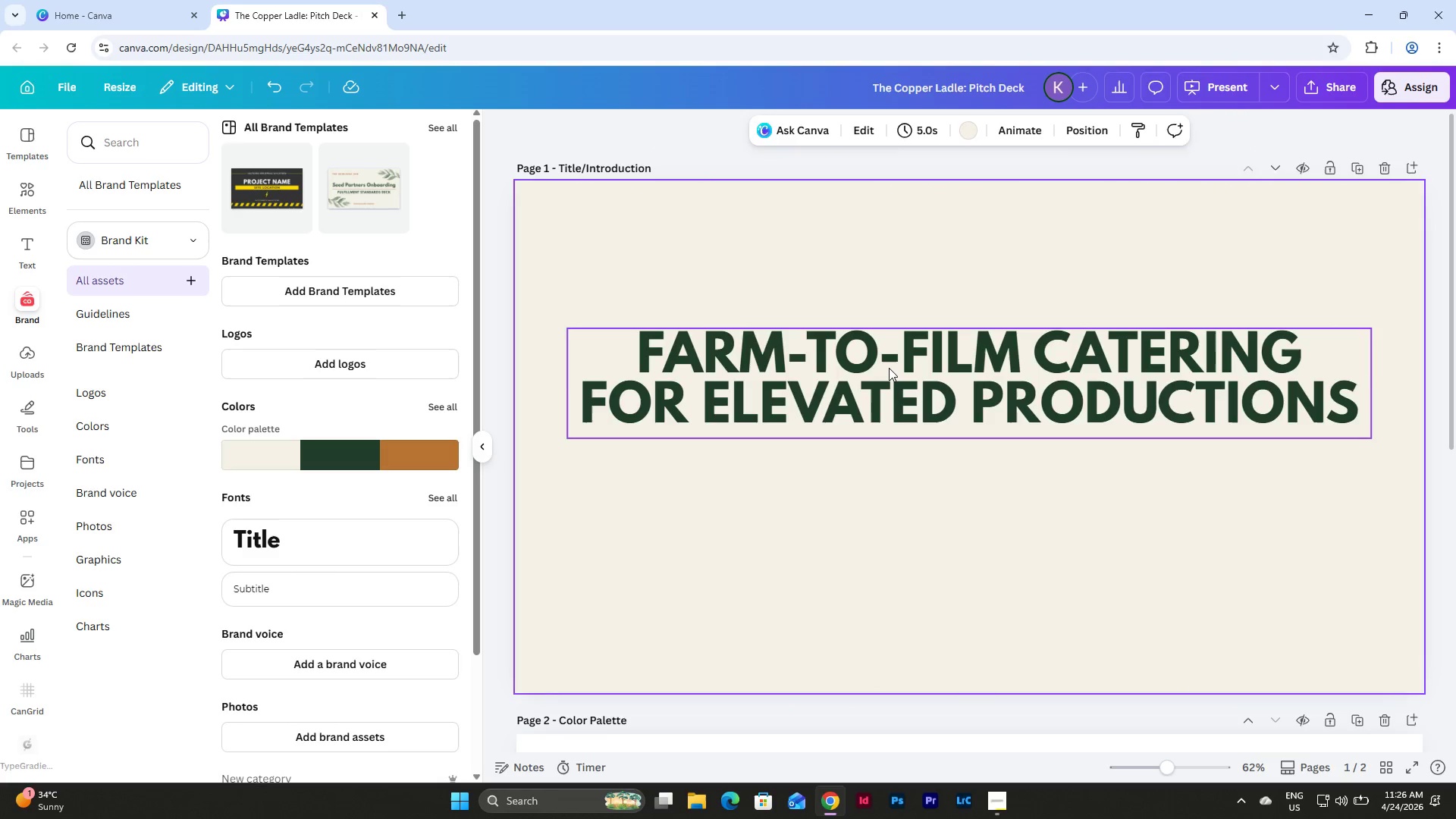 
left_click([889, 368])
 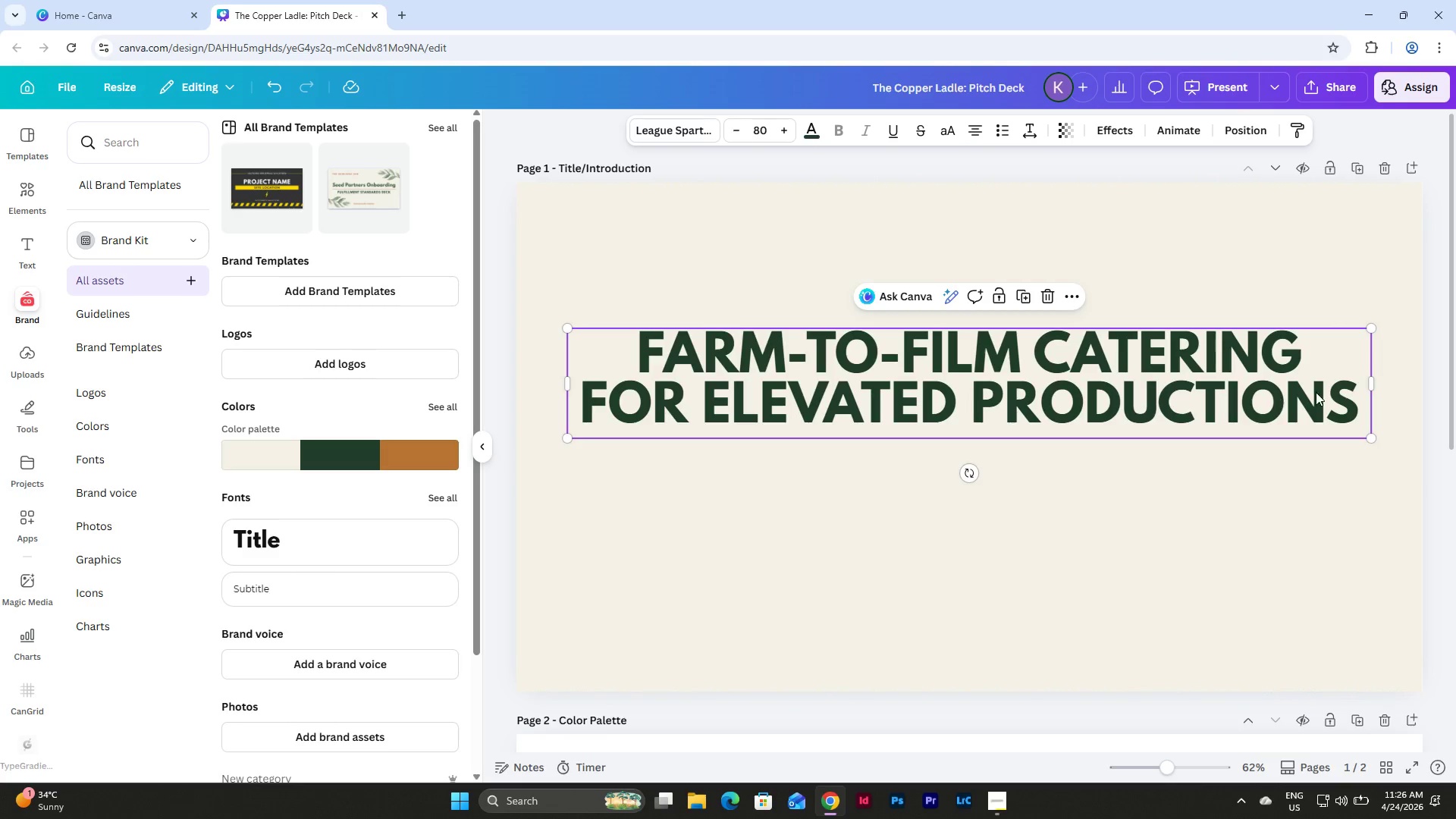 
left_click_drag(start_coordinate=[1376, 381], to_coordinate=[1377, 387])
 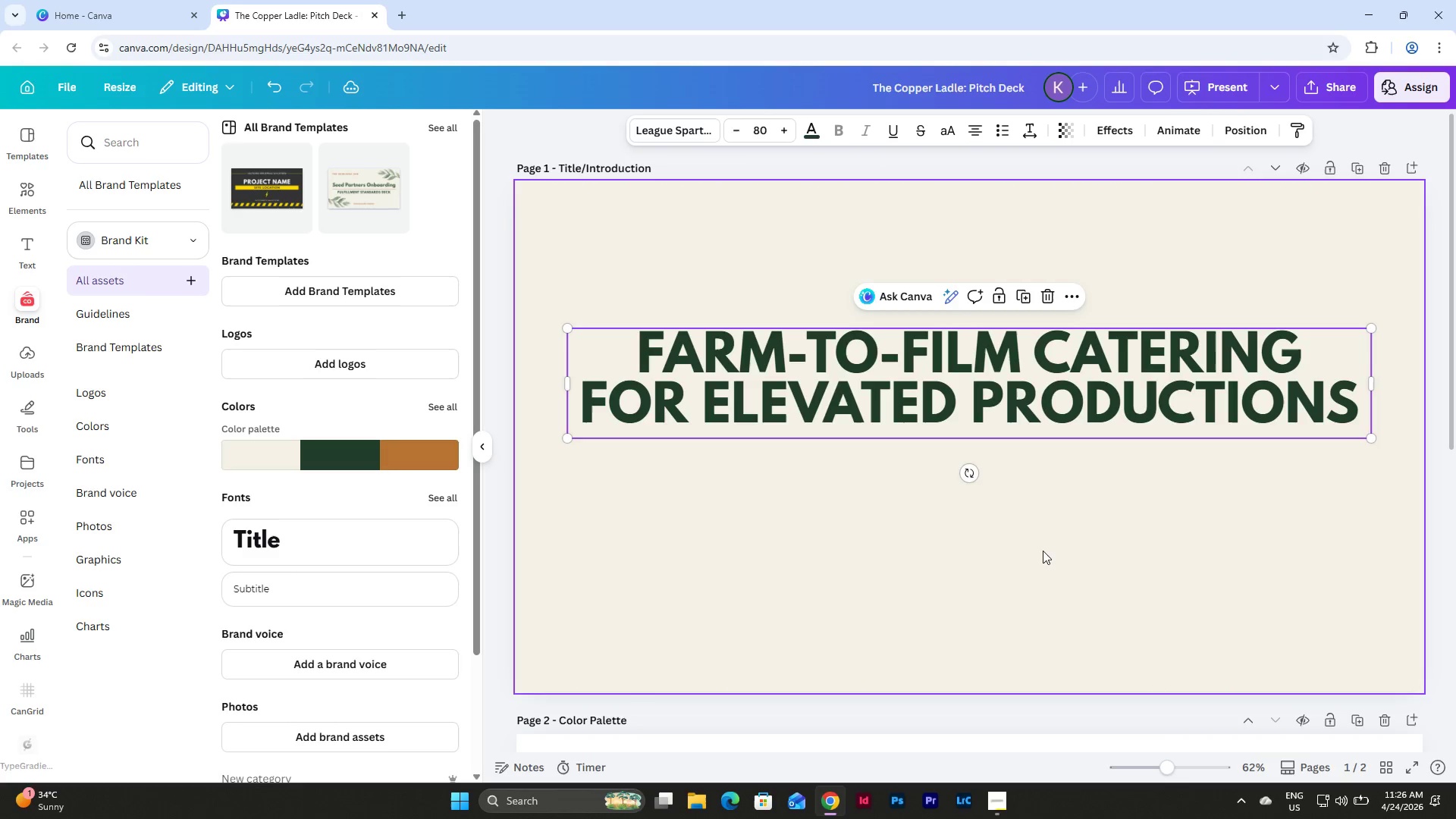 
left_click([1043, 551])
 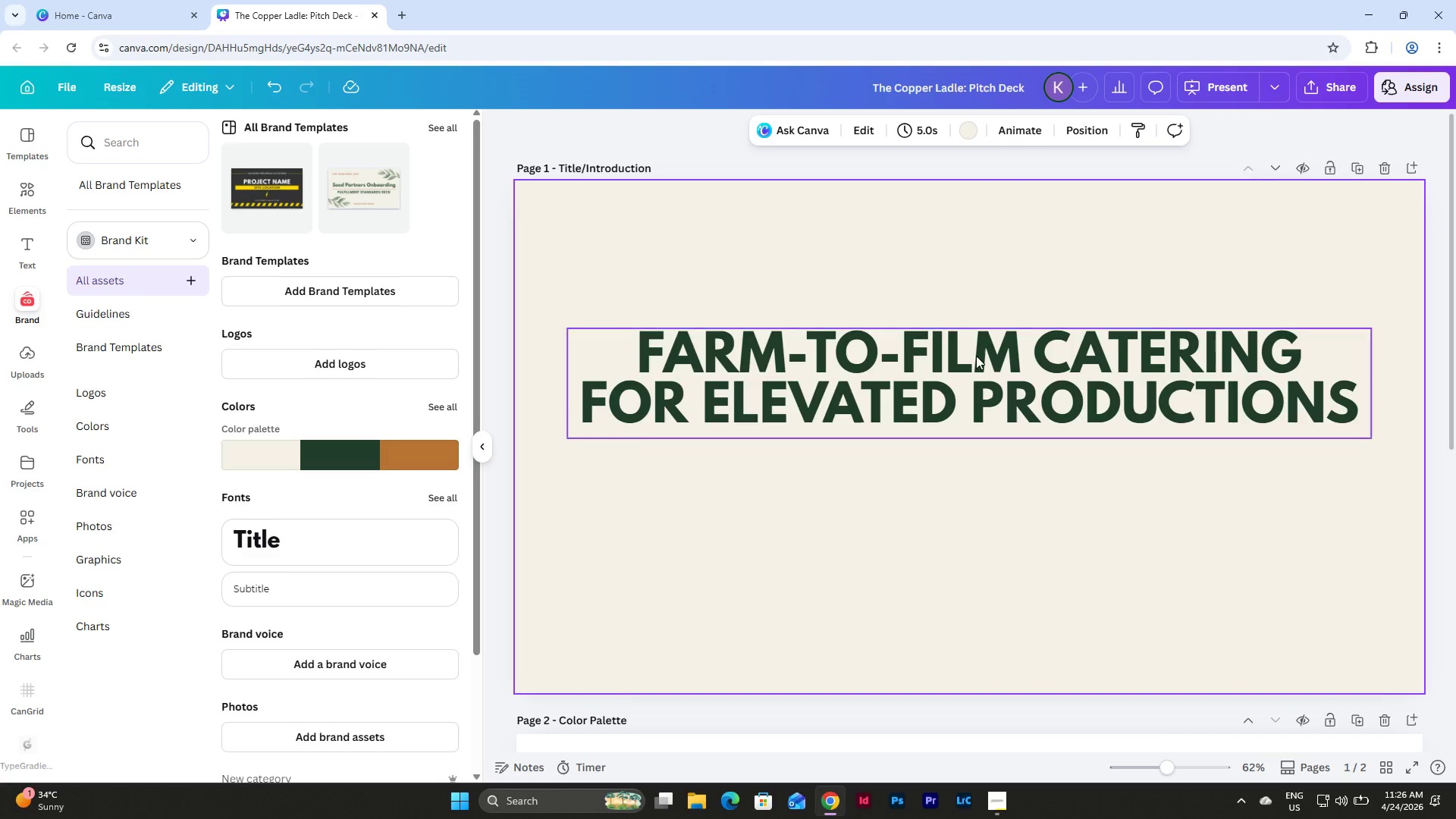 
left_click([976, 354])
 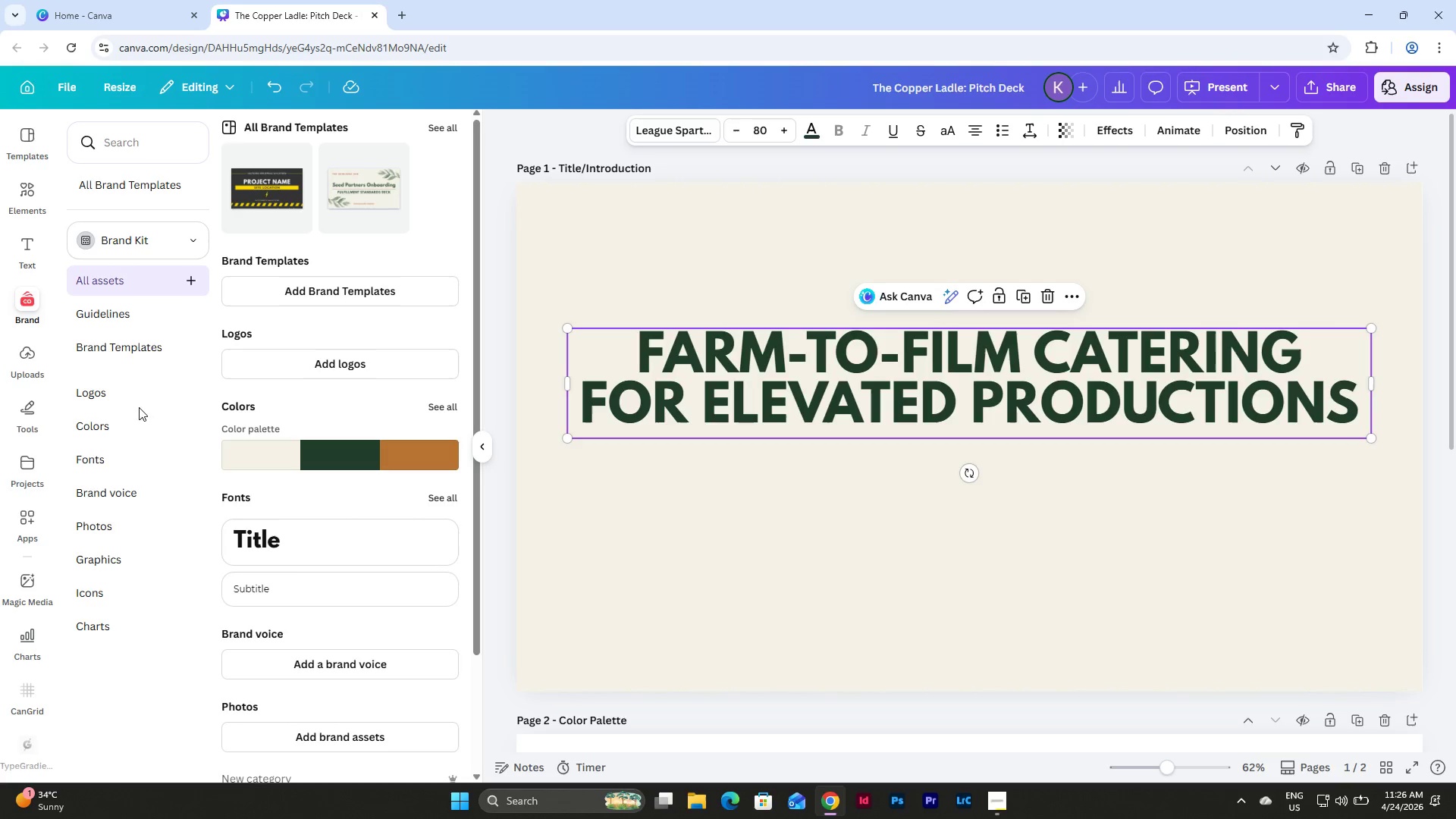 
left_click([126, 461])
 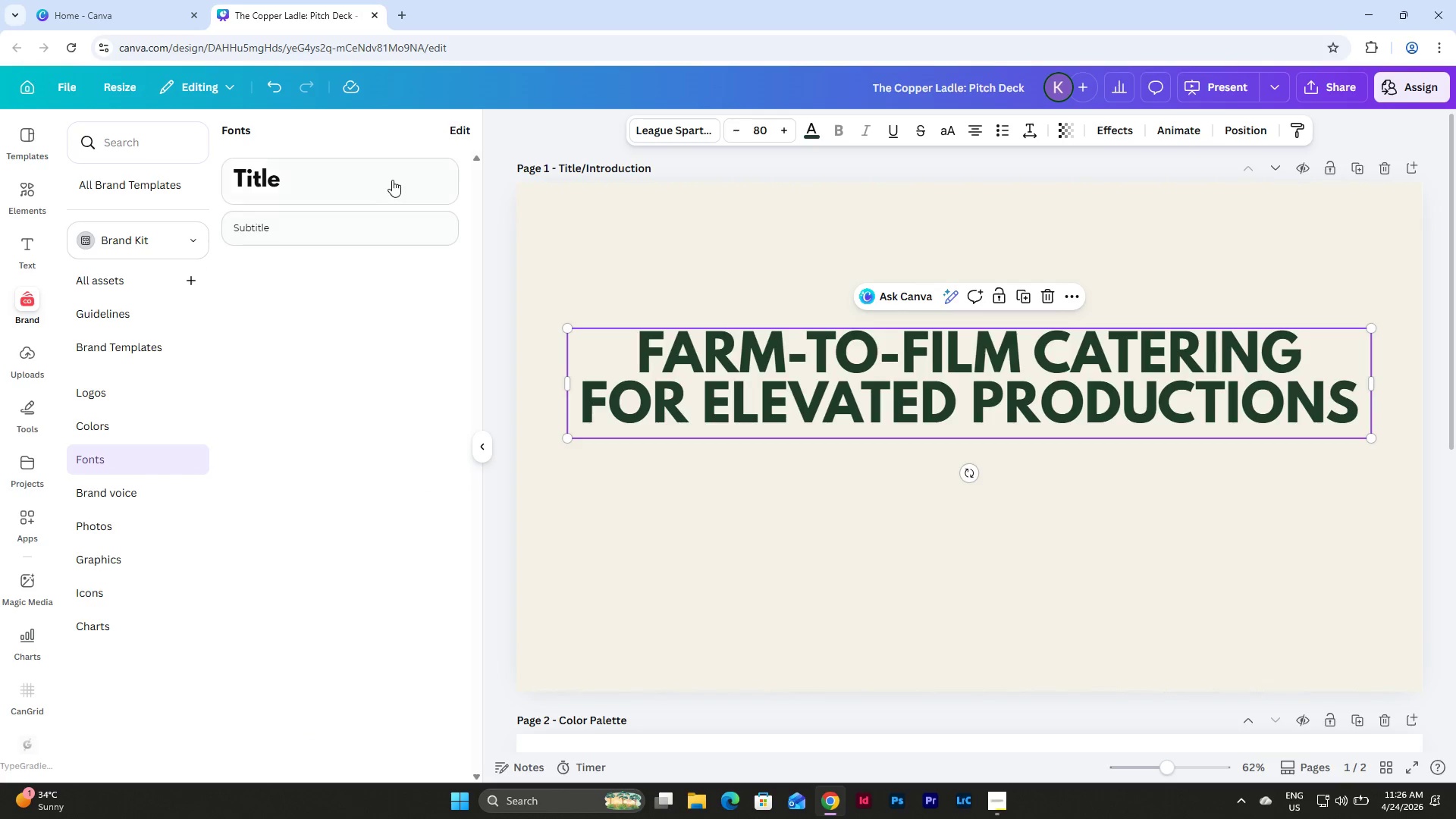 
left_click([397, 177])
 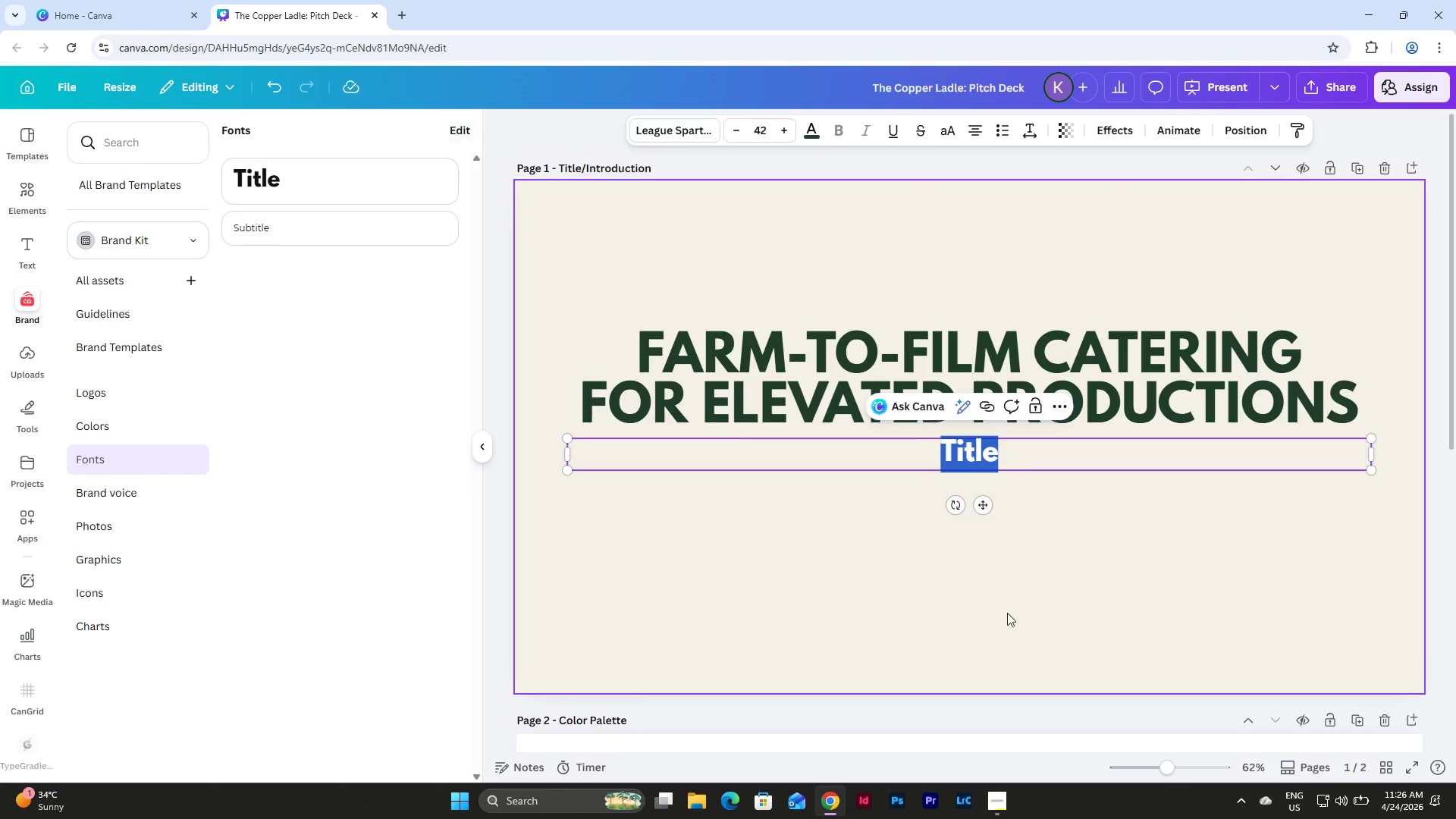 
double_click([993, 446])
 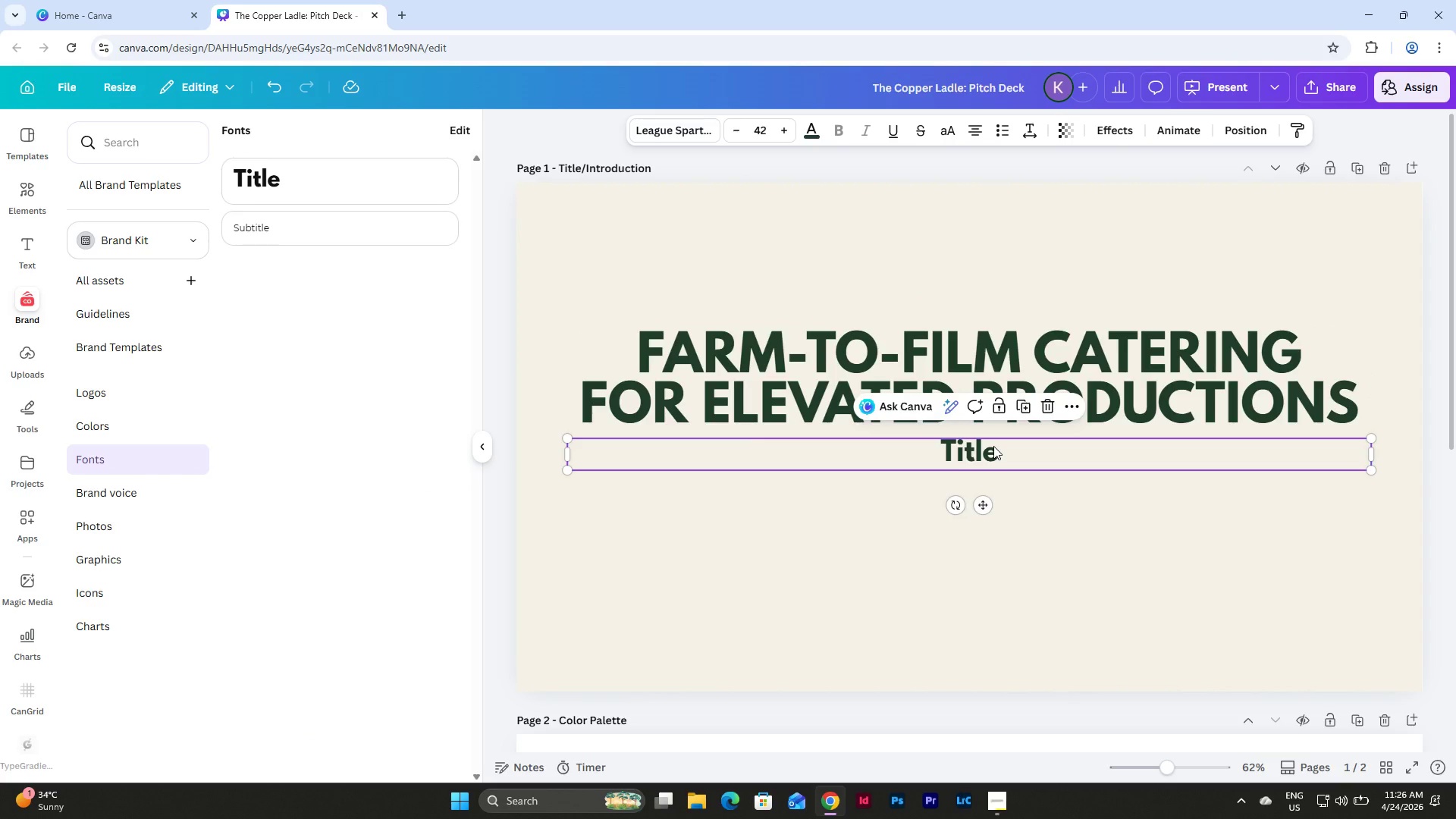 
key(Backspace)
 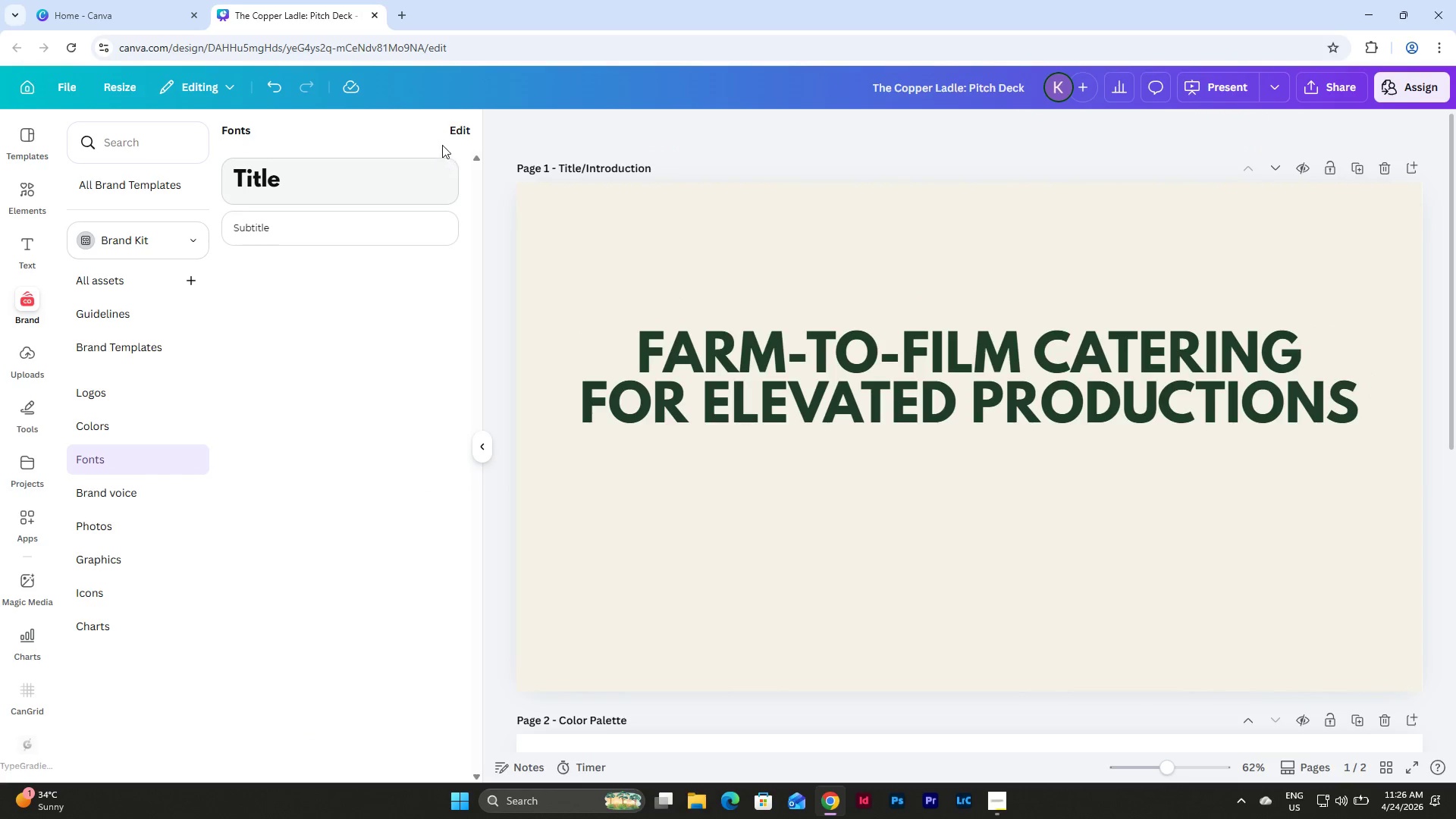 
left_click([463, 130])
 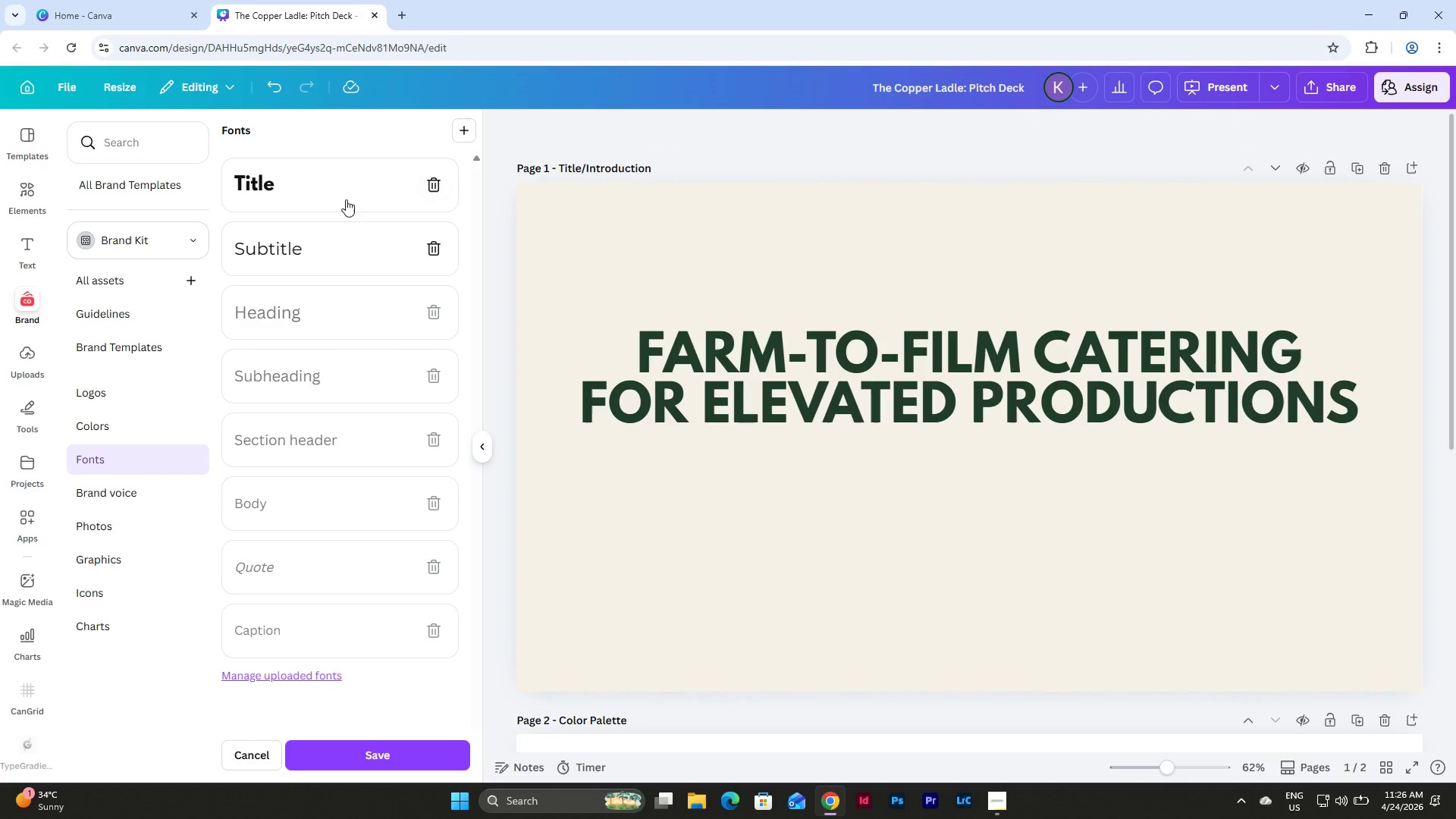 
left_click([331, 174])
 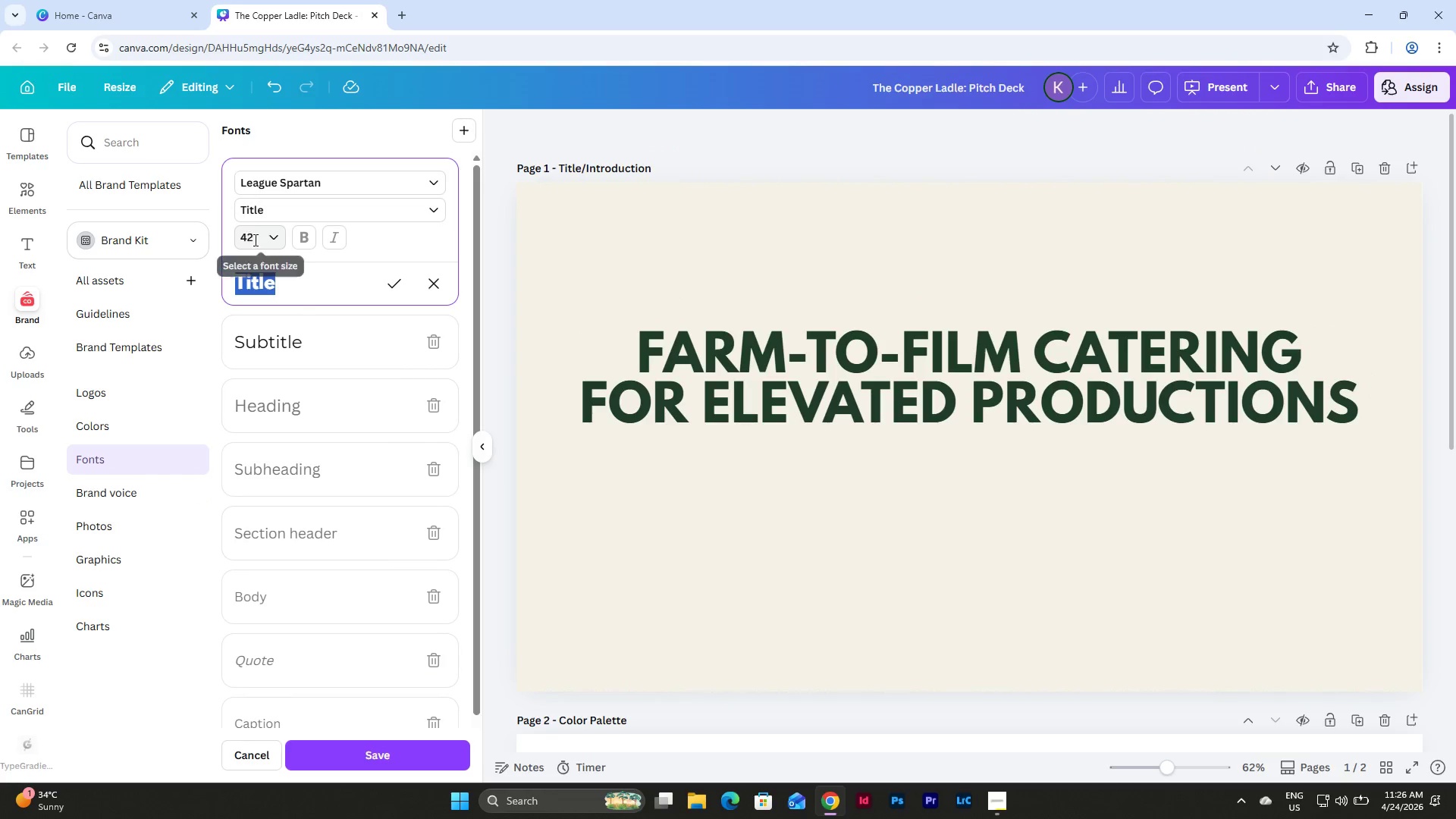 
left_click([273, 242])
 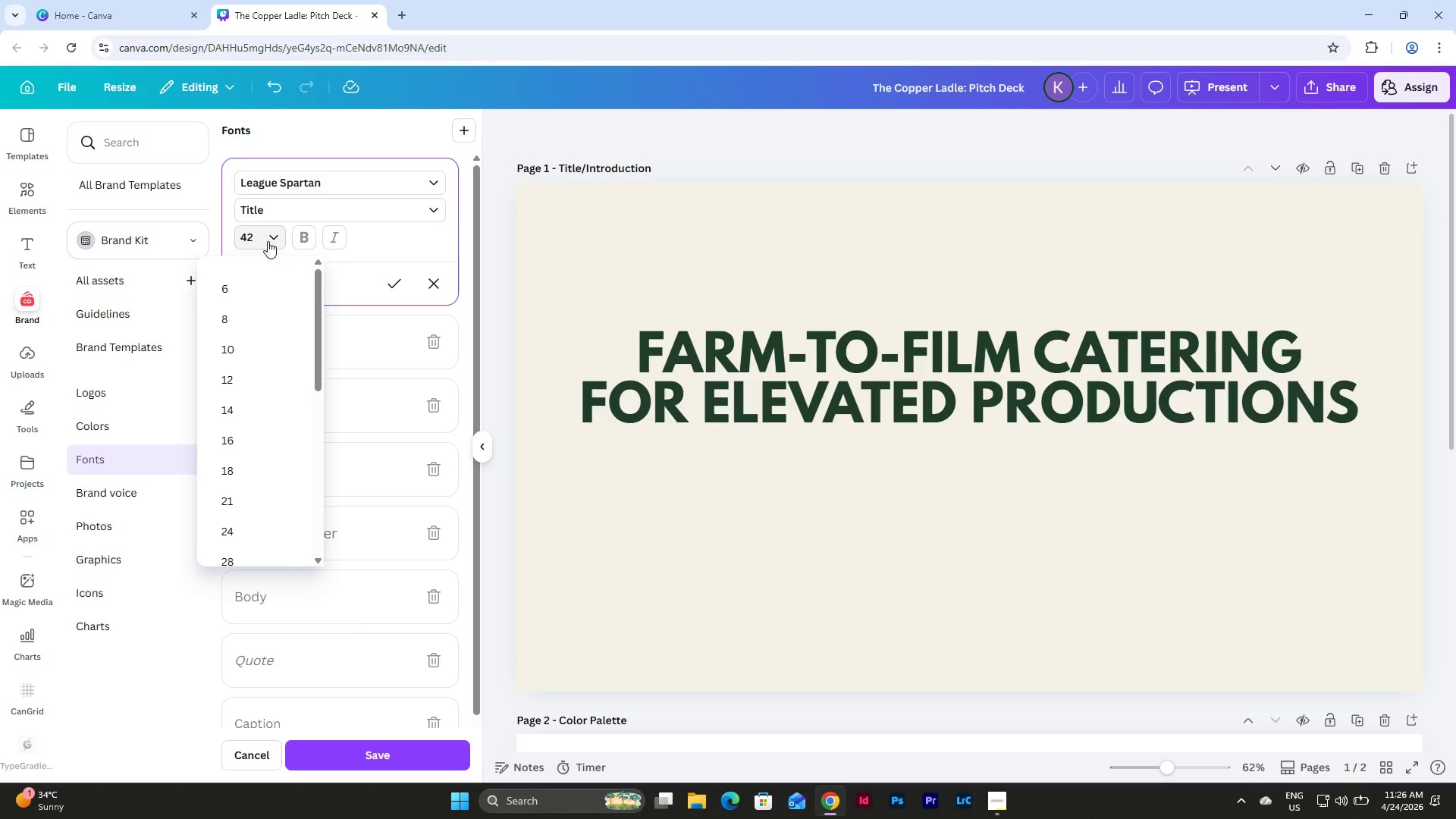 
left_click([257, 238])
 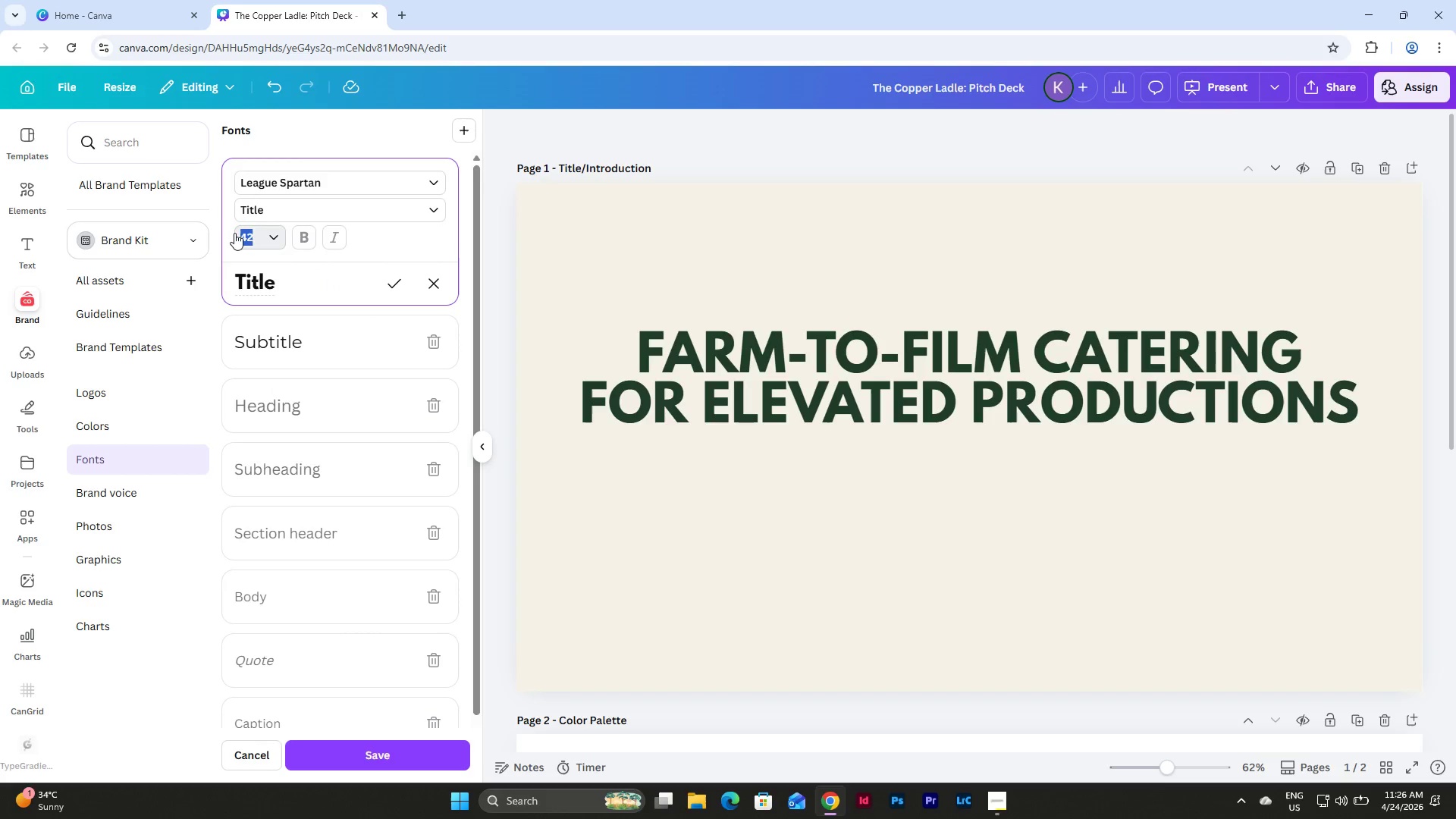 
left_click_drag(start_coordinate=[256, 238], to_coordinate=[221, 231])
 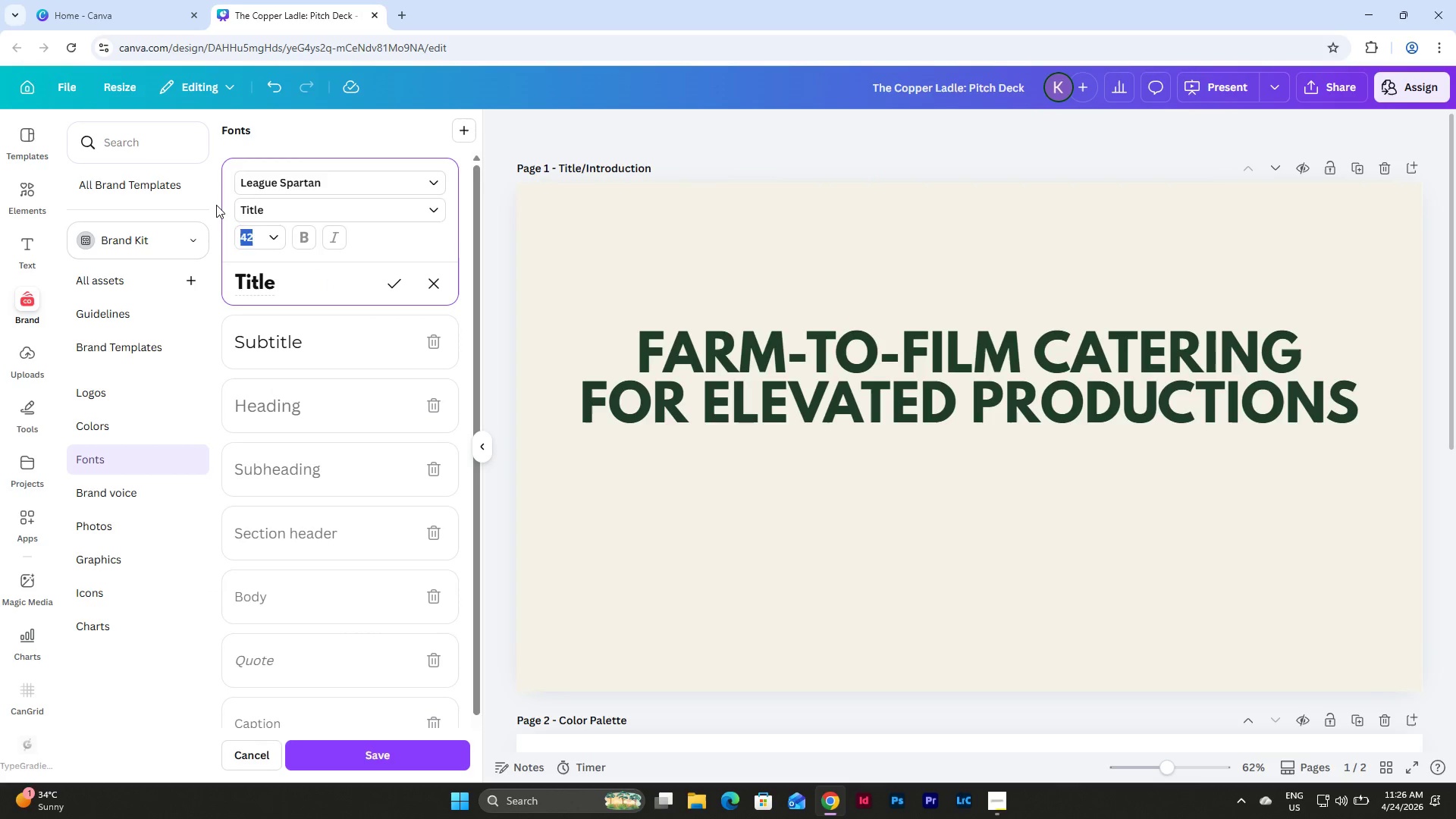 
key(Numpad8)
 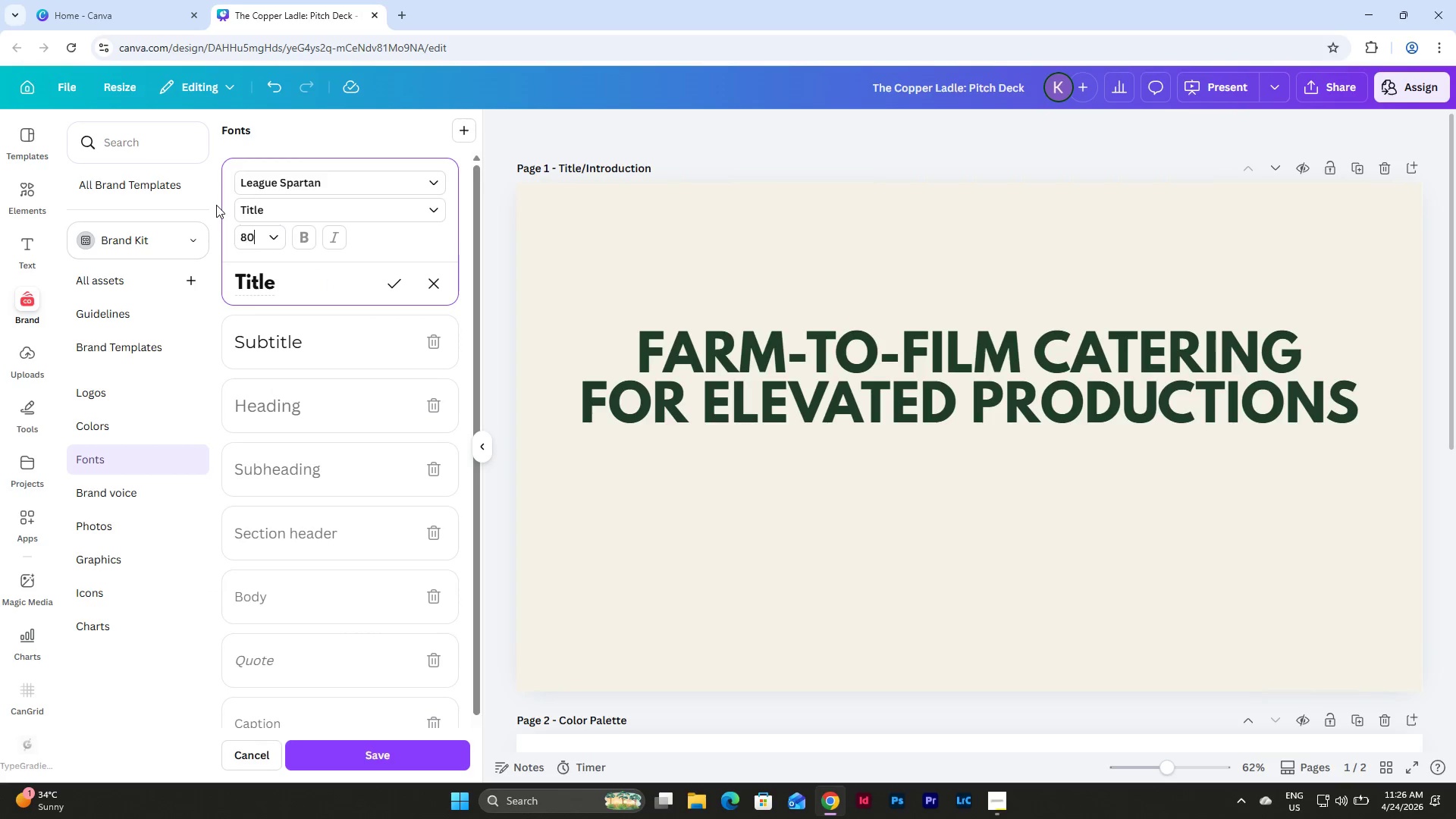 
key(Numpad0)
 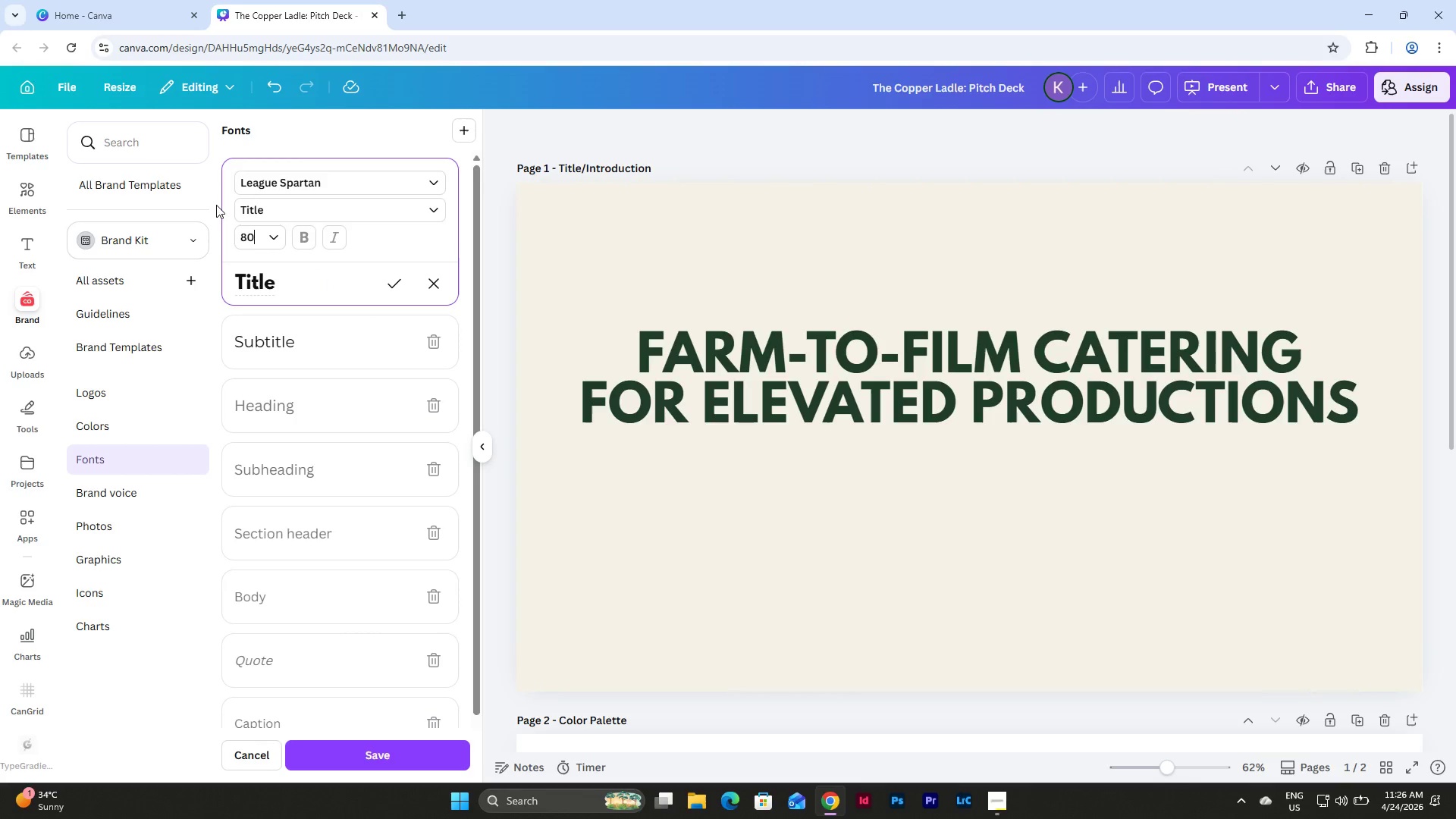 
key(NumpadEnter)
 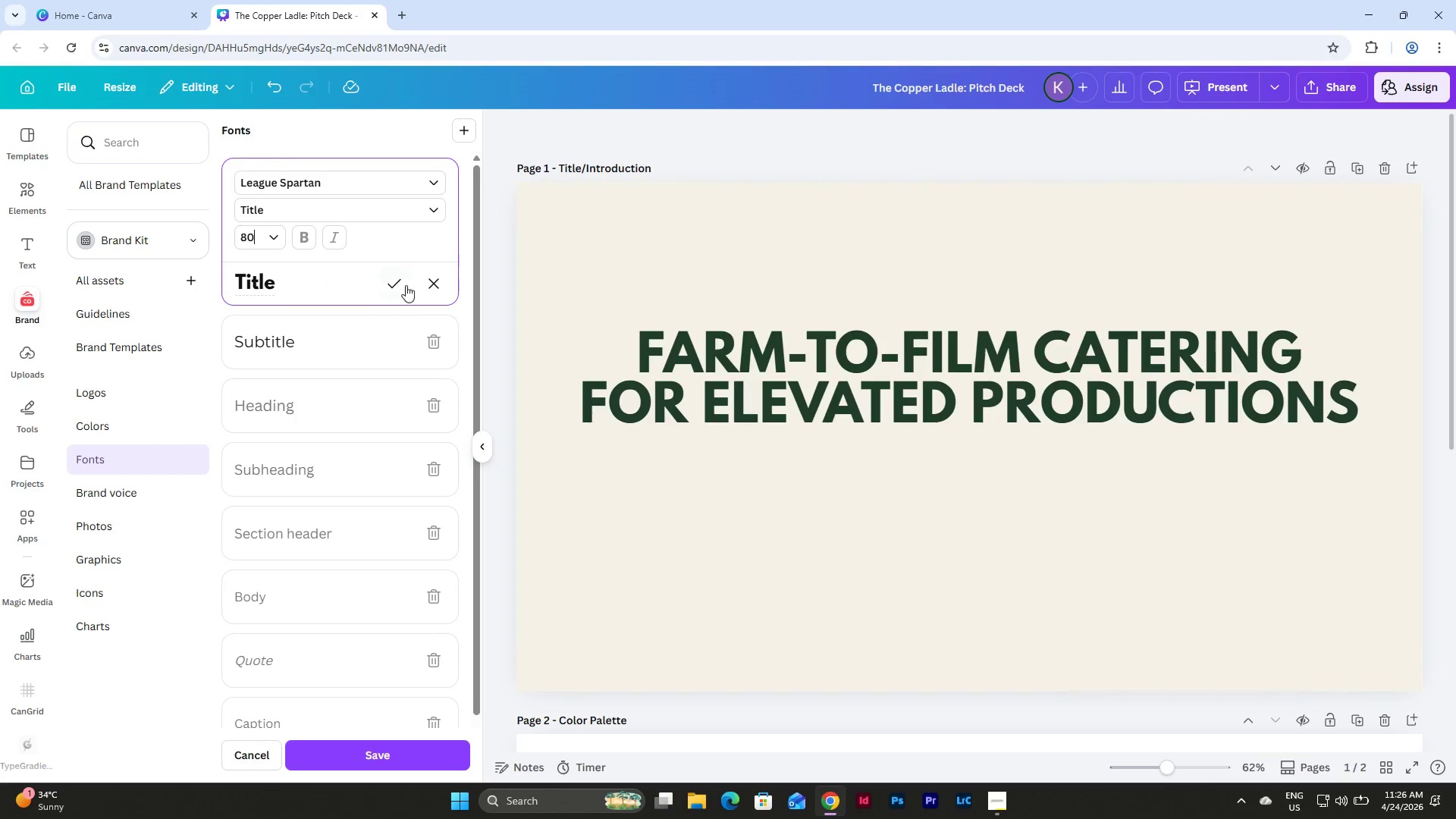 
left_click([398, 278])
 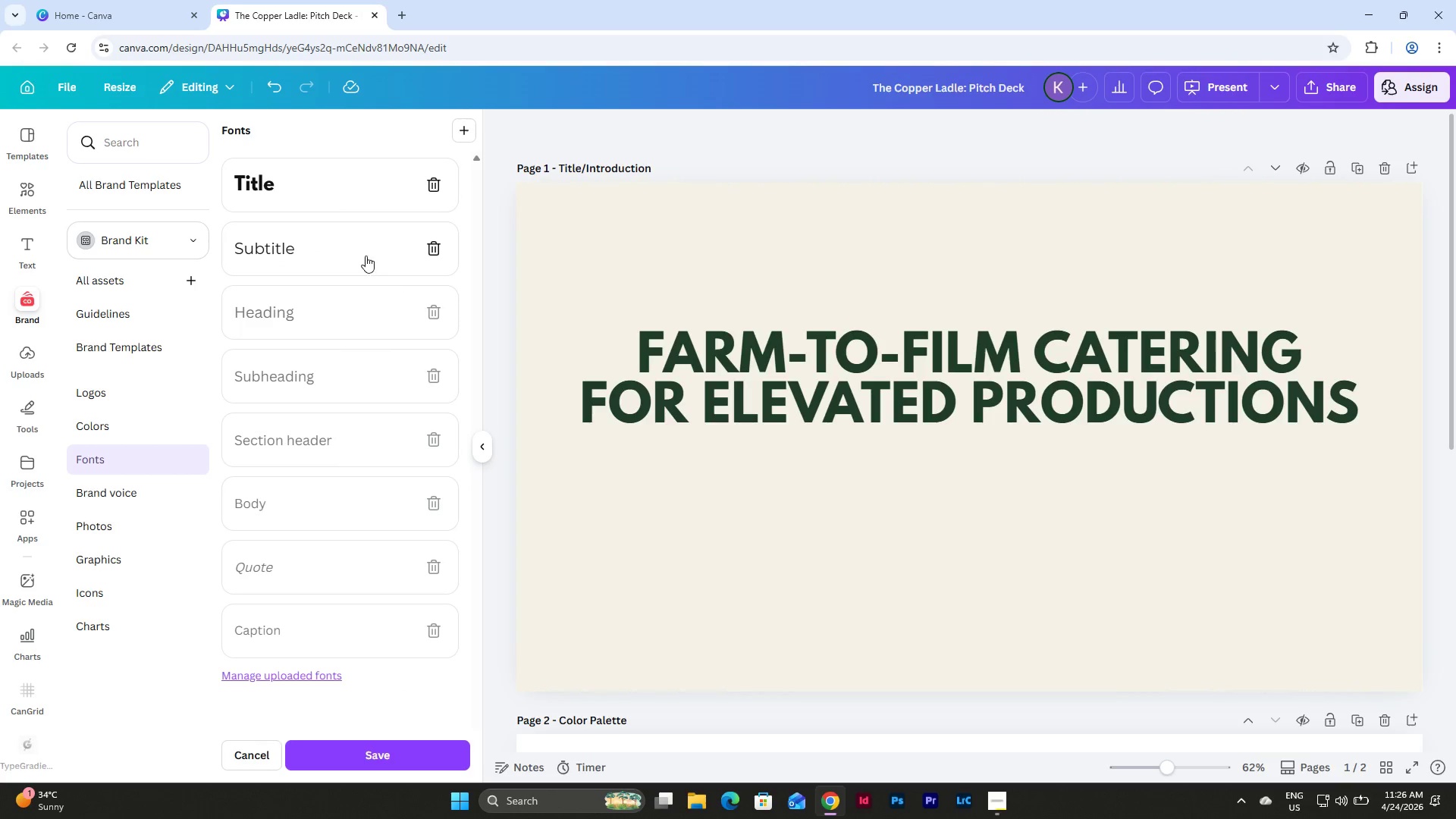 
left_click([340, 245])
 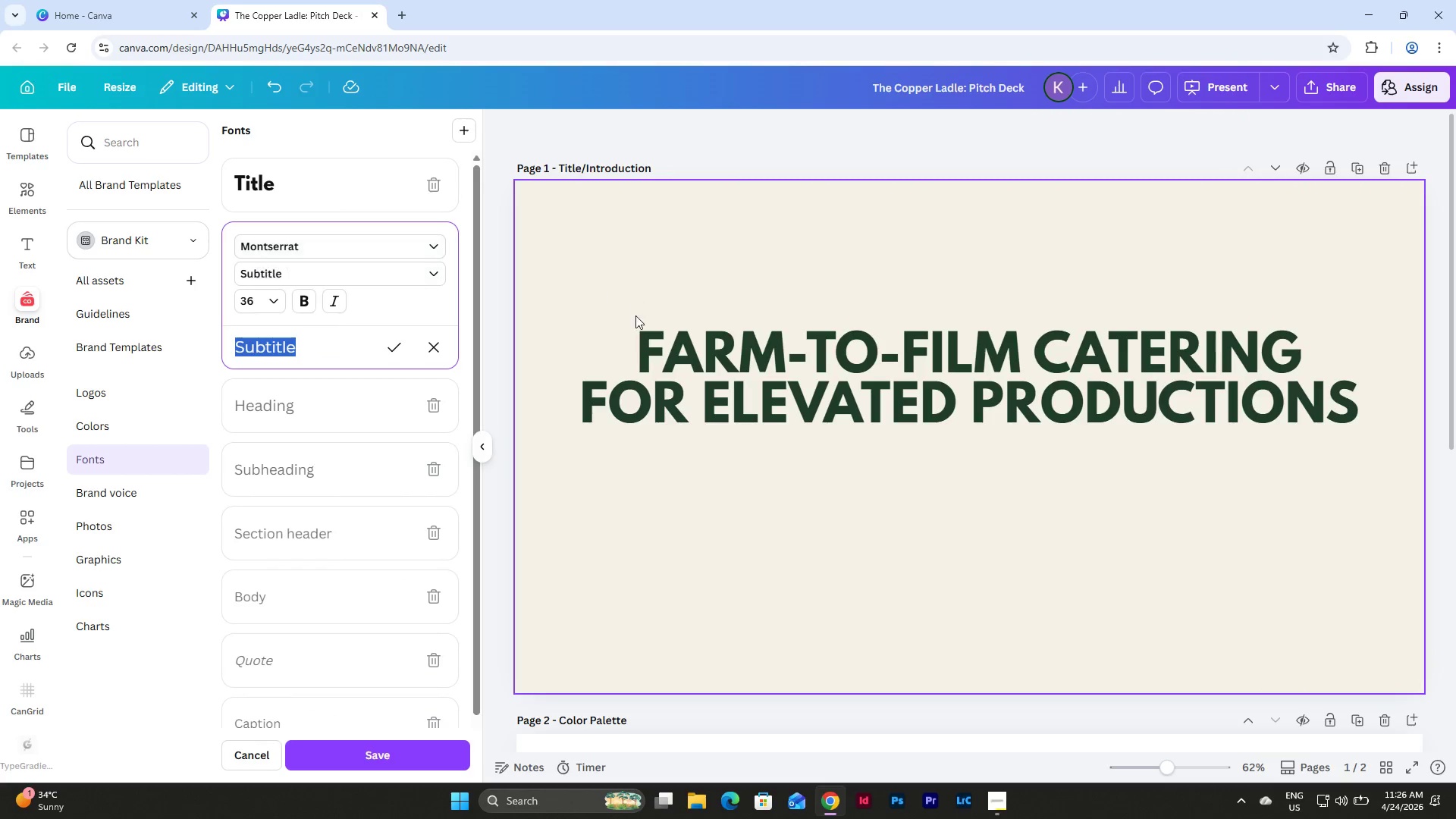 
left_click([713, 585])
 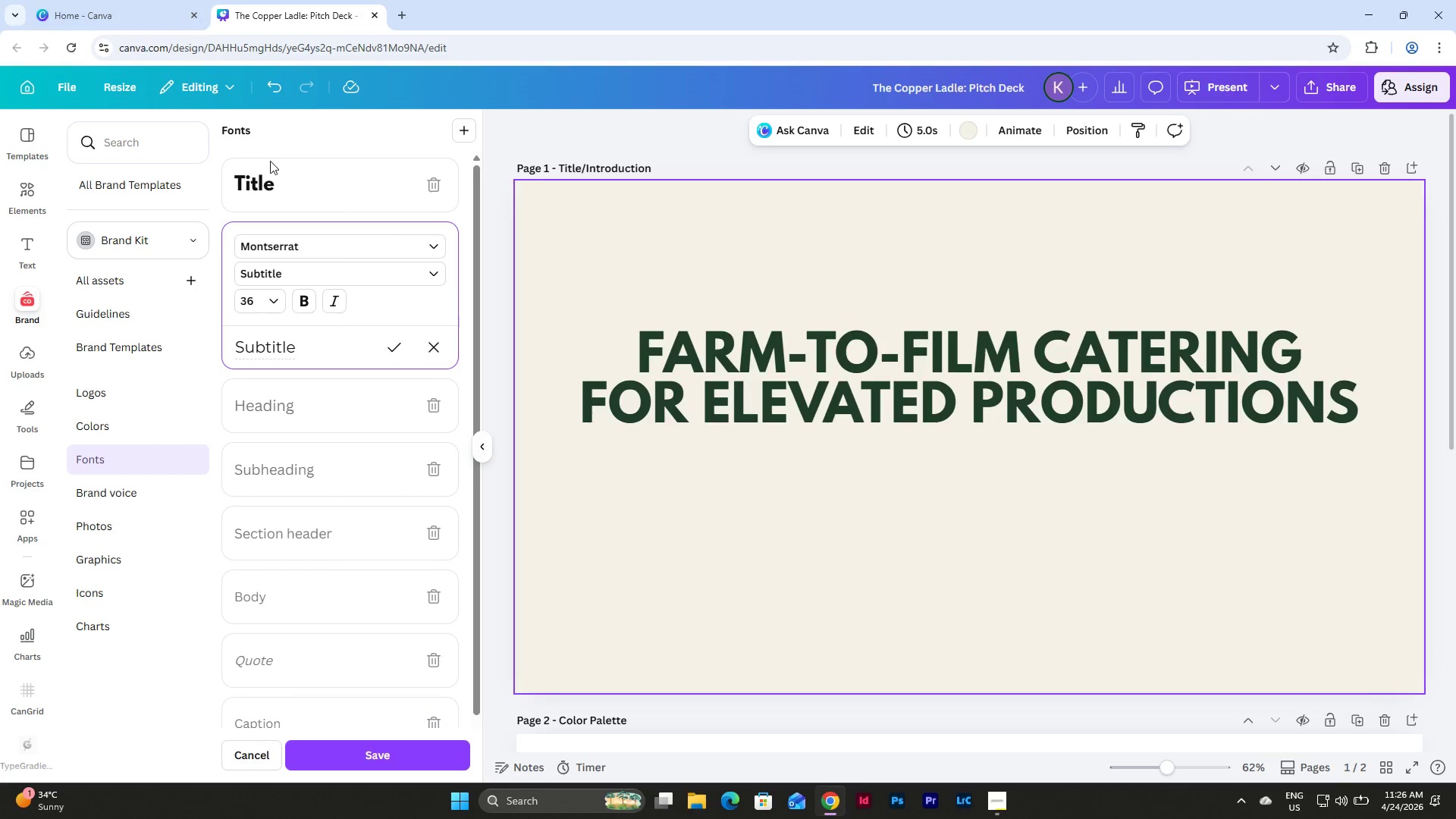 
left_click([408, 758])
 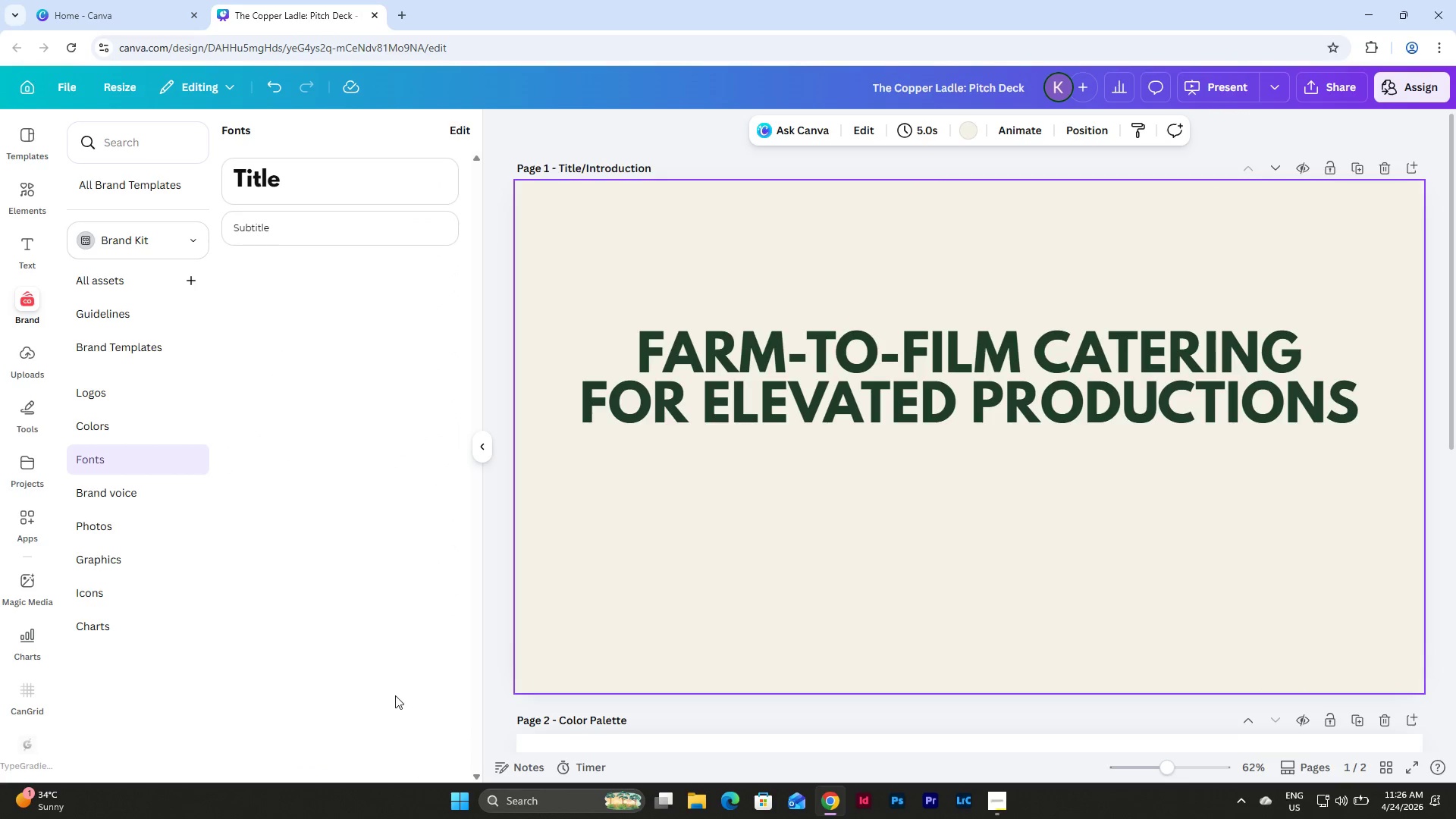 
left_click([359, 171])
 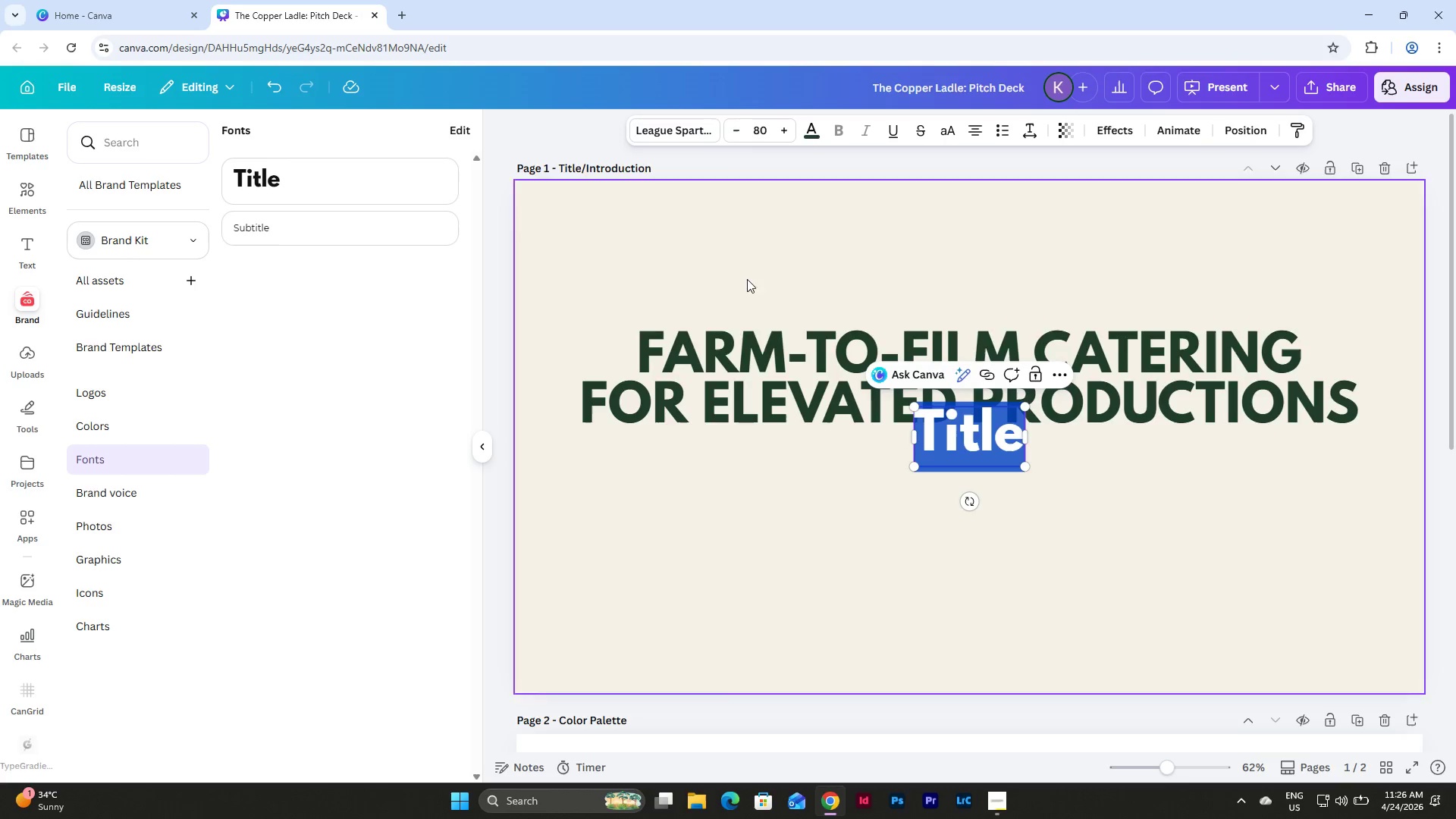 
double_click([986, 445])
 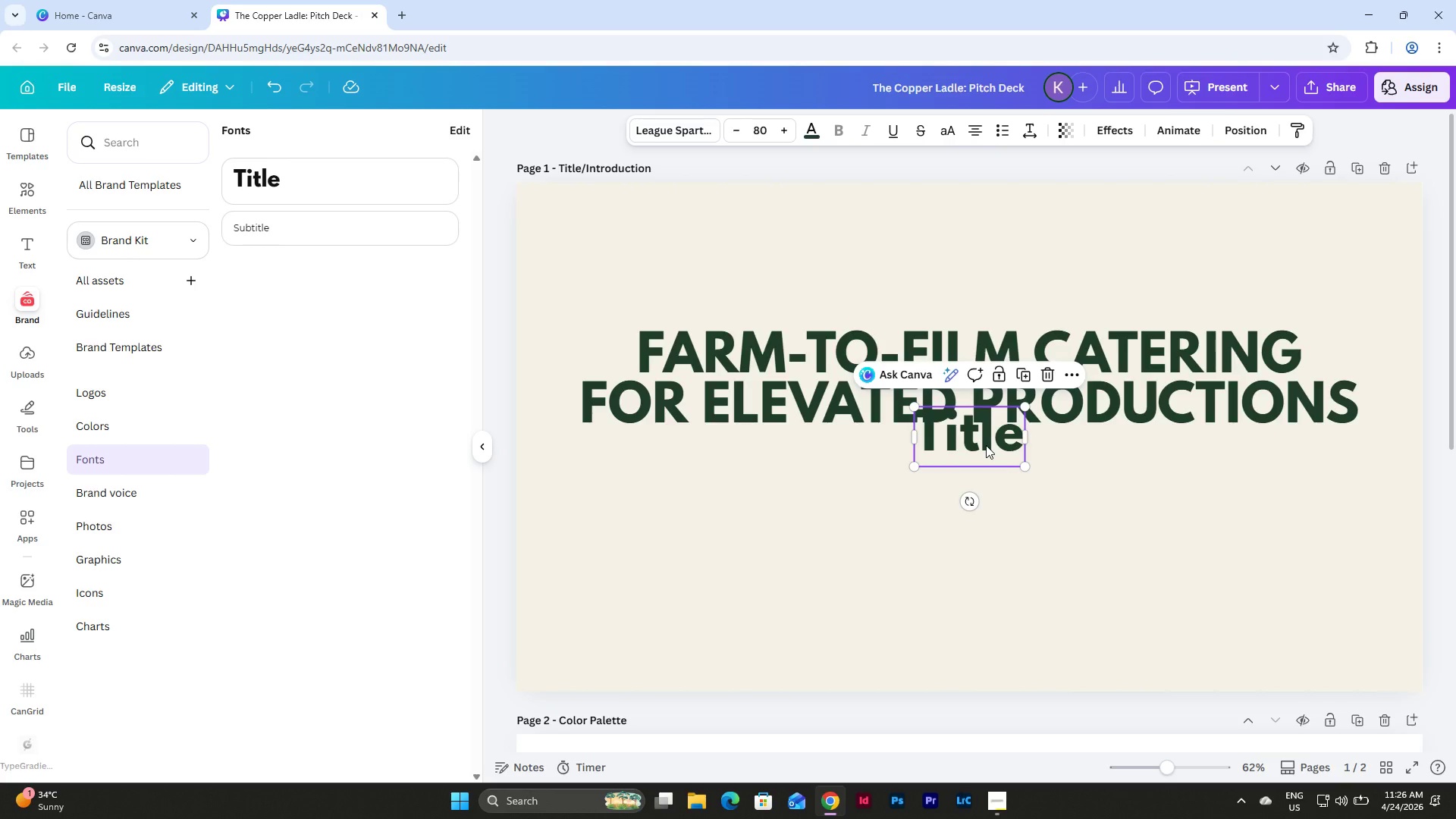 
key(Backspace)
 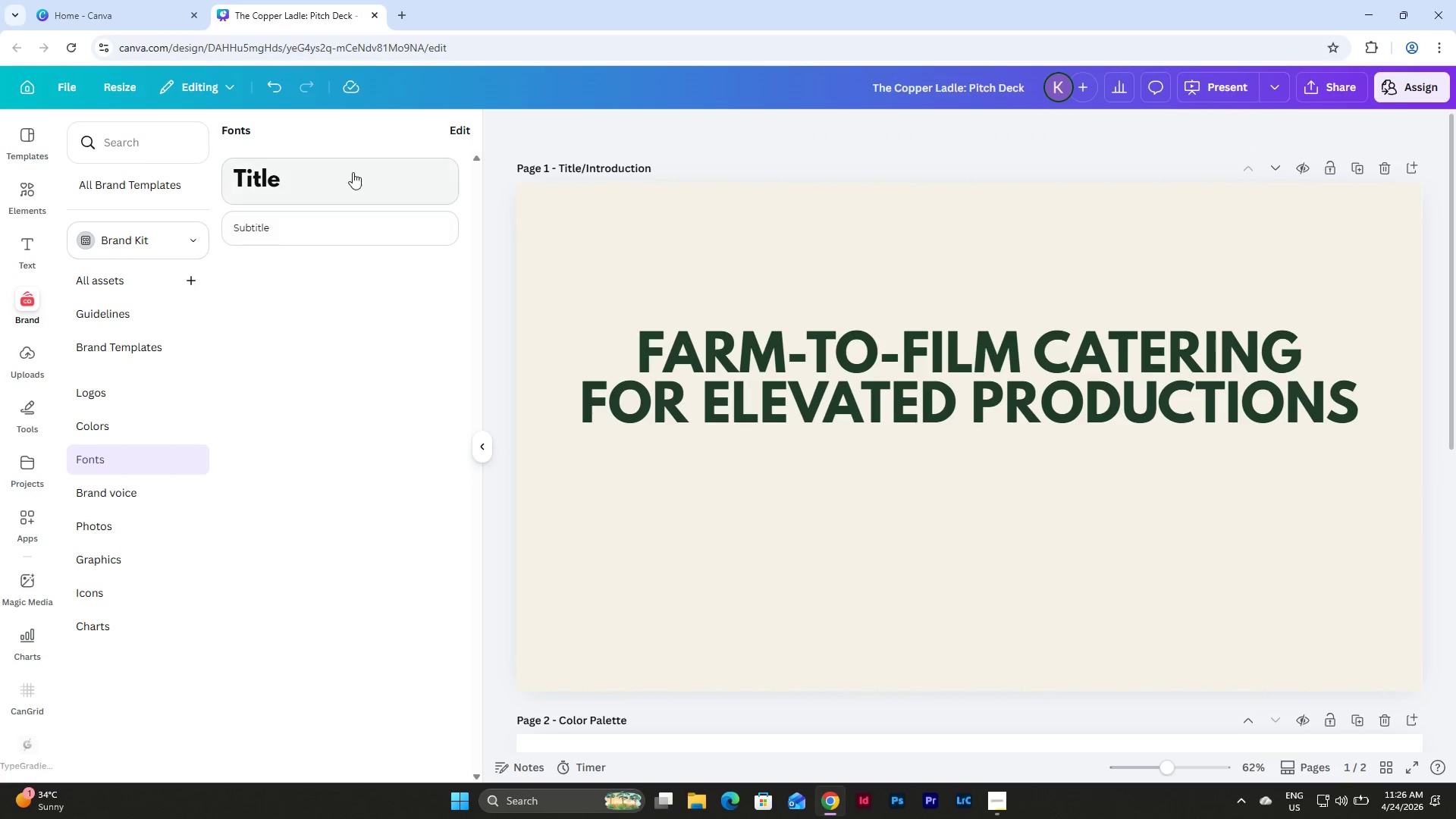 
left_click([459, 132])
 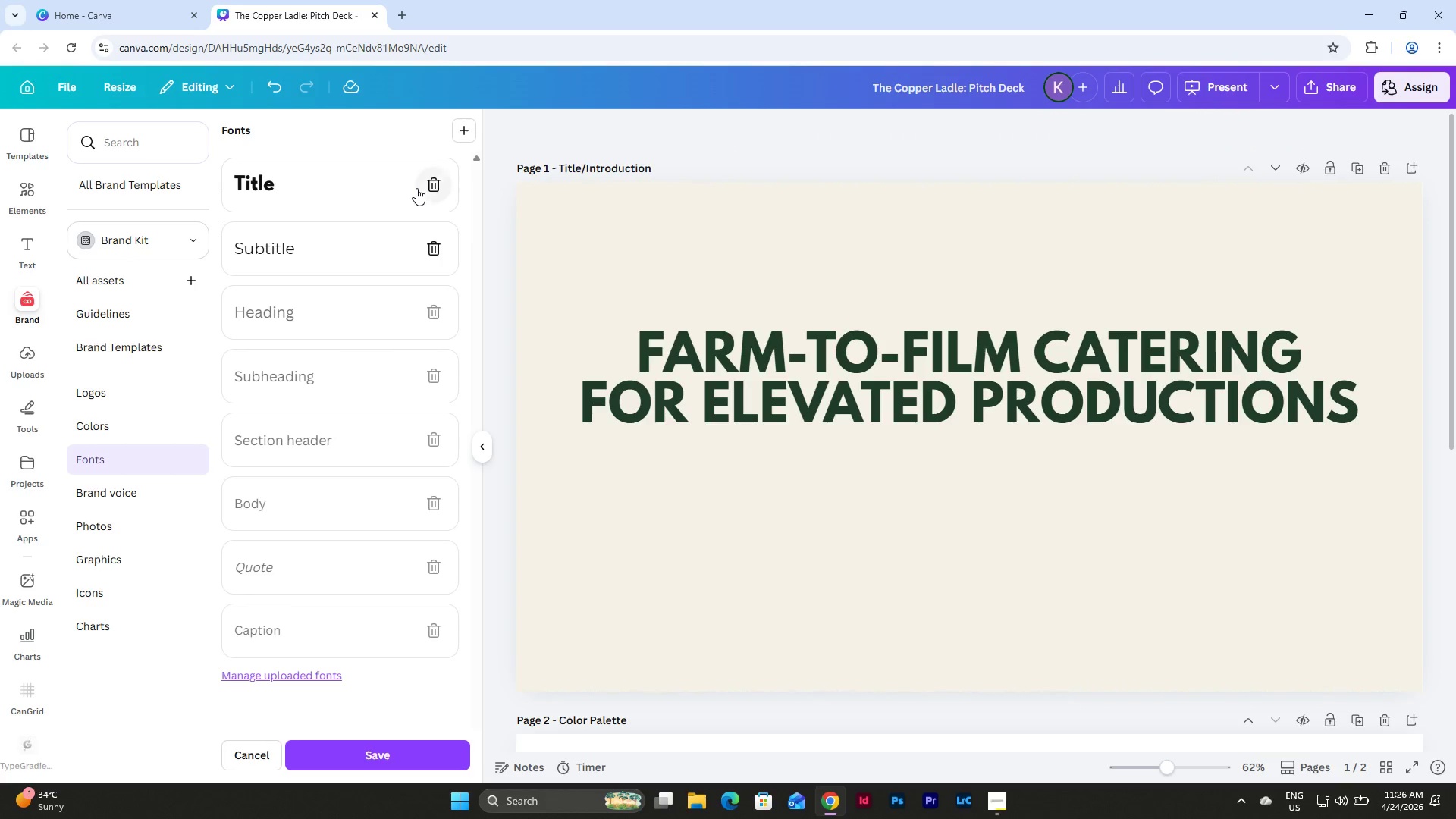 
left_click([359, 193])
 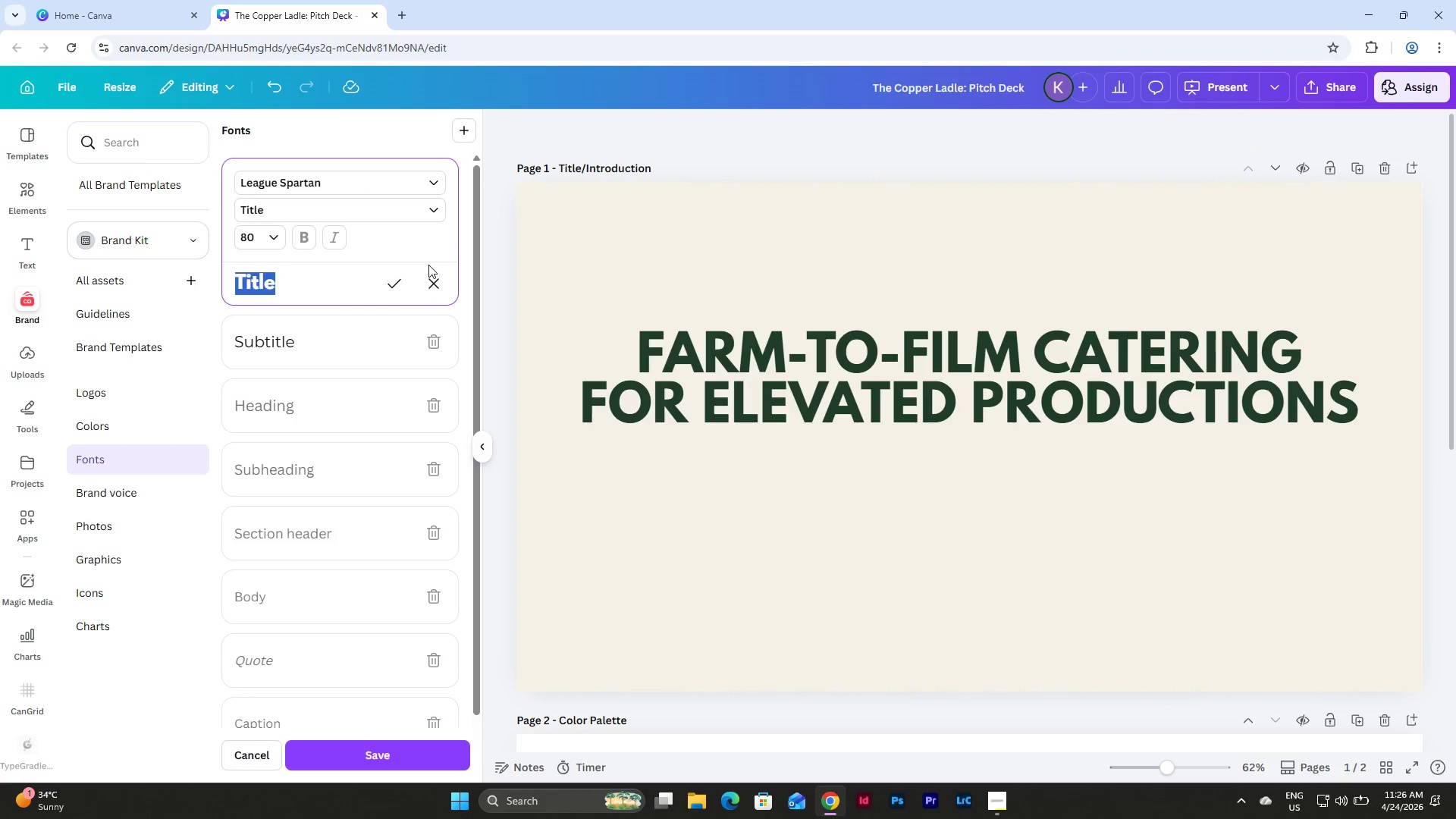 
left_click([431, 276])
 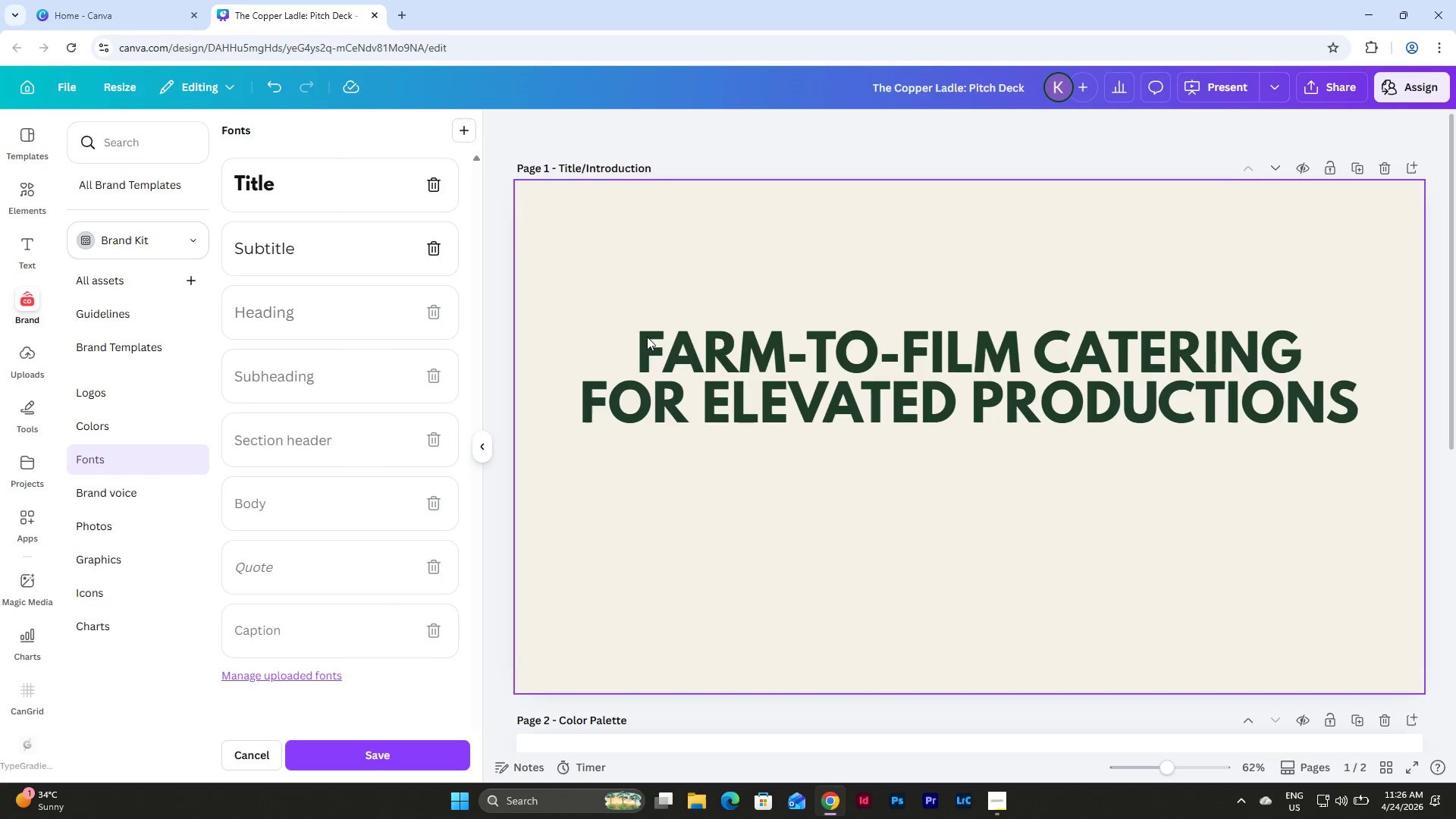 
left_click([864, 682])
 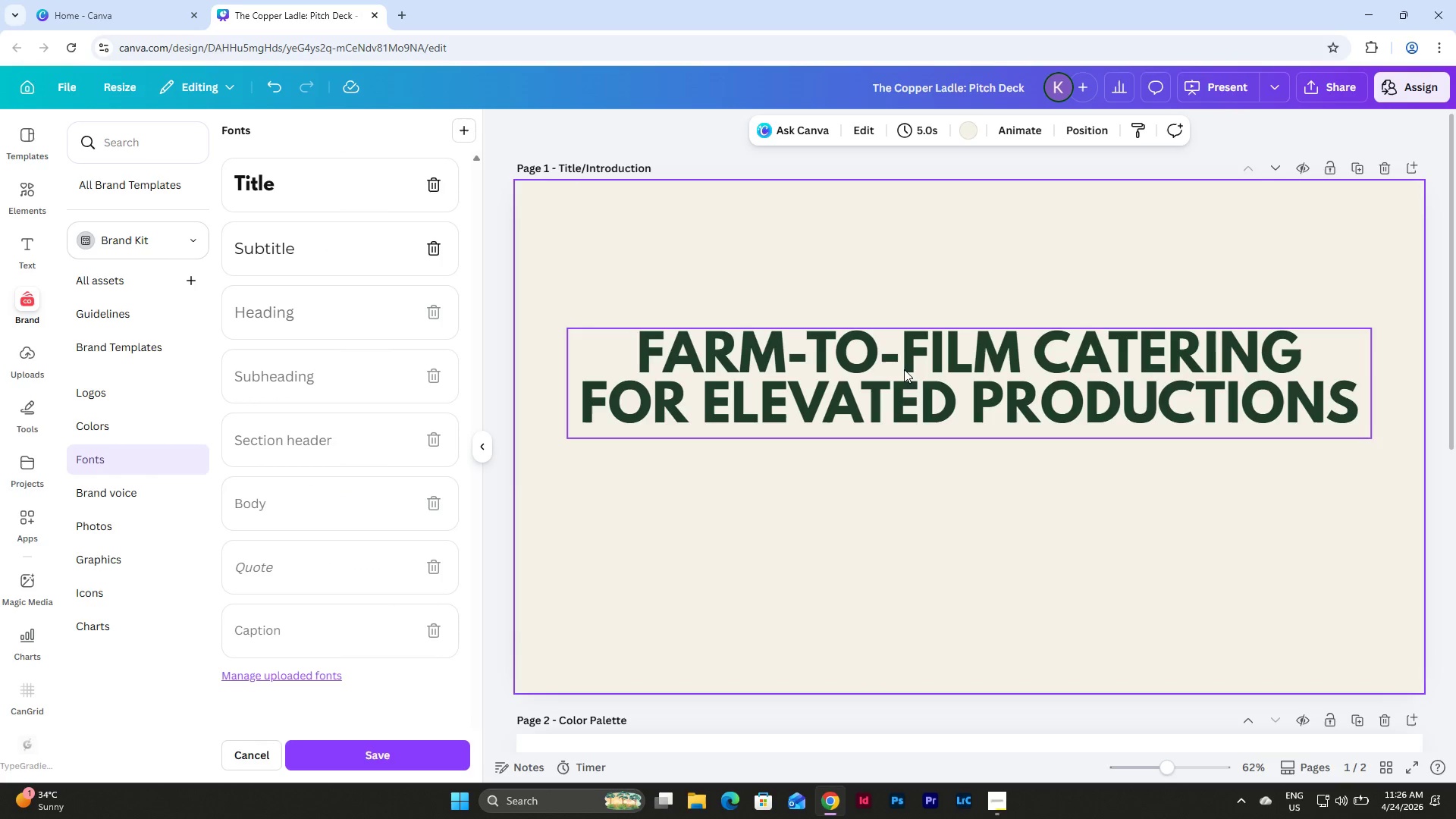 
left_click([329, 240])
 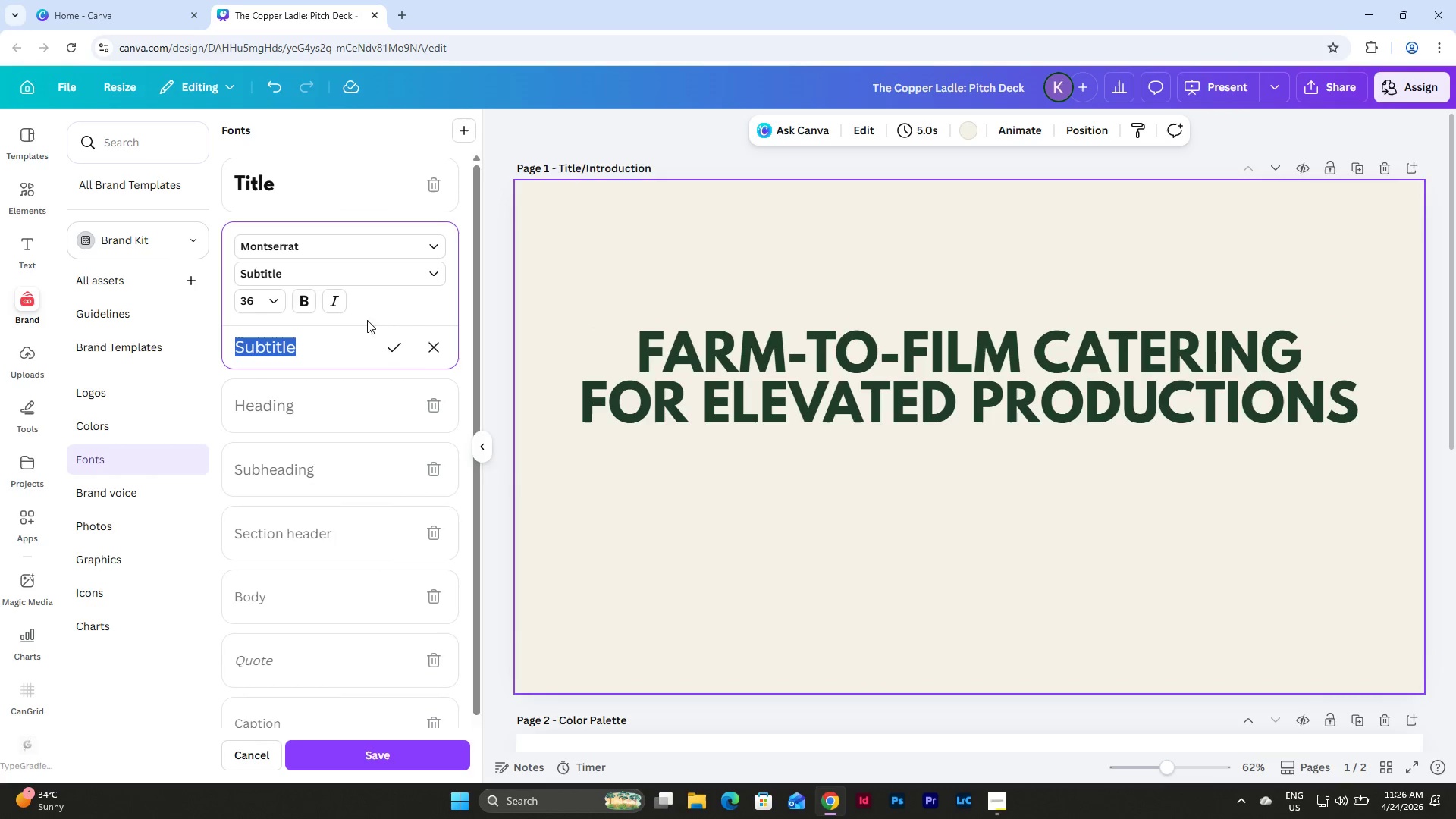 
left_click([430, 348])
 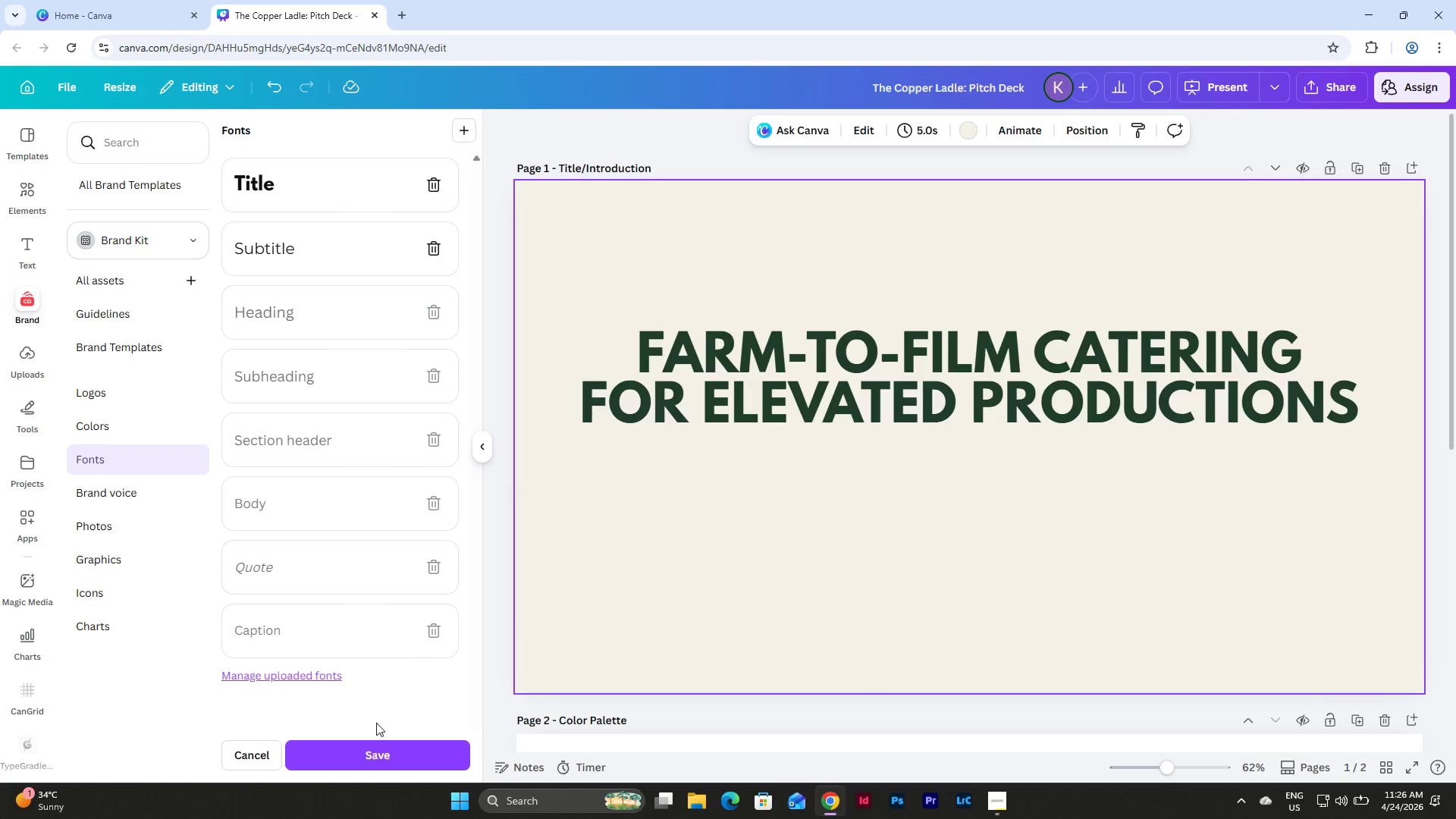 
left_click([363, 757])
 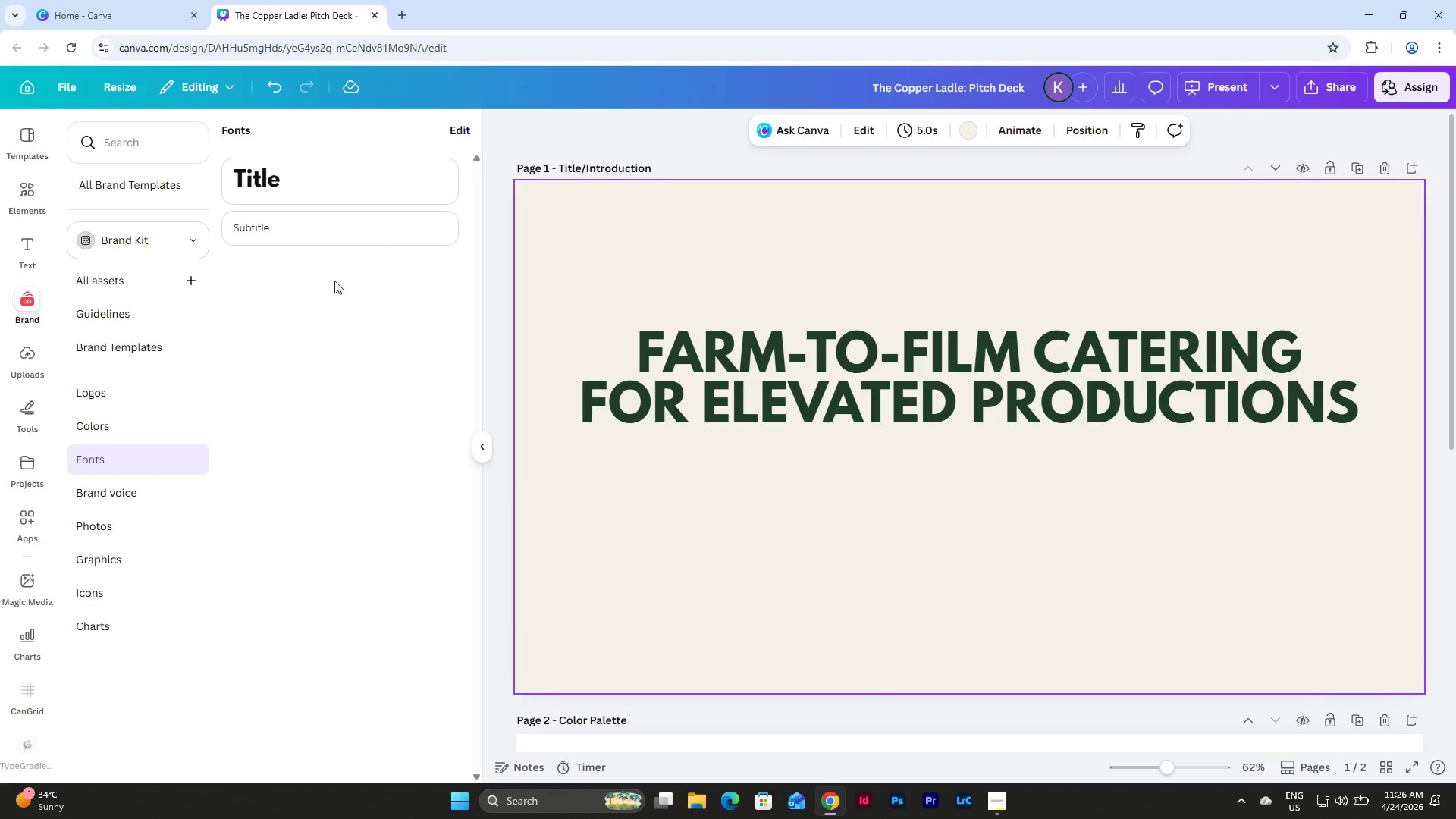 
left_click([322, 229])
 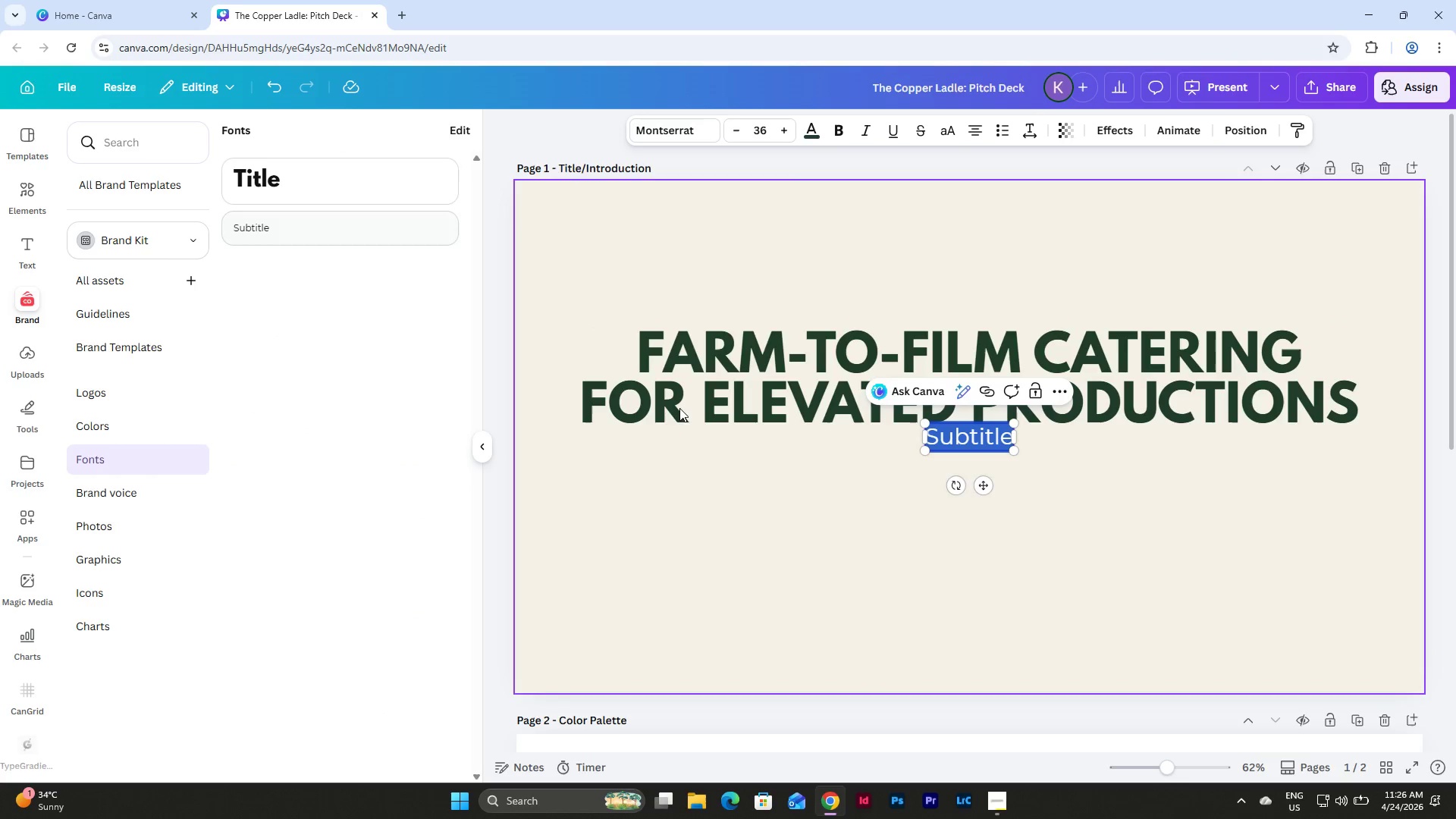 
left_click([1003, 535])
 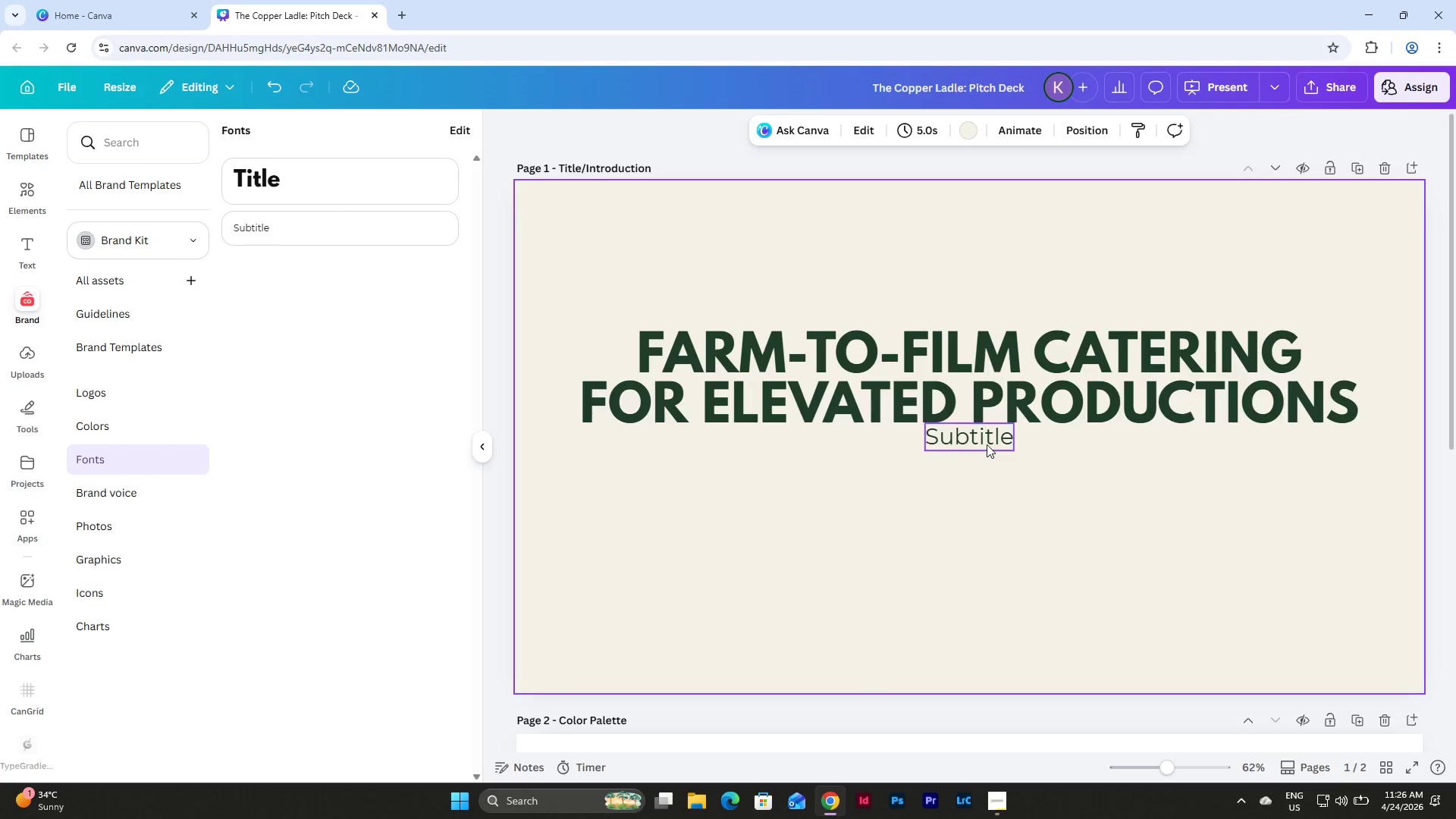 
left_click([986, 444])
 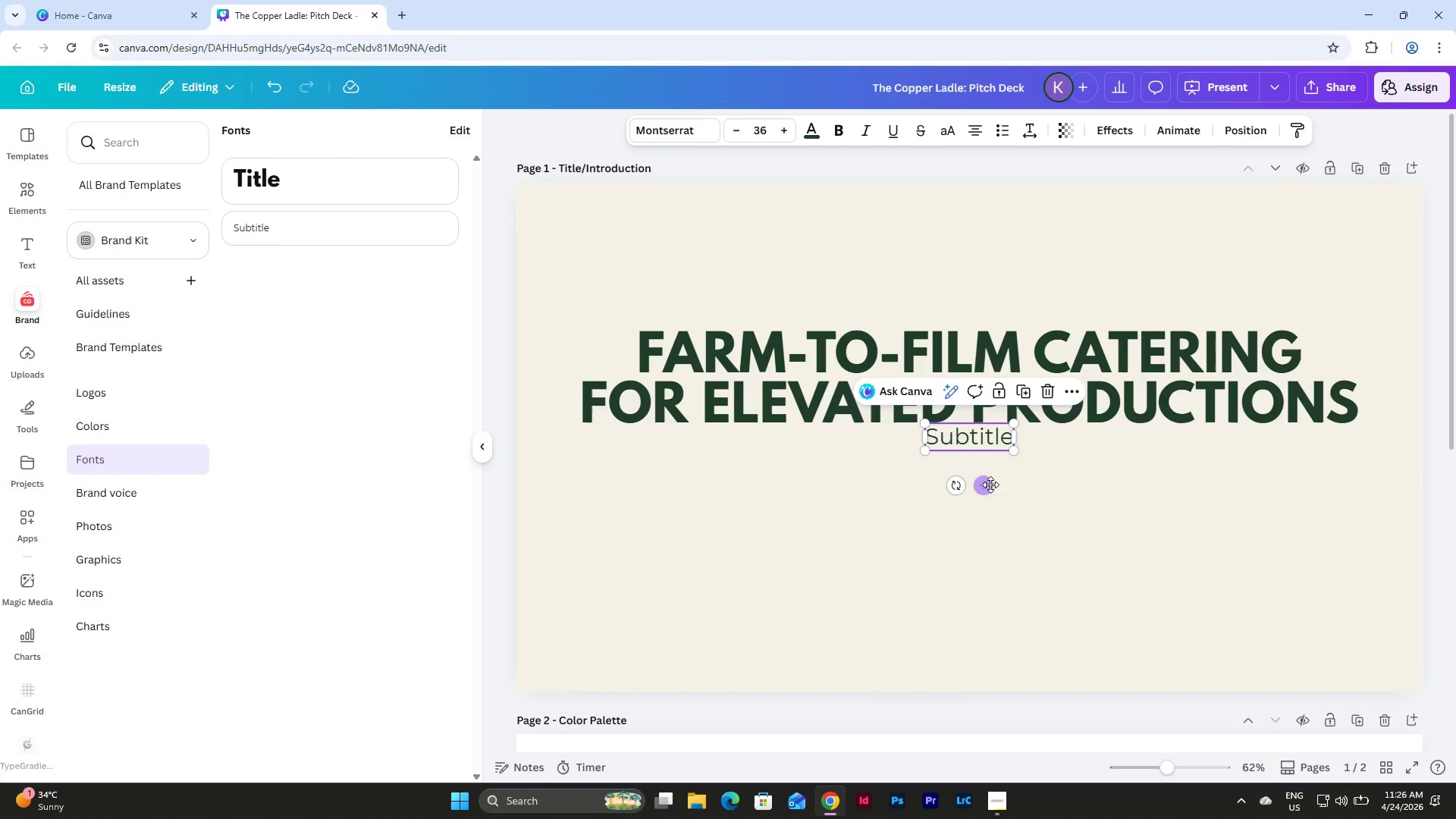 
left_click_drag(start_coordinate=[990, 490], to_coordinate=[992, 520])
 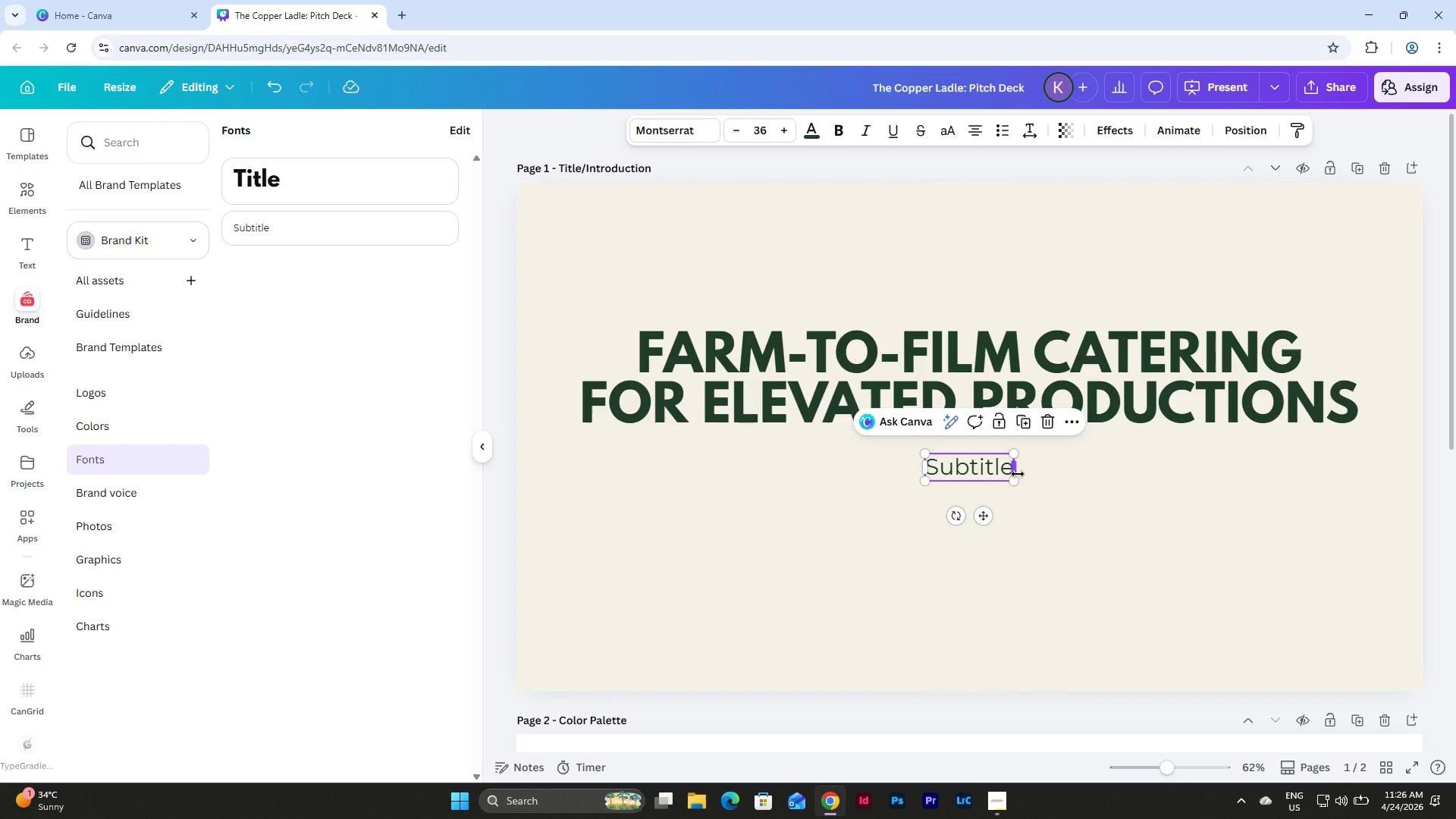 
left_click_drag(start_coordinate=[1021, 467], to_coordinate=[1381, 474])
 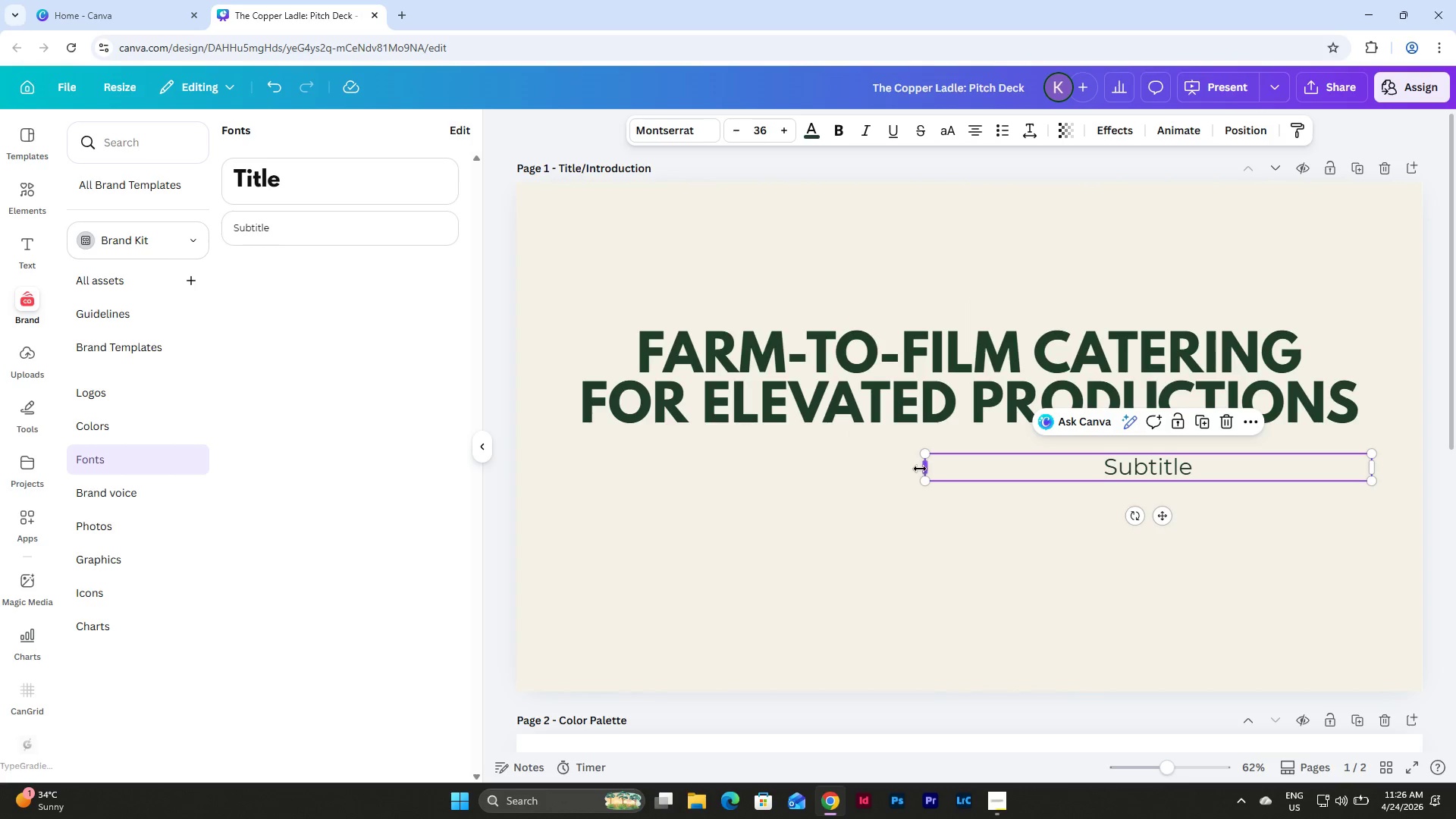 
left_click_drag(start_coordinate=[923, 468], to_coordinate=[566, 467])
 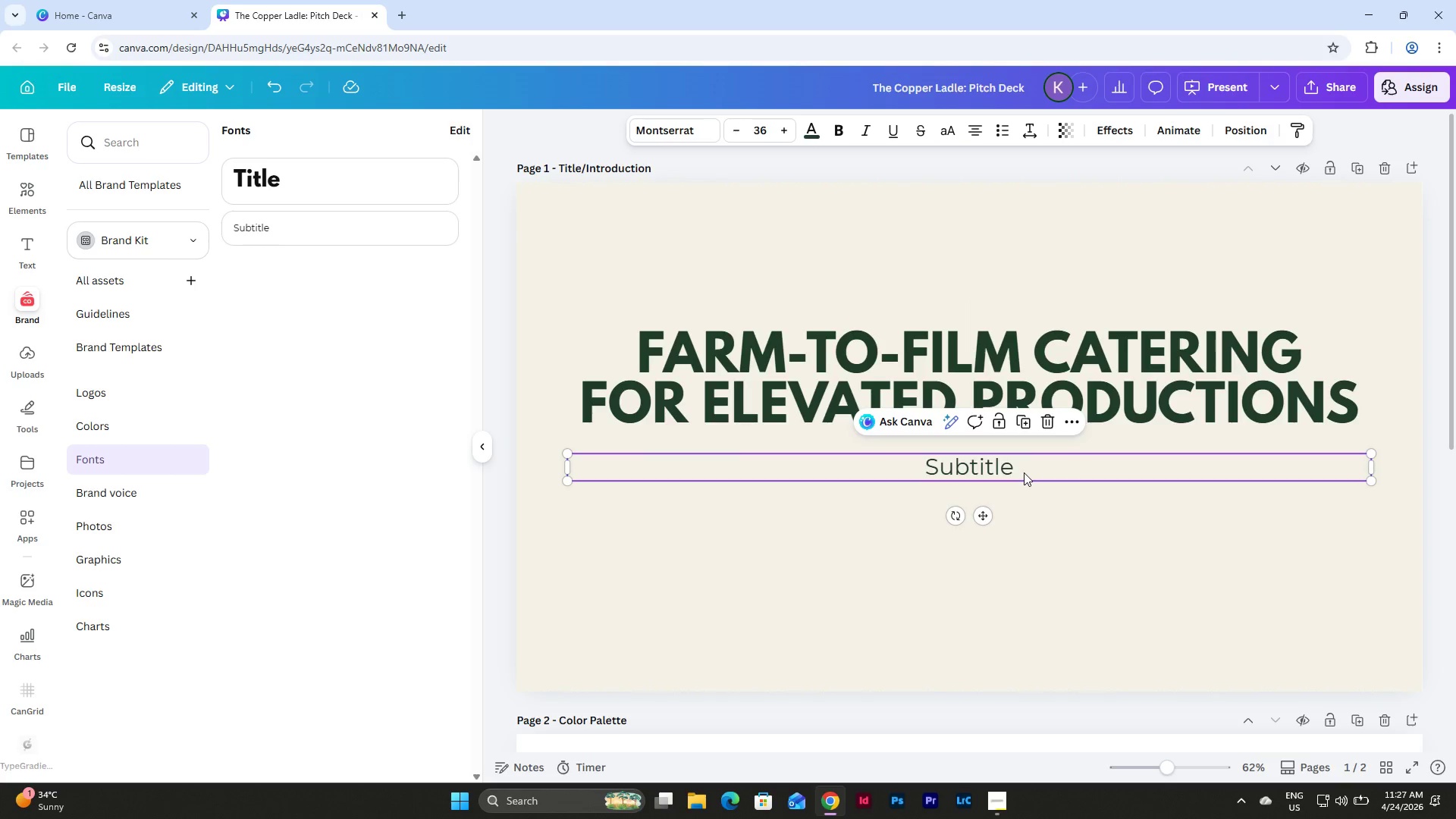 
double_click([1024, 472])
 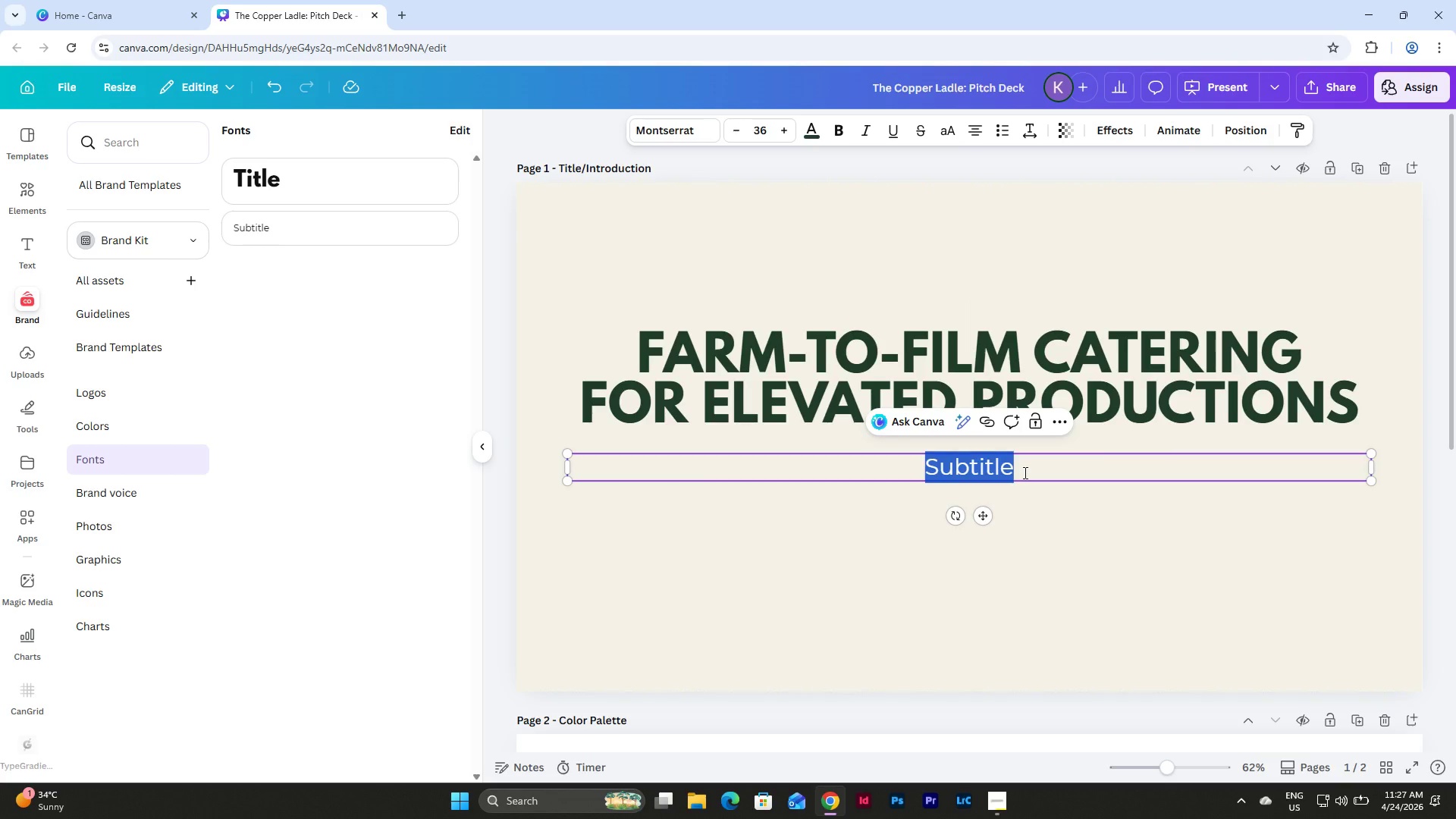 
type(Seasona;l)
key(Backspace)
key(Backspace)
type(l. Local. Production )
key(Backspace)
type(-Ready.)
 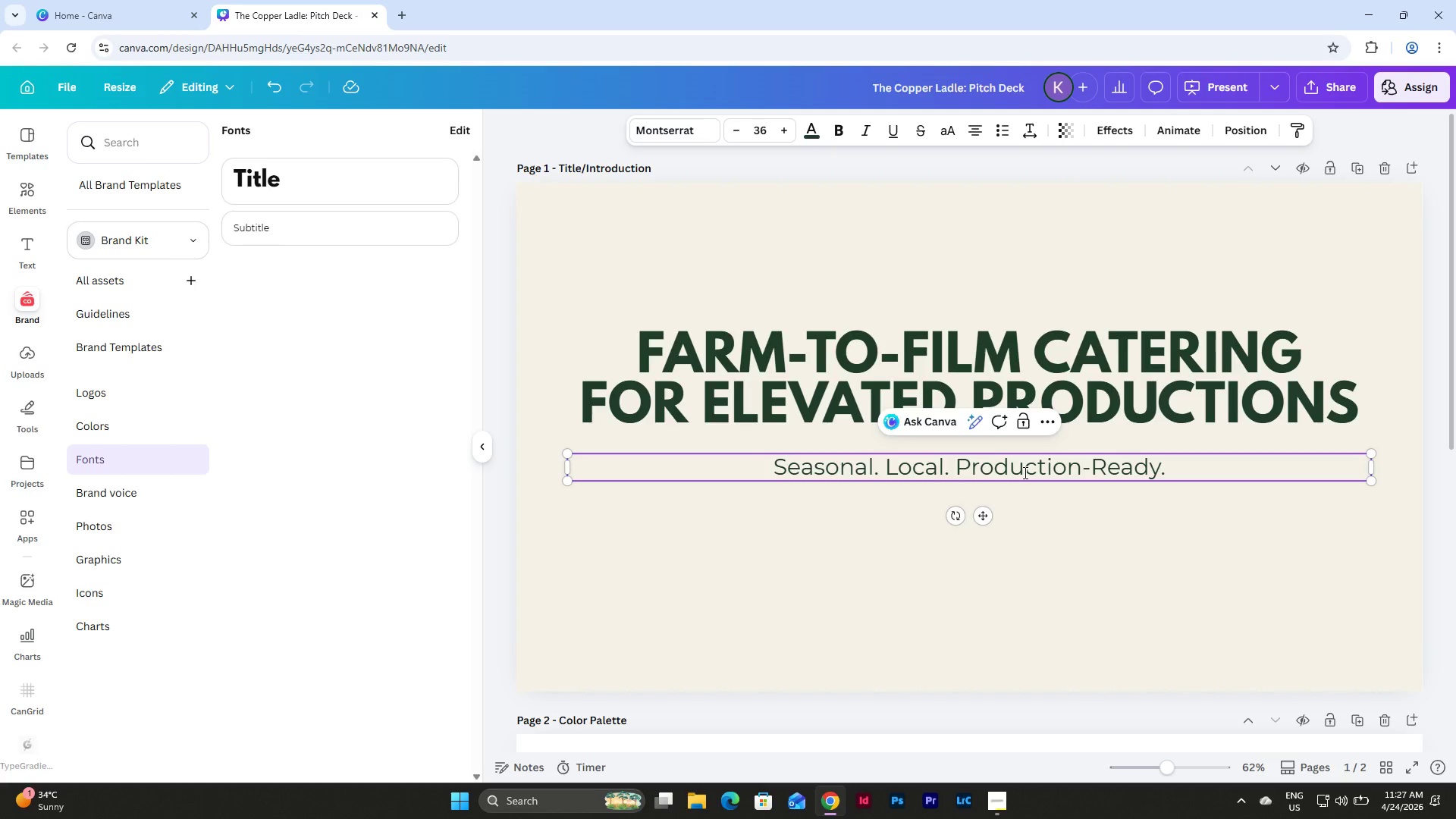 
left_click([1108, 465])
 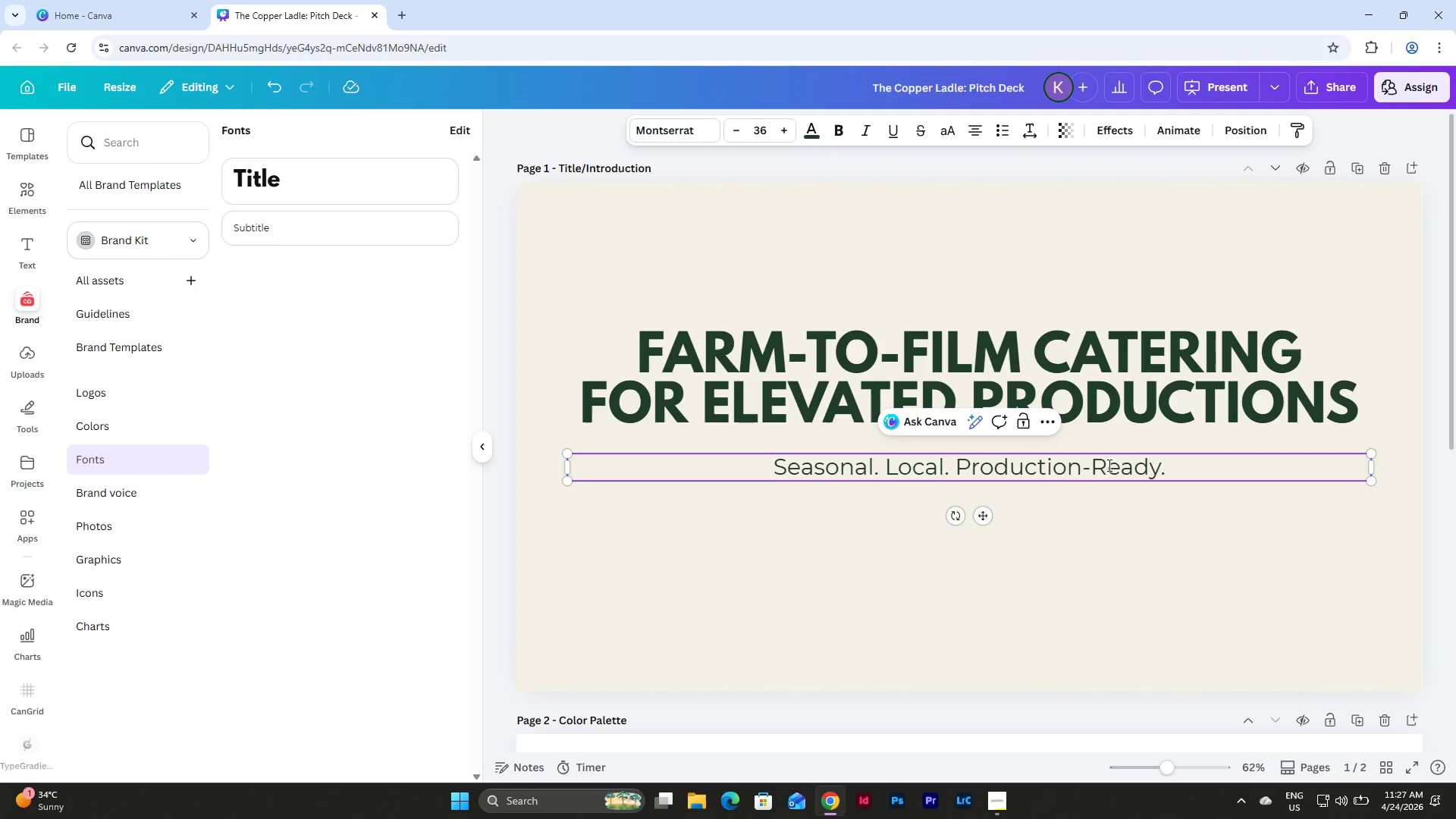 
key(Backspace)
 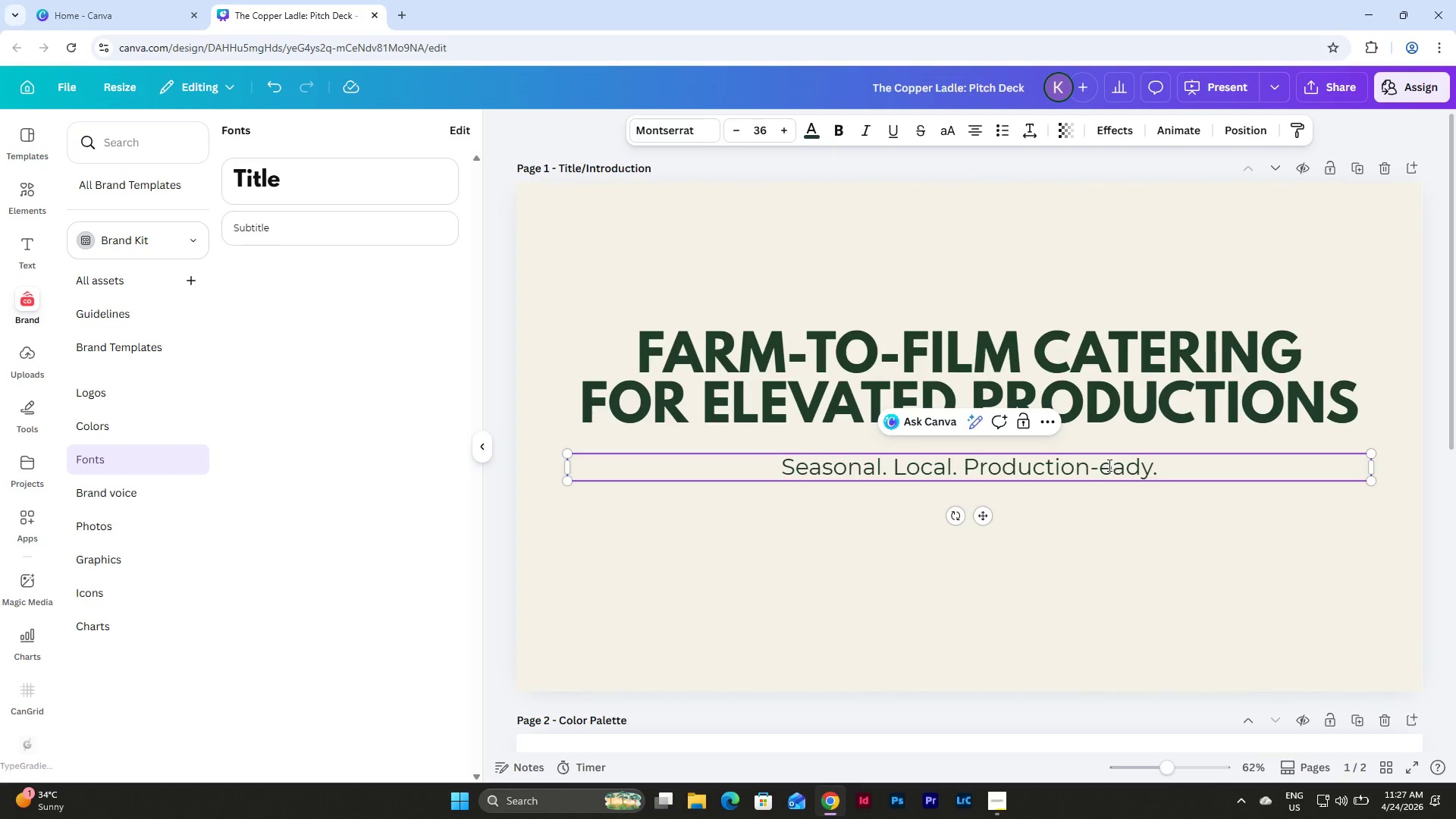 
key(R)
 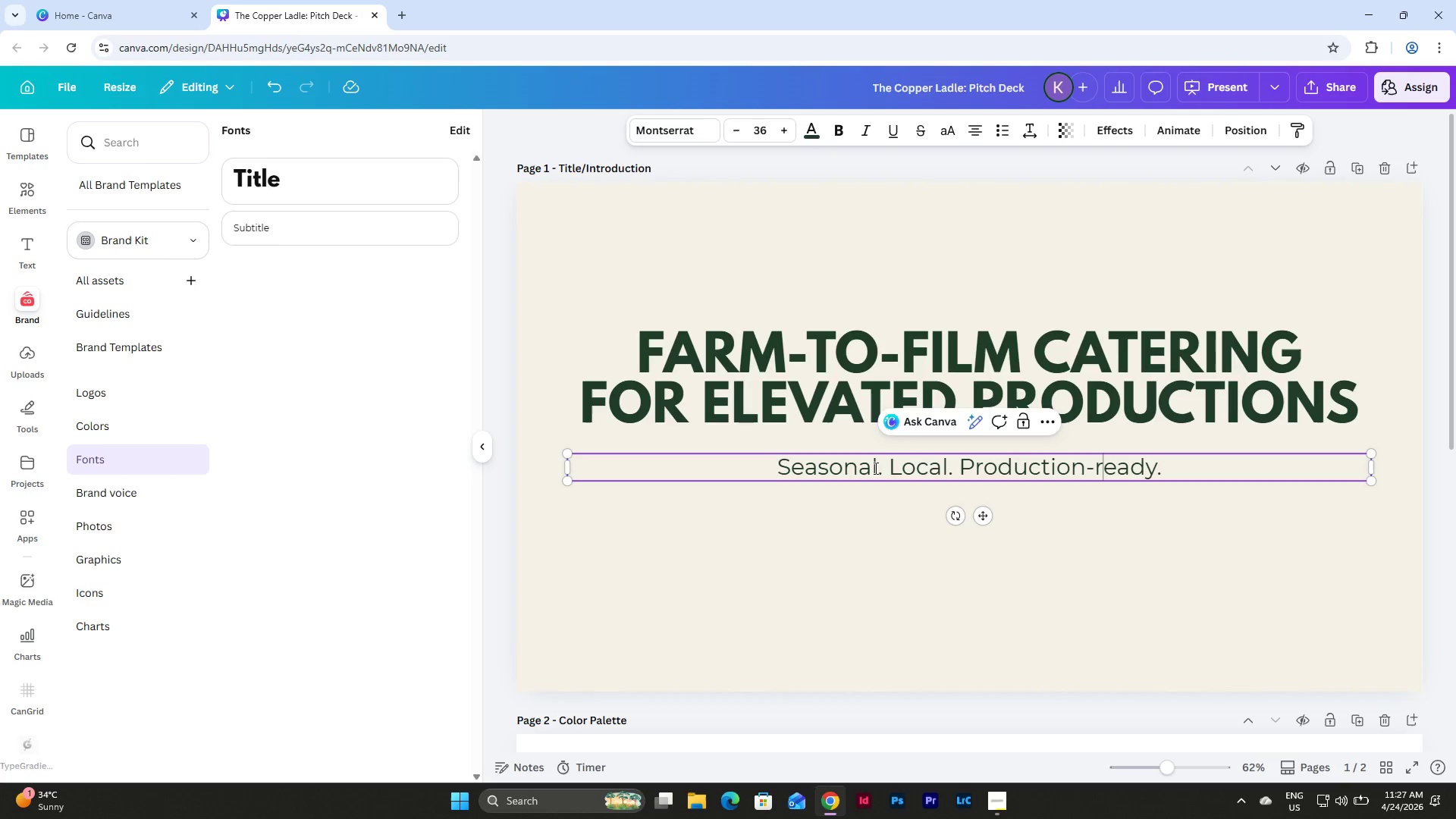 
left_click([890, 468])
 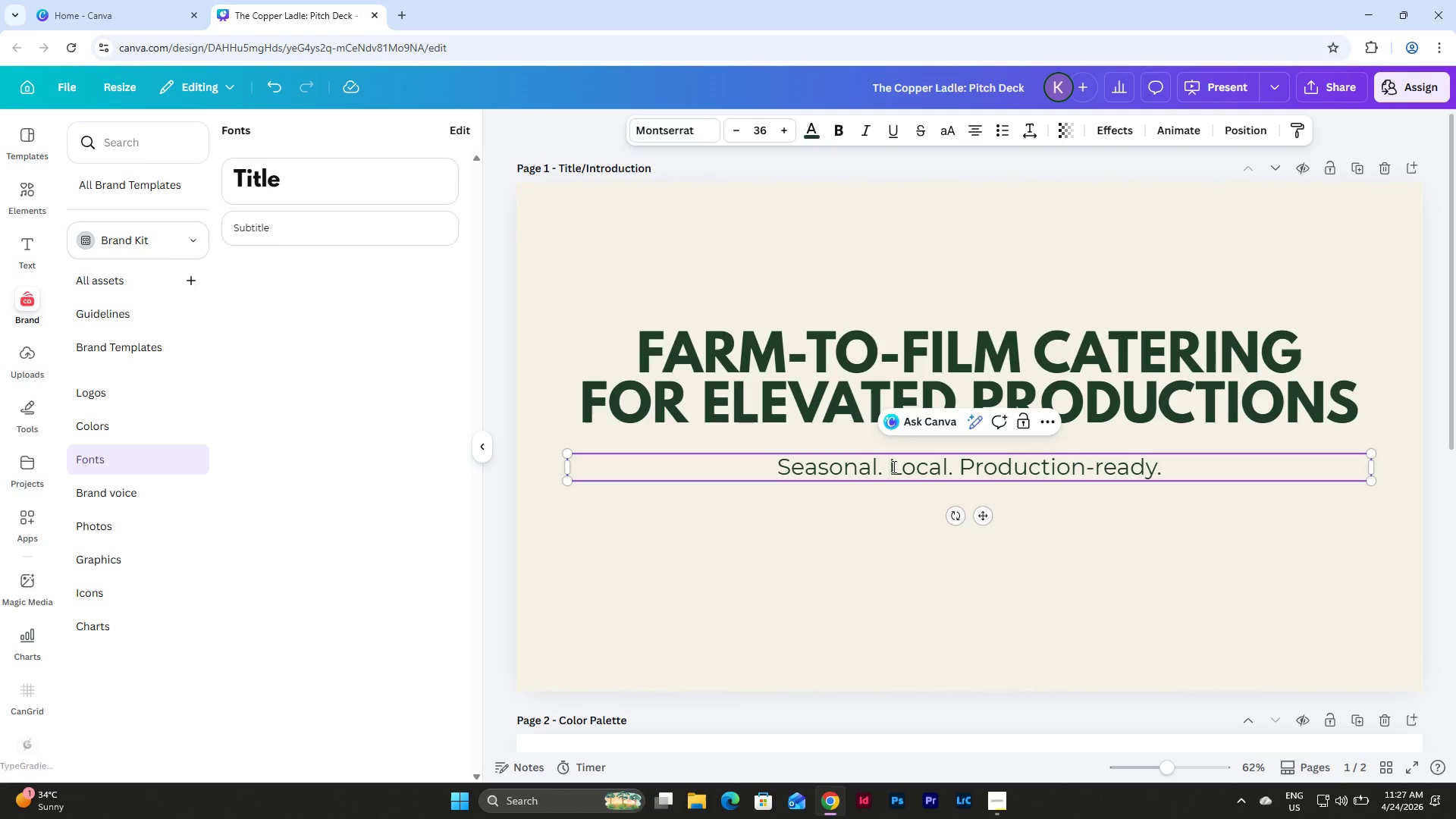 
left_click([893, 466])
 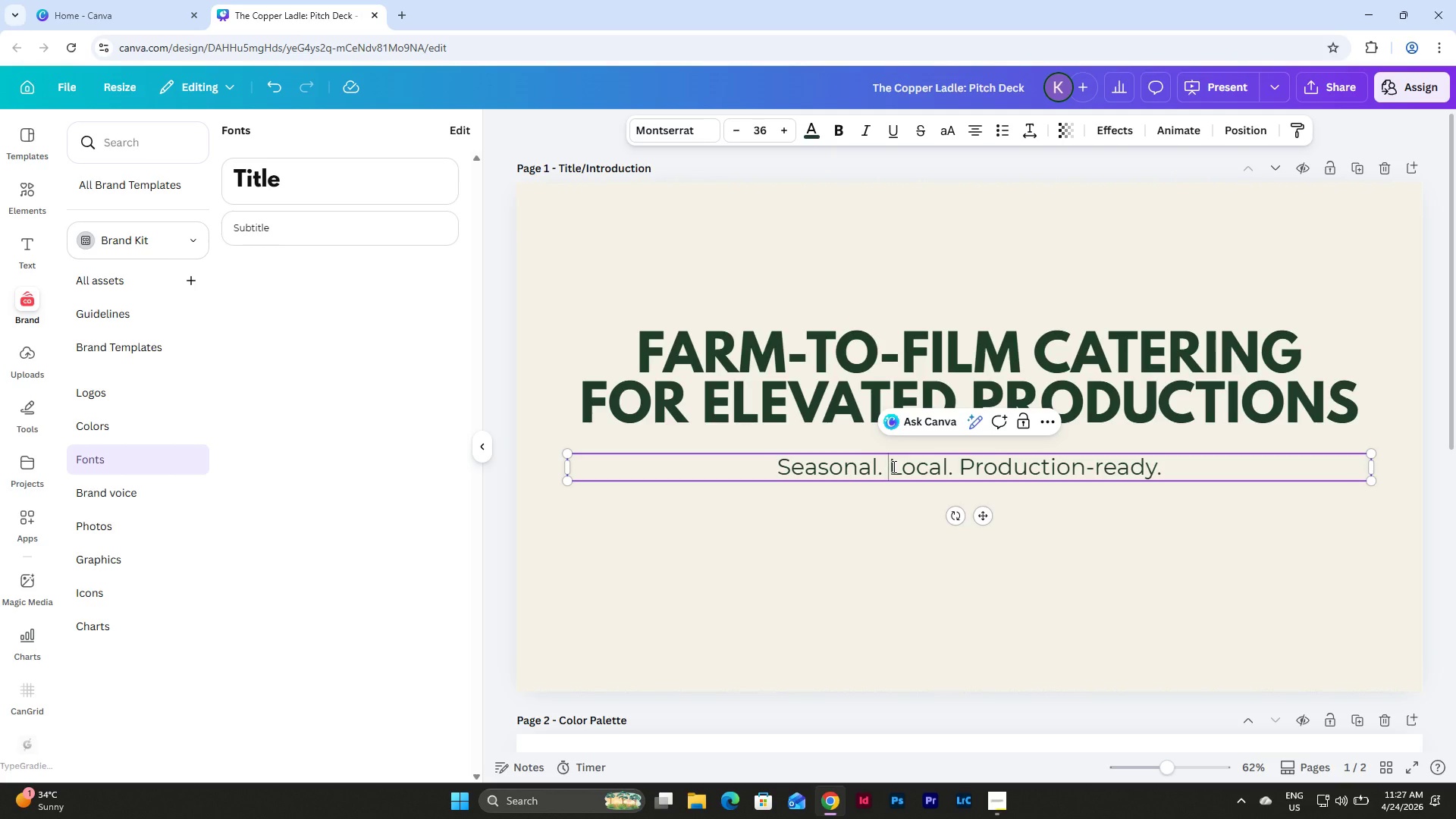 
key(Space)
 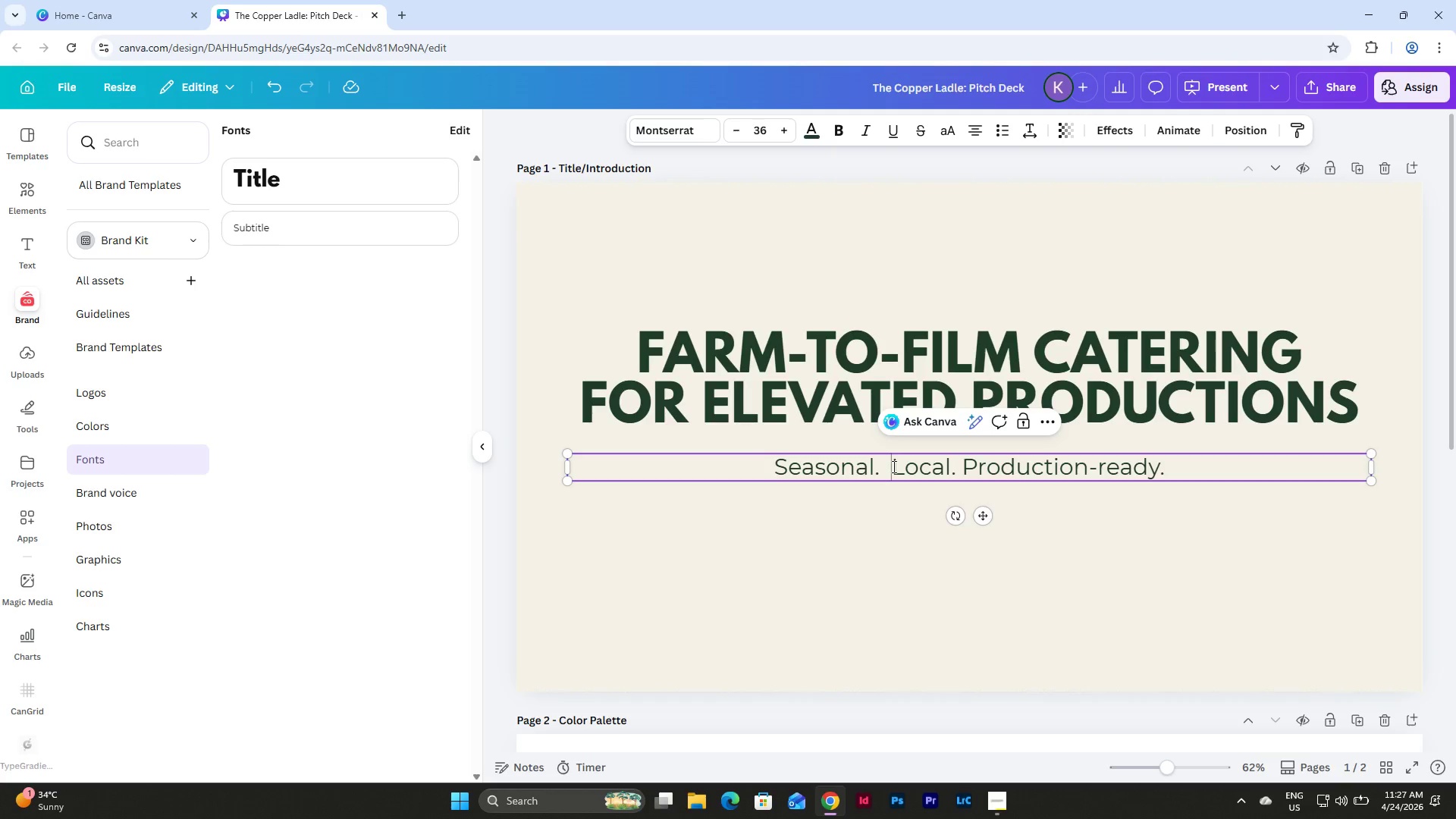 
key(Space)
 